 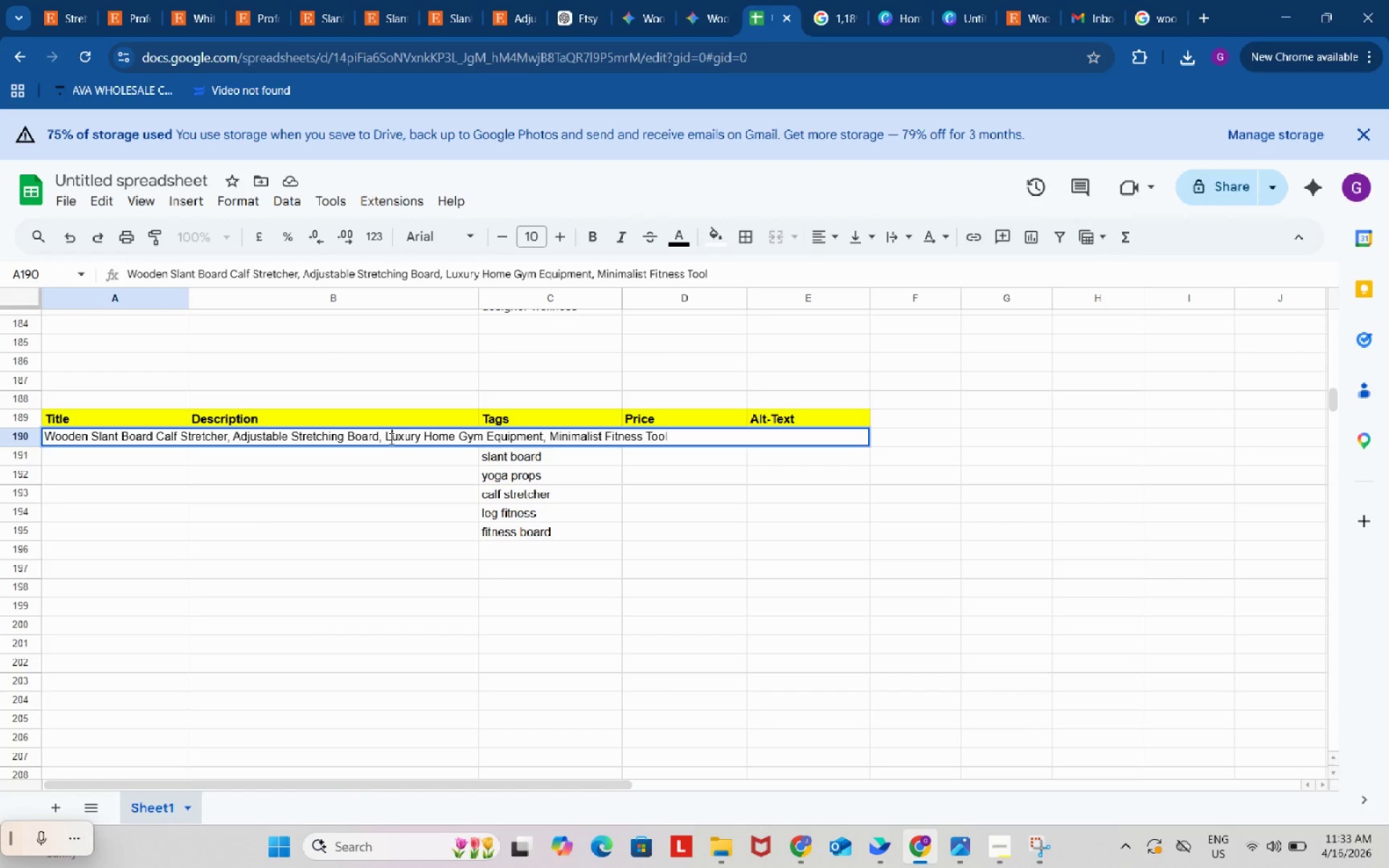 
left_click_drag(start_coordinate=[385, 433], to_coordinate=[548, 438])
 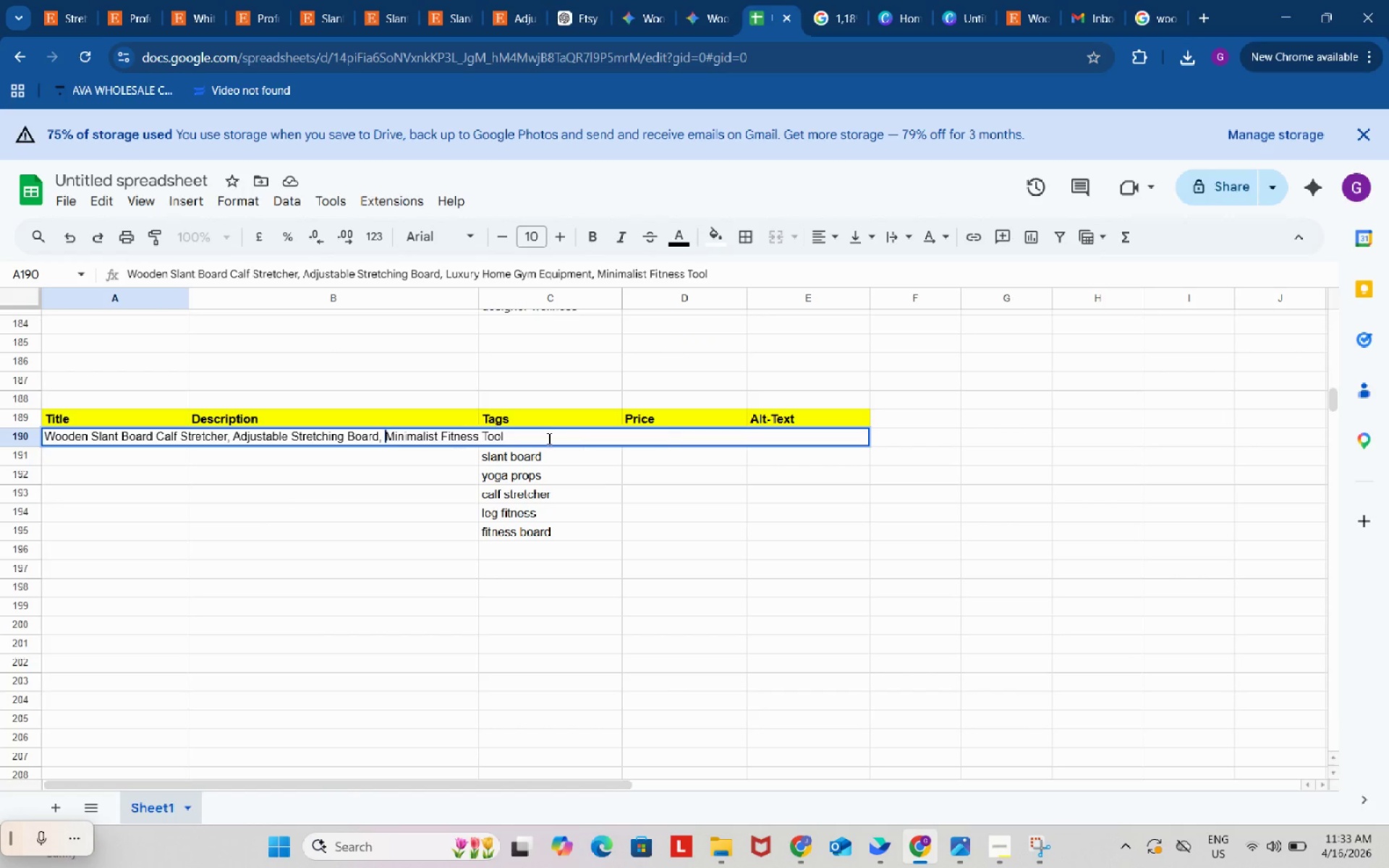 
key(Backspace)
 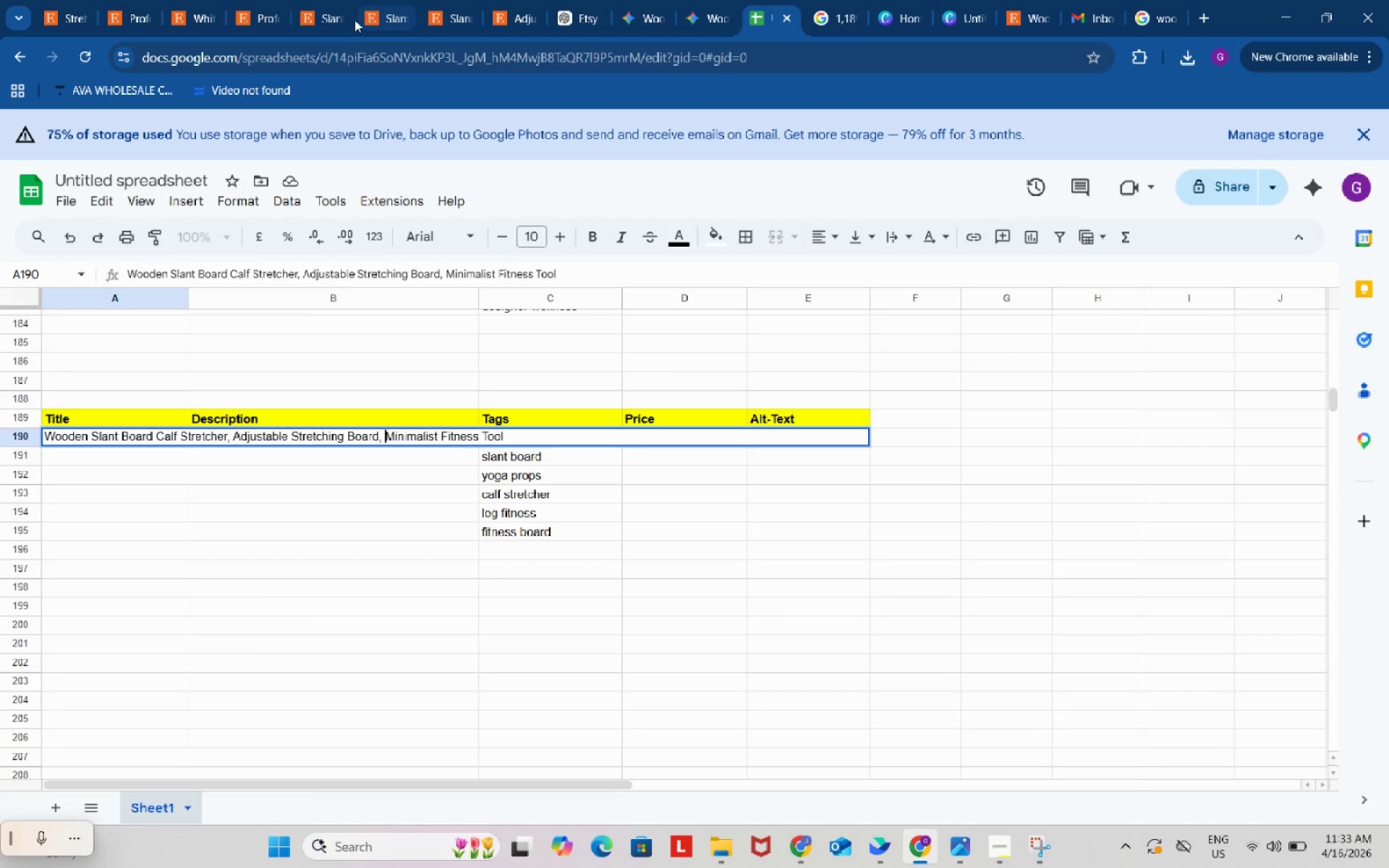 
left_click([144, 0])
 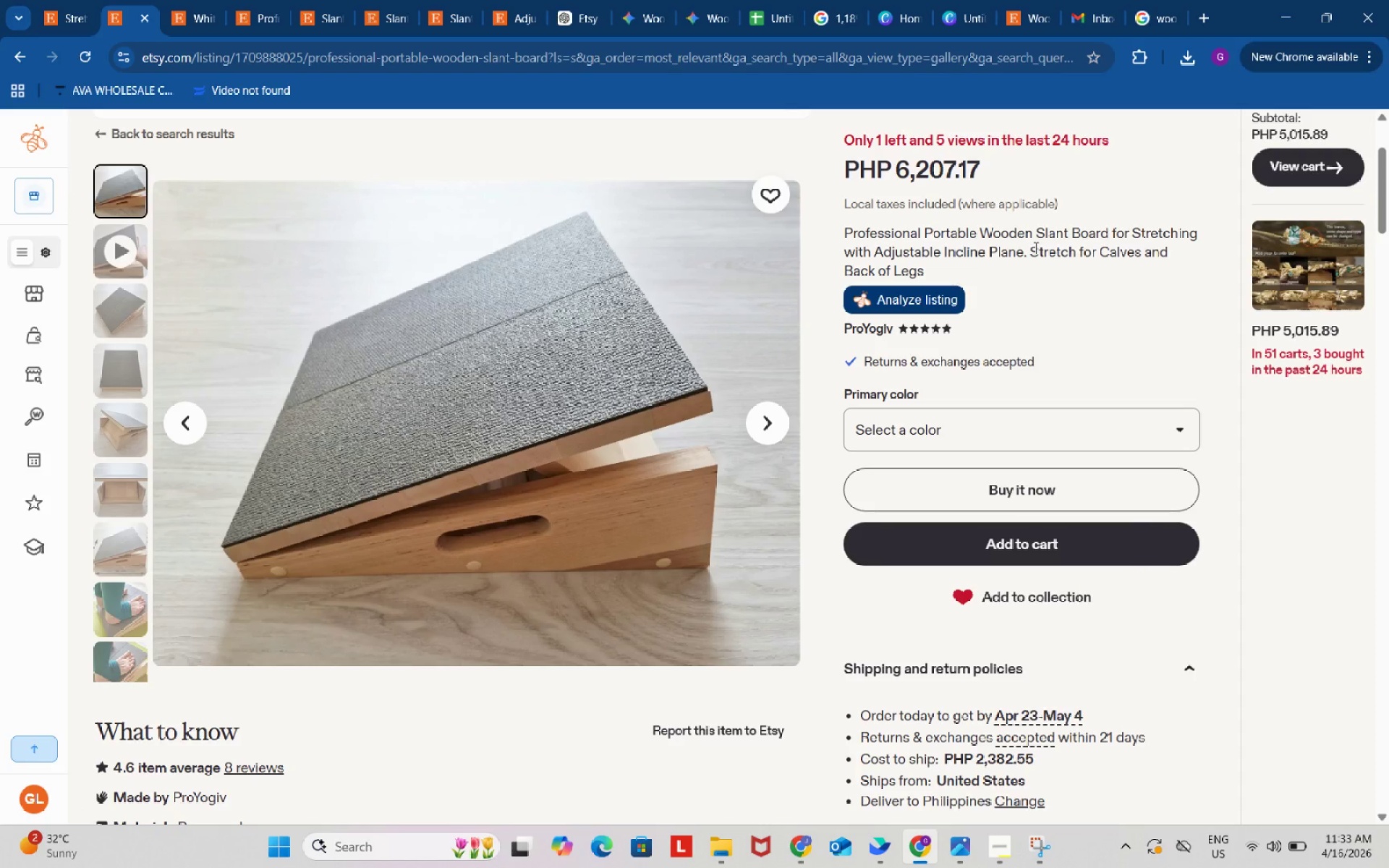 
left_click_drag(start_coordinate=[1032, 247], to_coordinate=[1045, 270])
 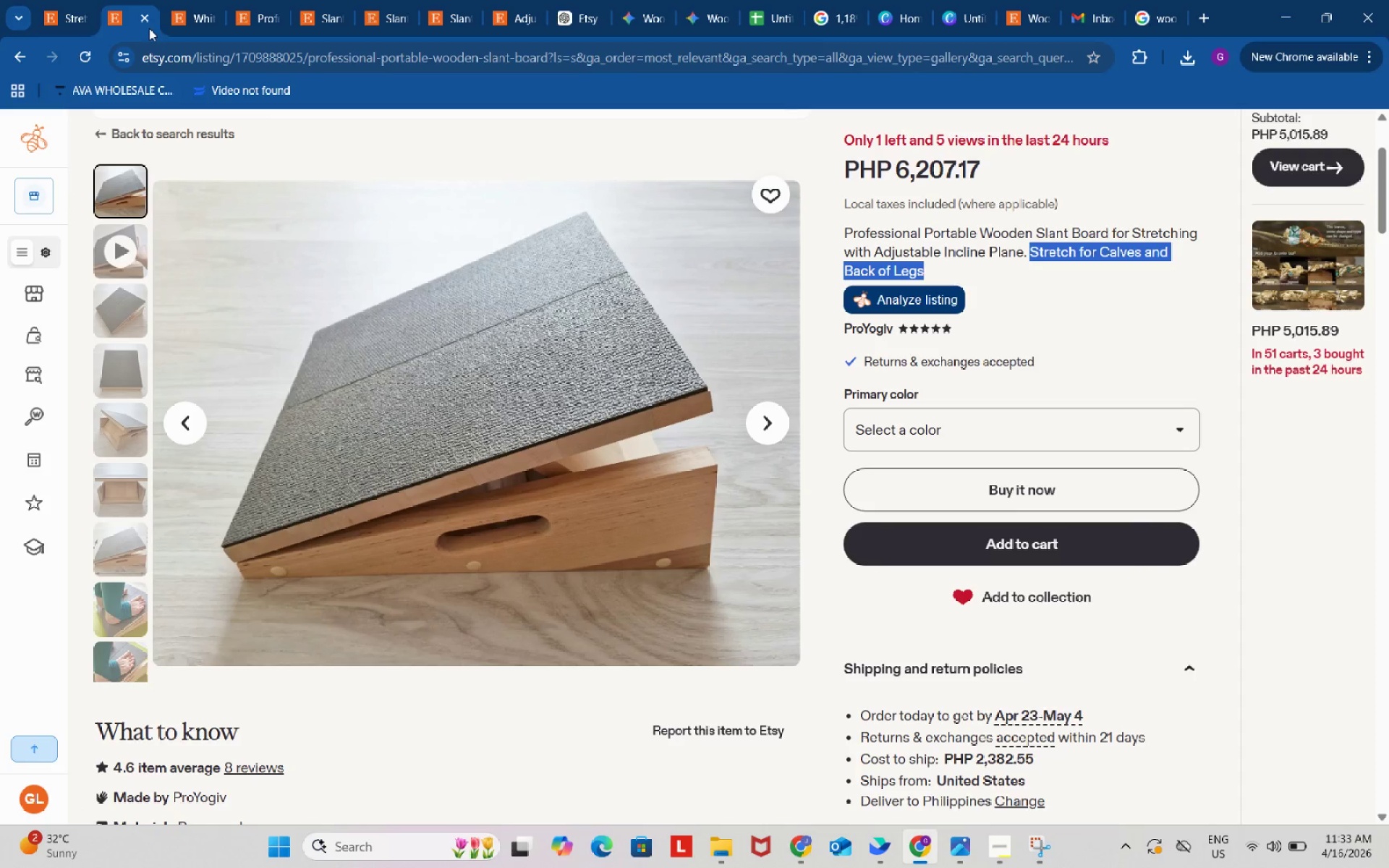 
key(Control+ControlLeft)
 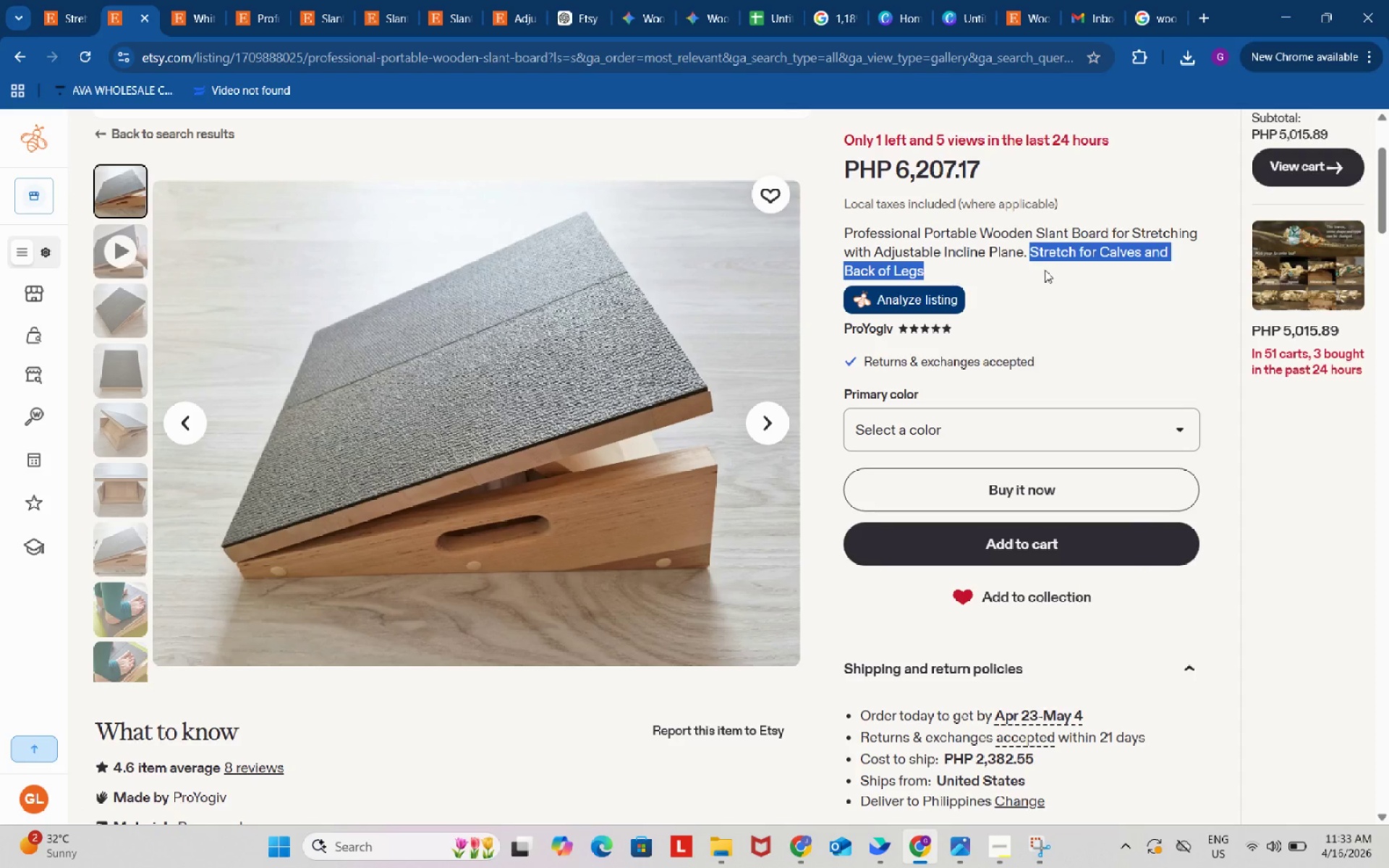 
key(Control+C)
 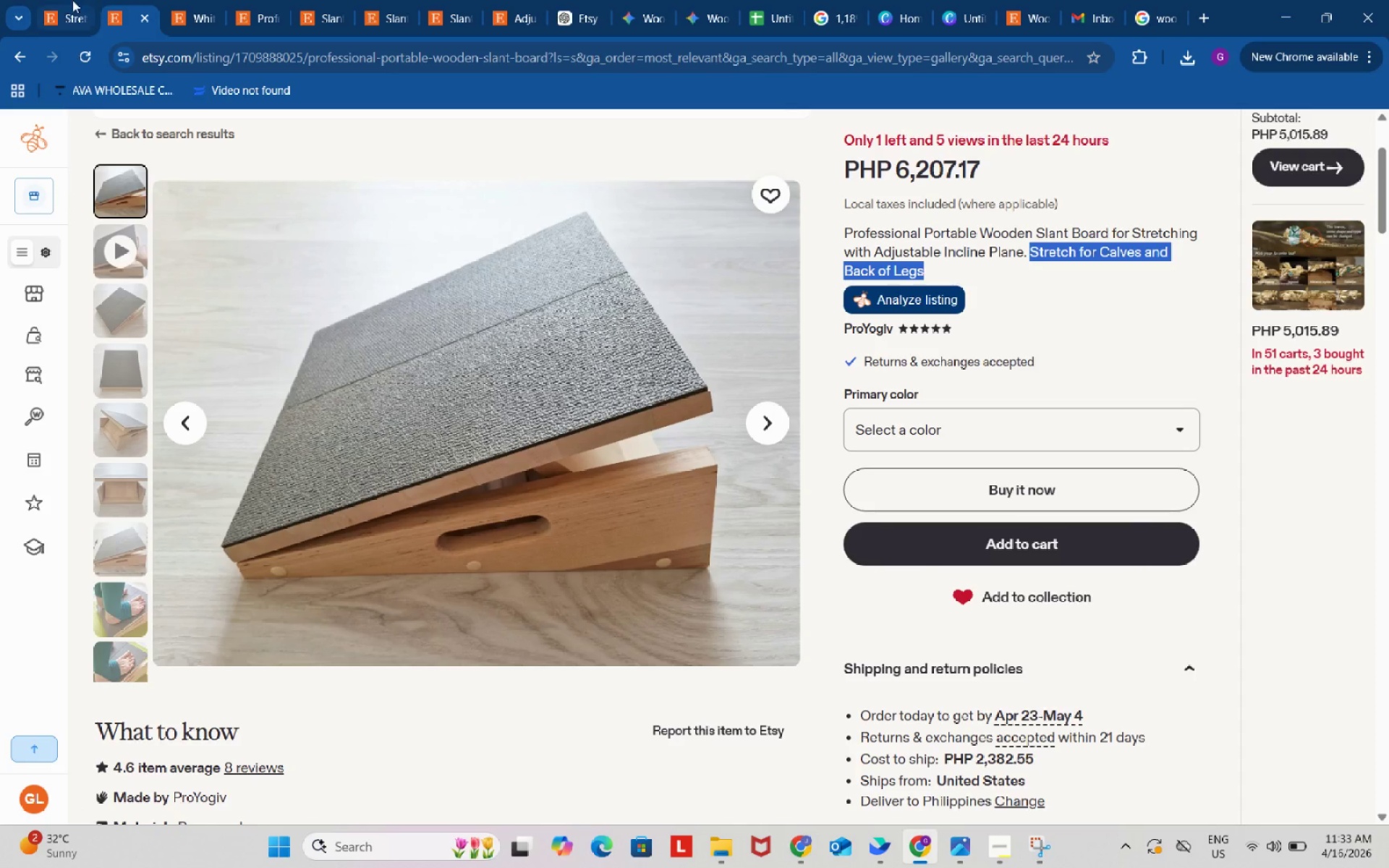 
left_click([70, 0])
 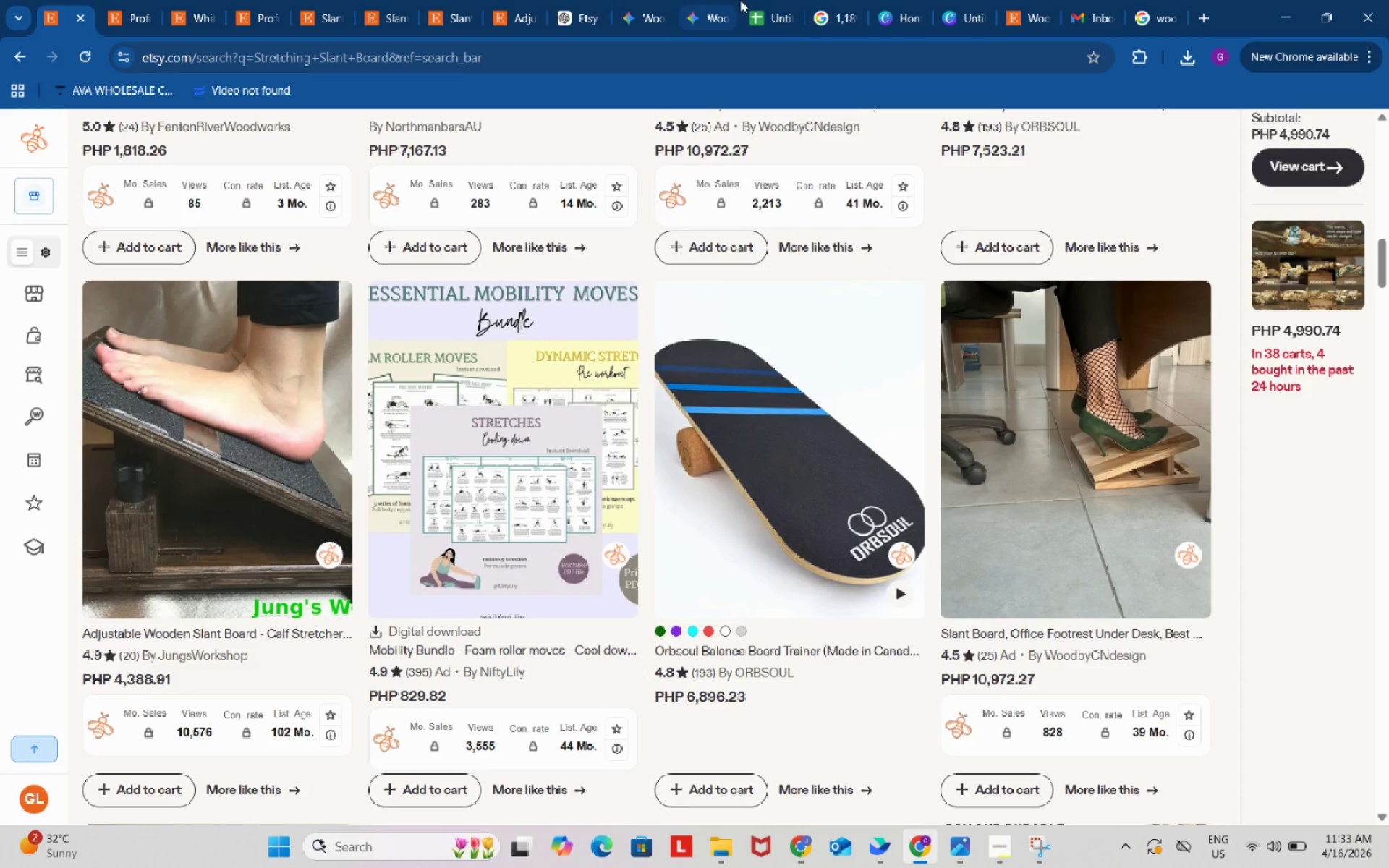 
left_click([763, 0])
 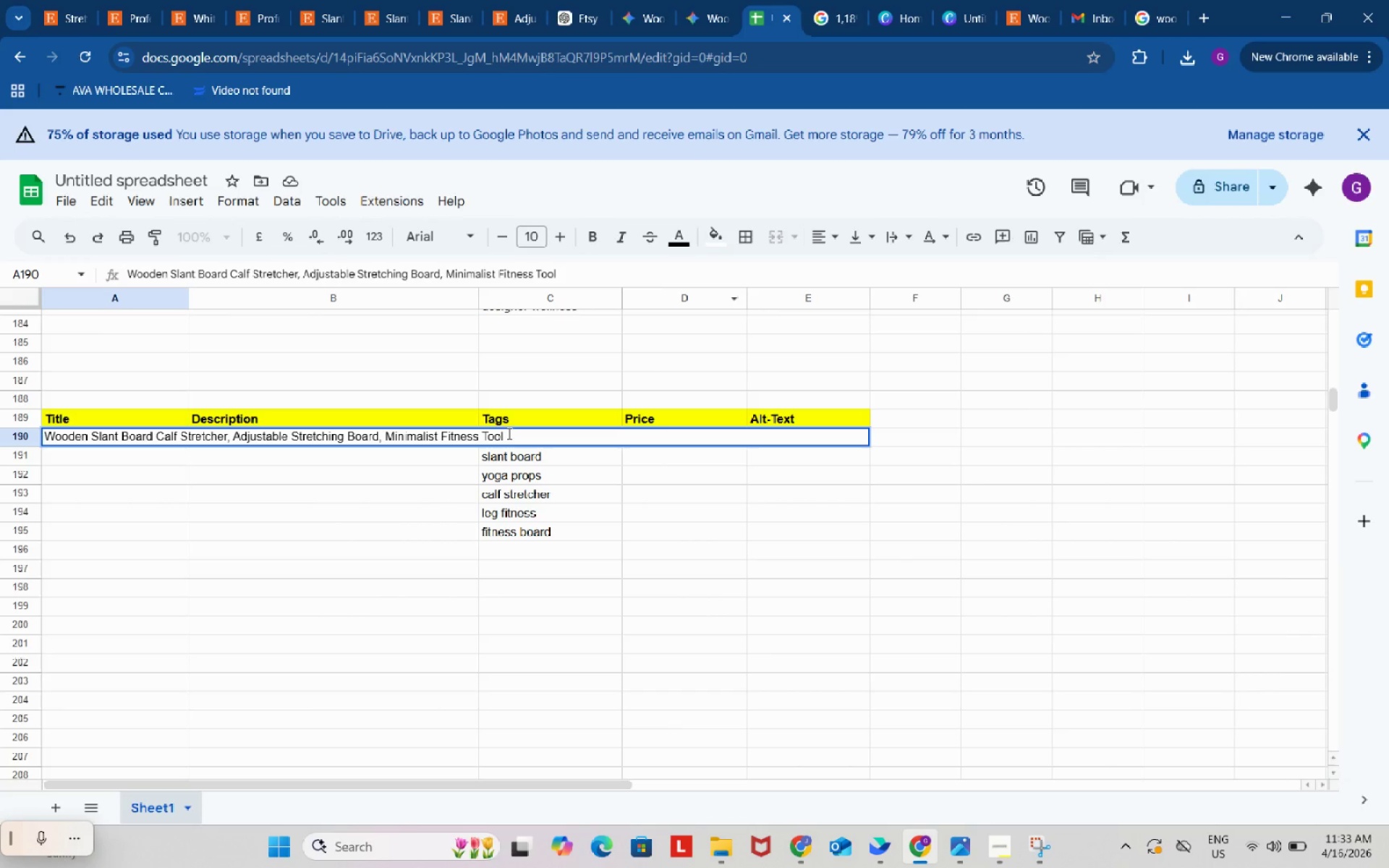 
left_click([515, 433])
 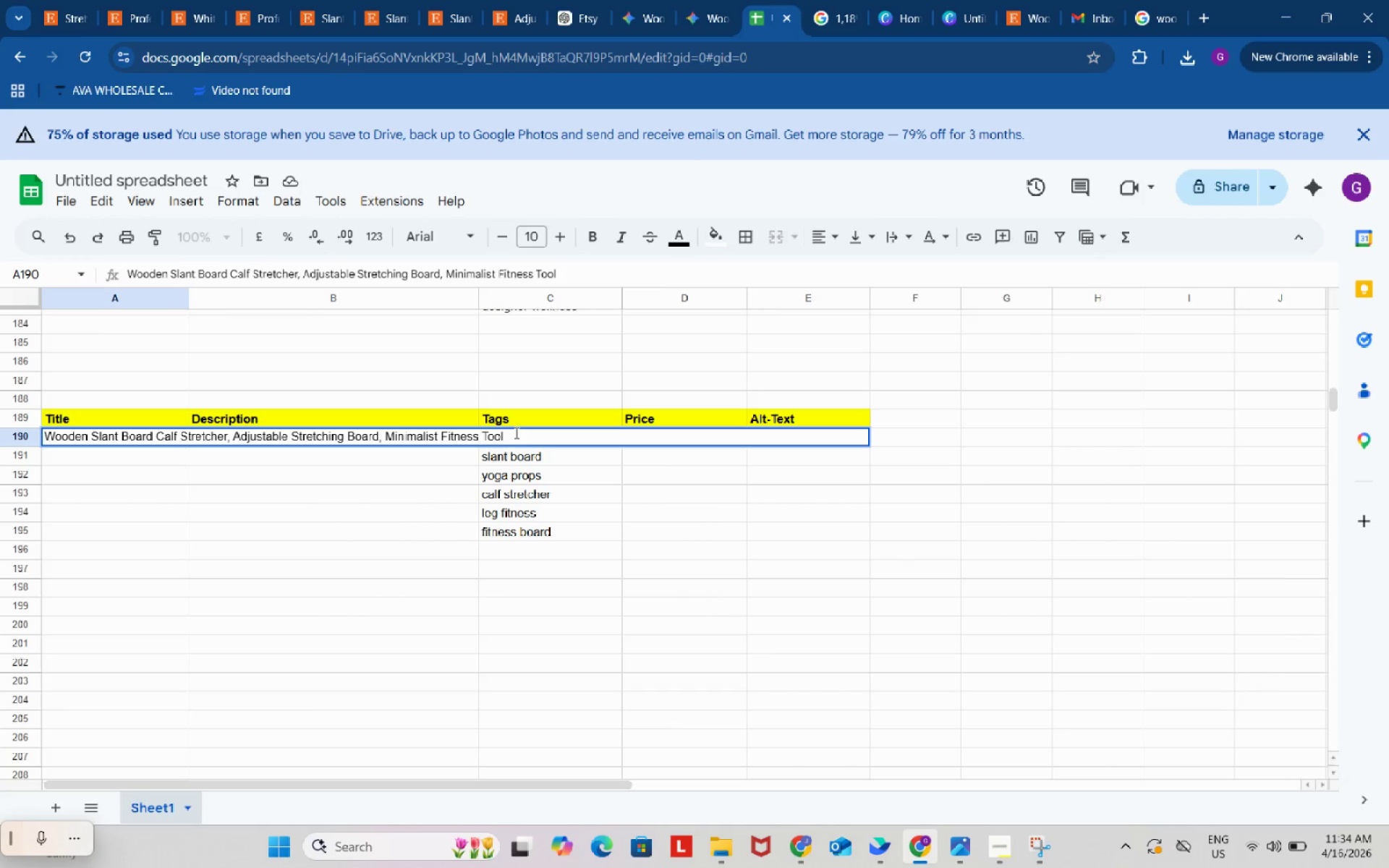 
key(Comma)
 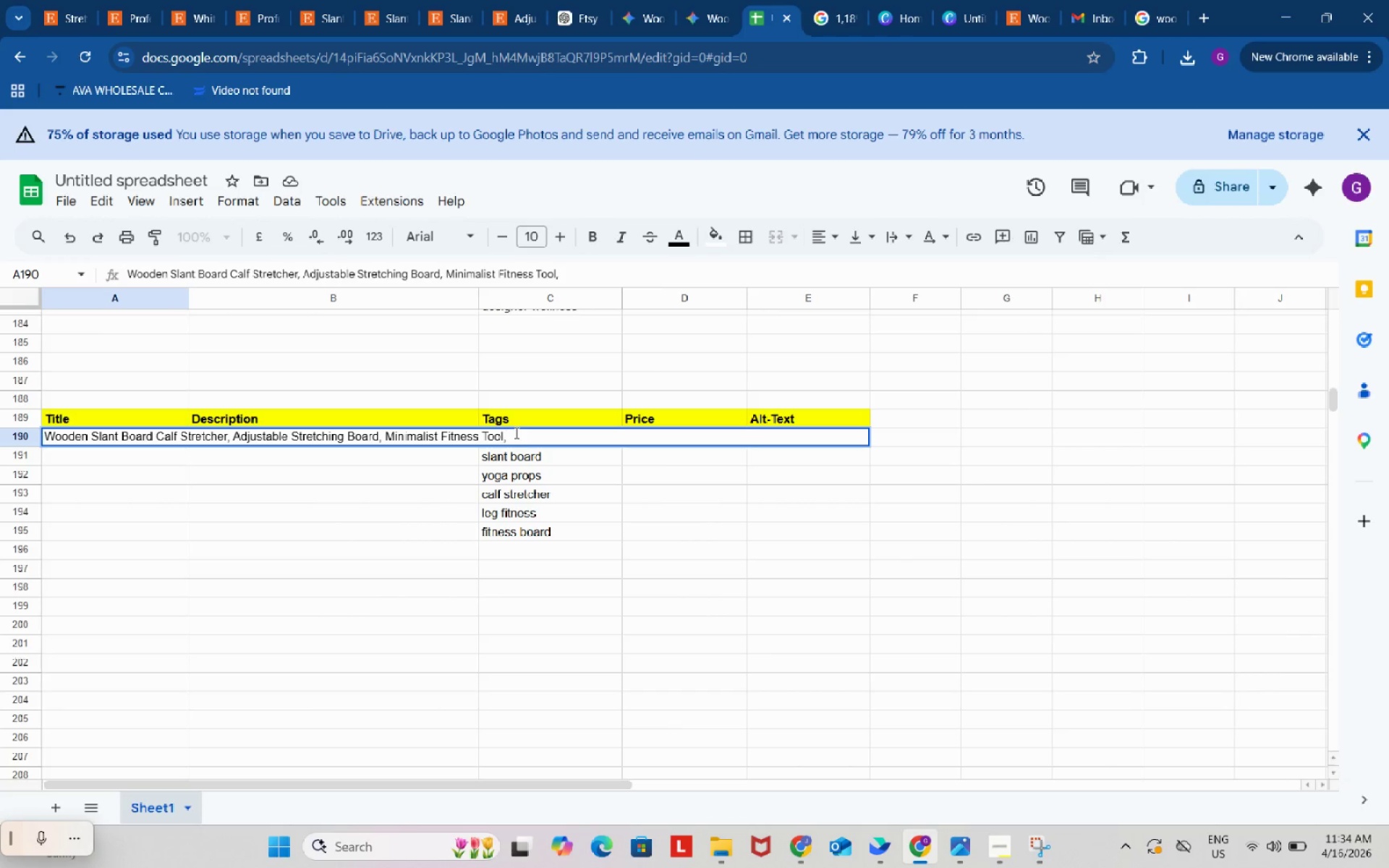 
key(Space)
 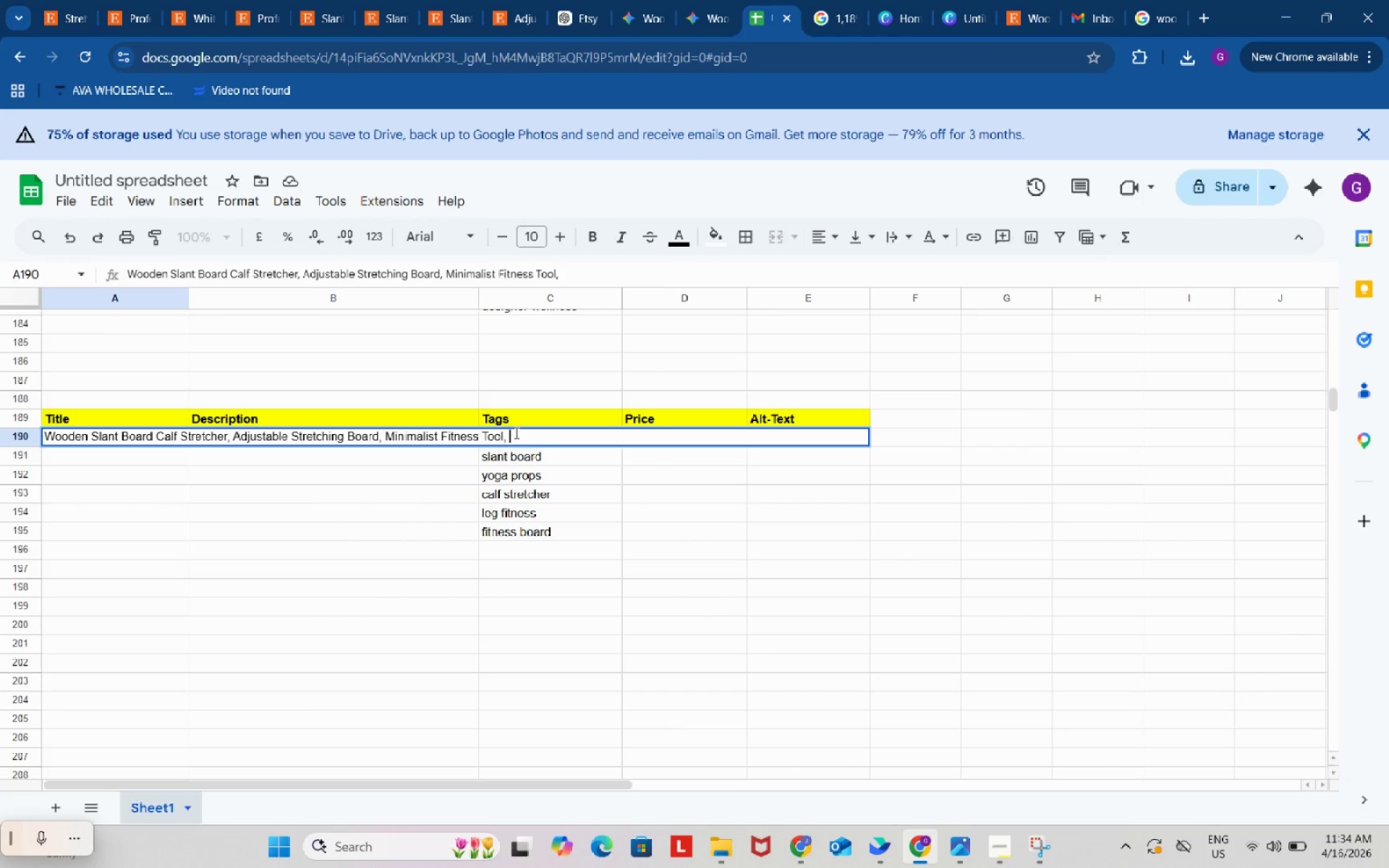 
key(Control+ControlLeft)
 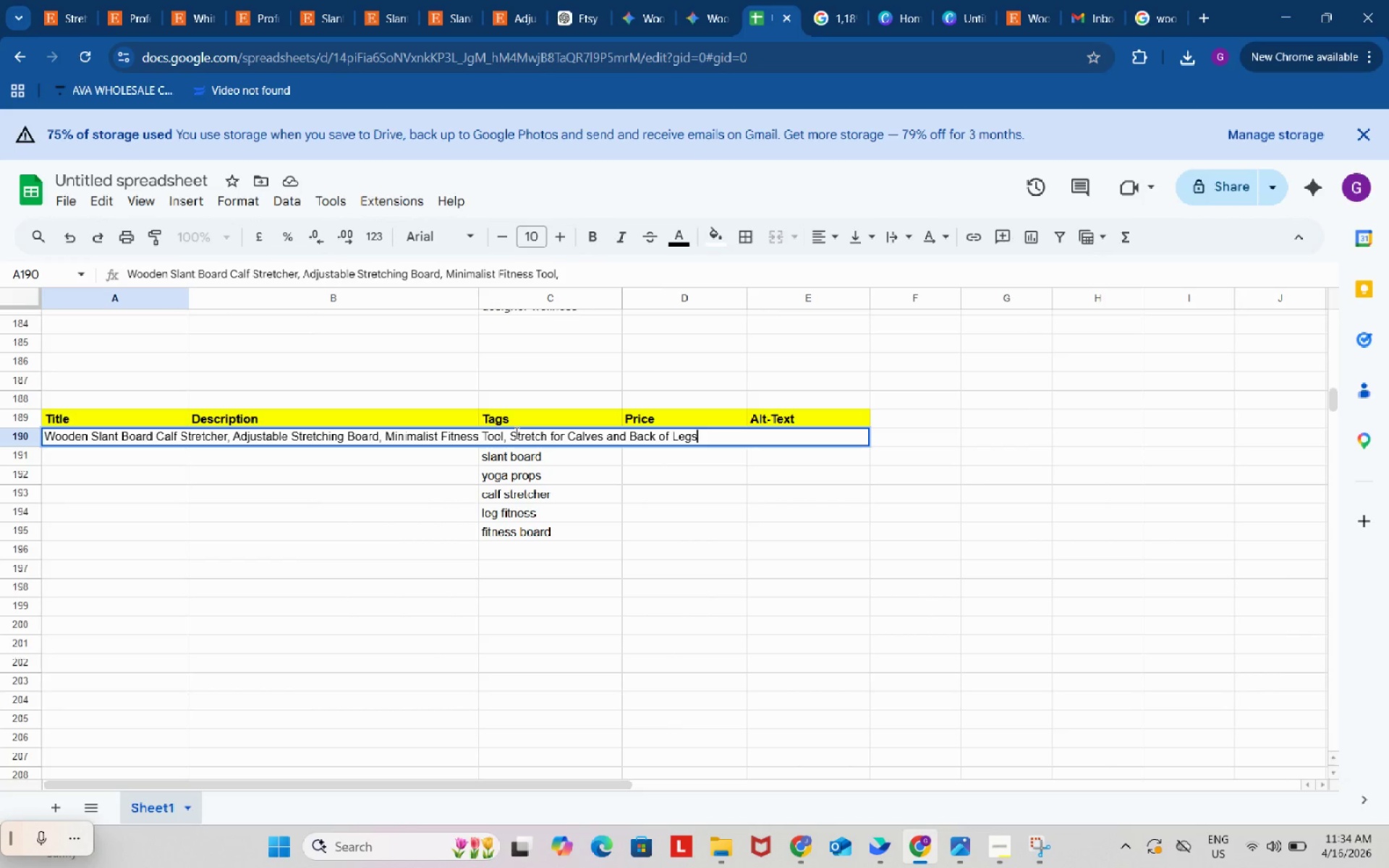 
key(Control+V)
 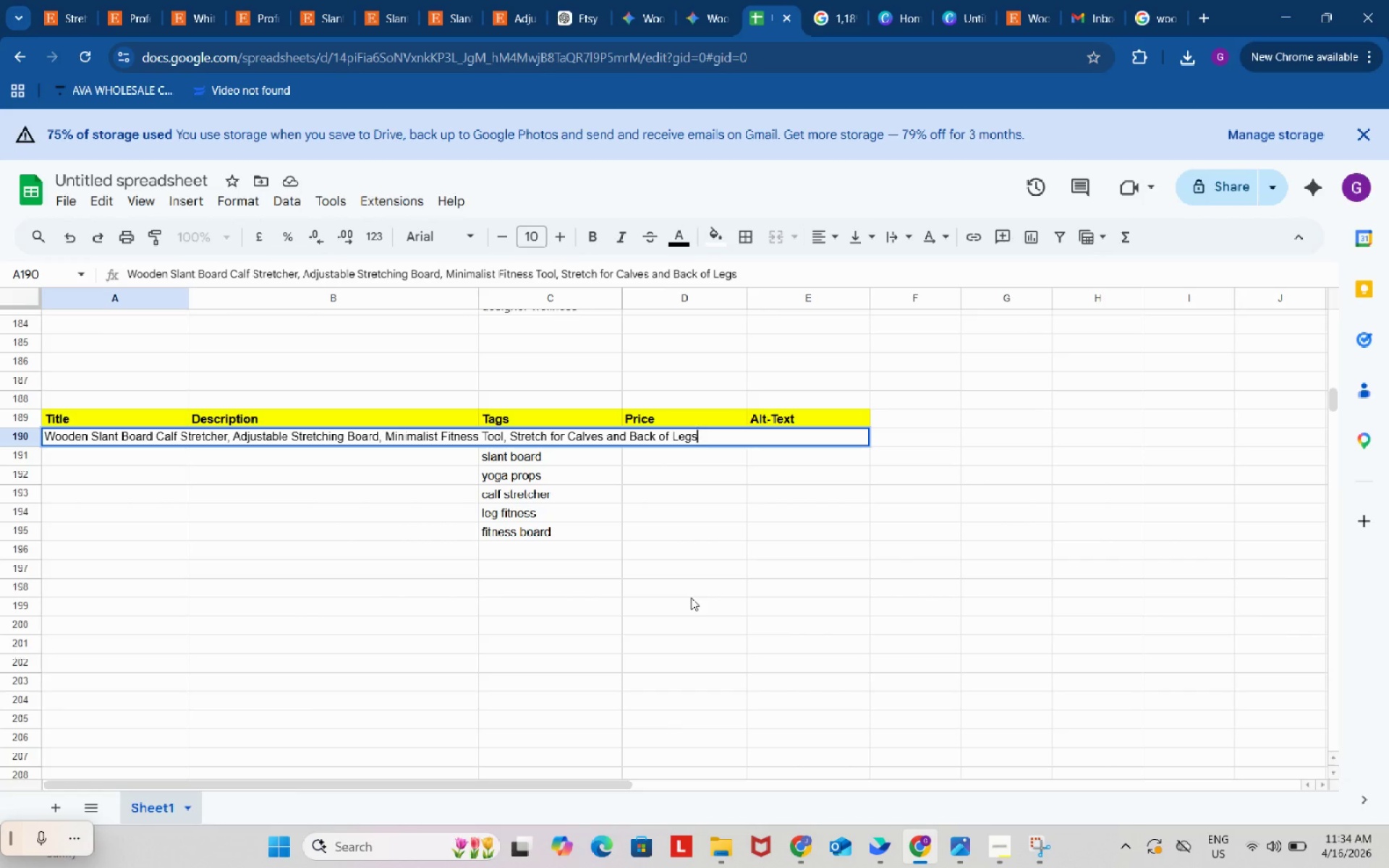 
left_click([691, 597])
 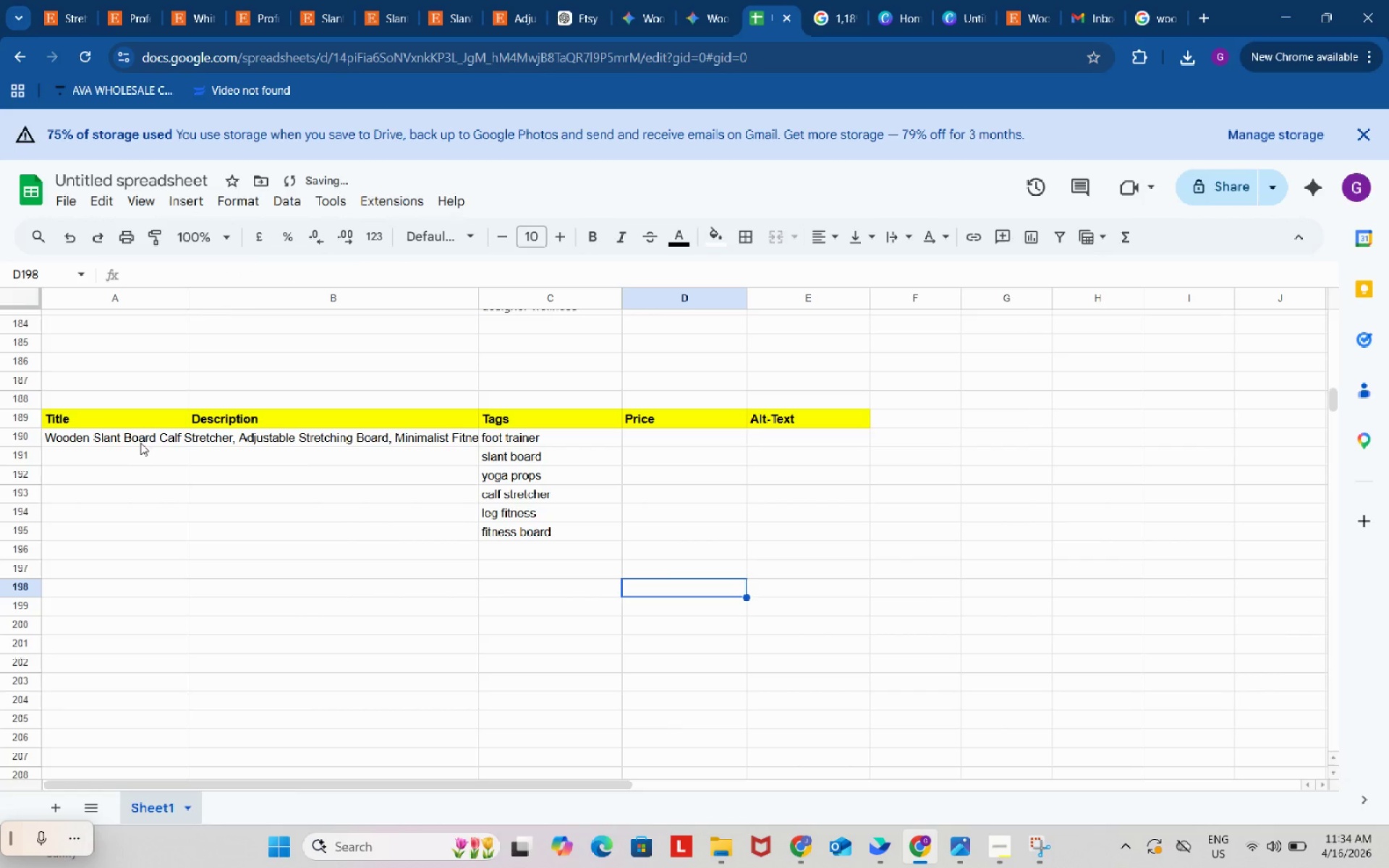 
left_click([140, 442])
 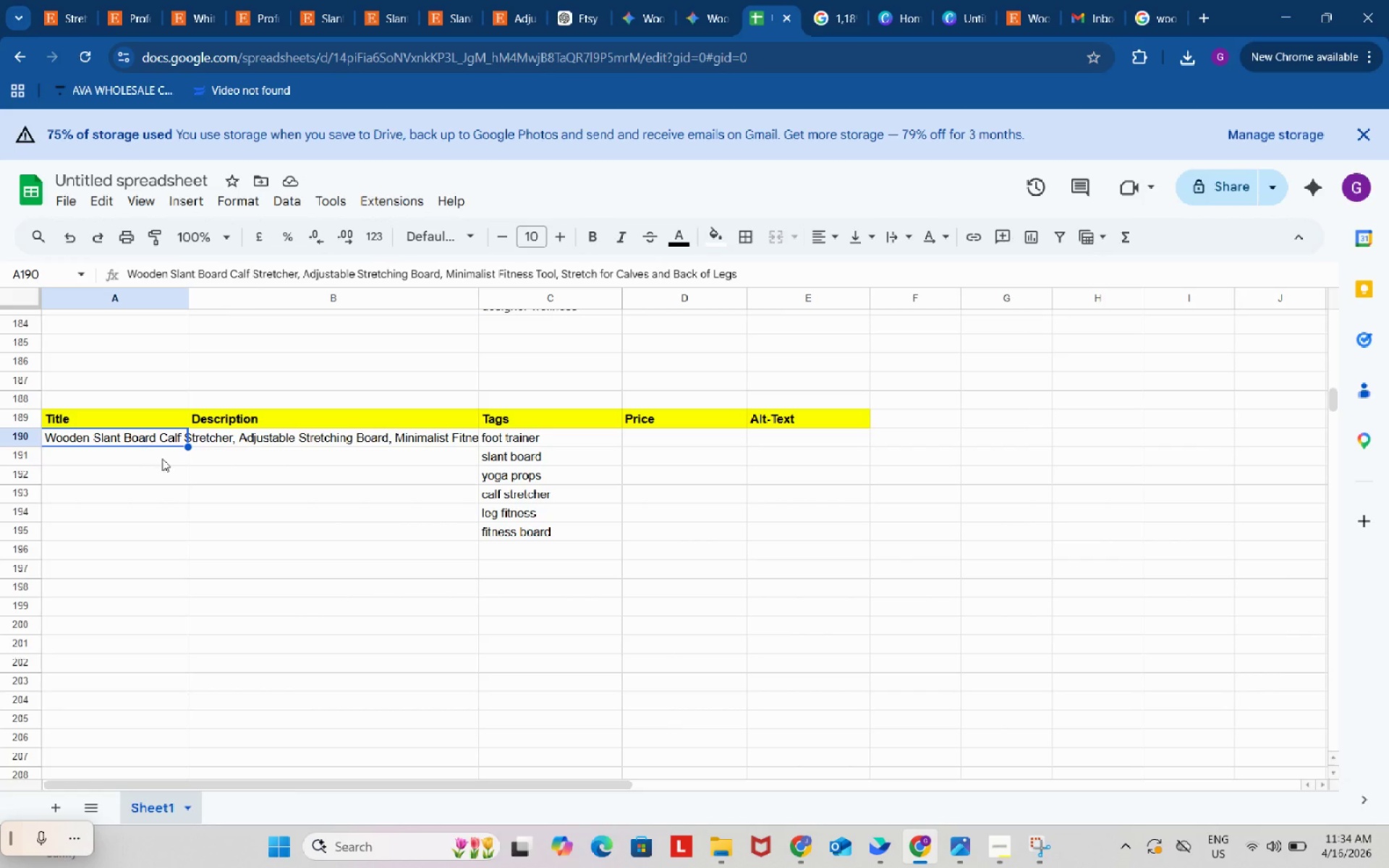 
wait(6.62)
 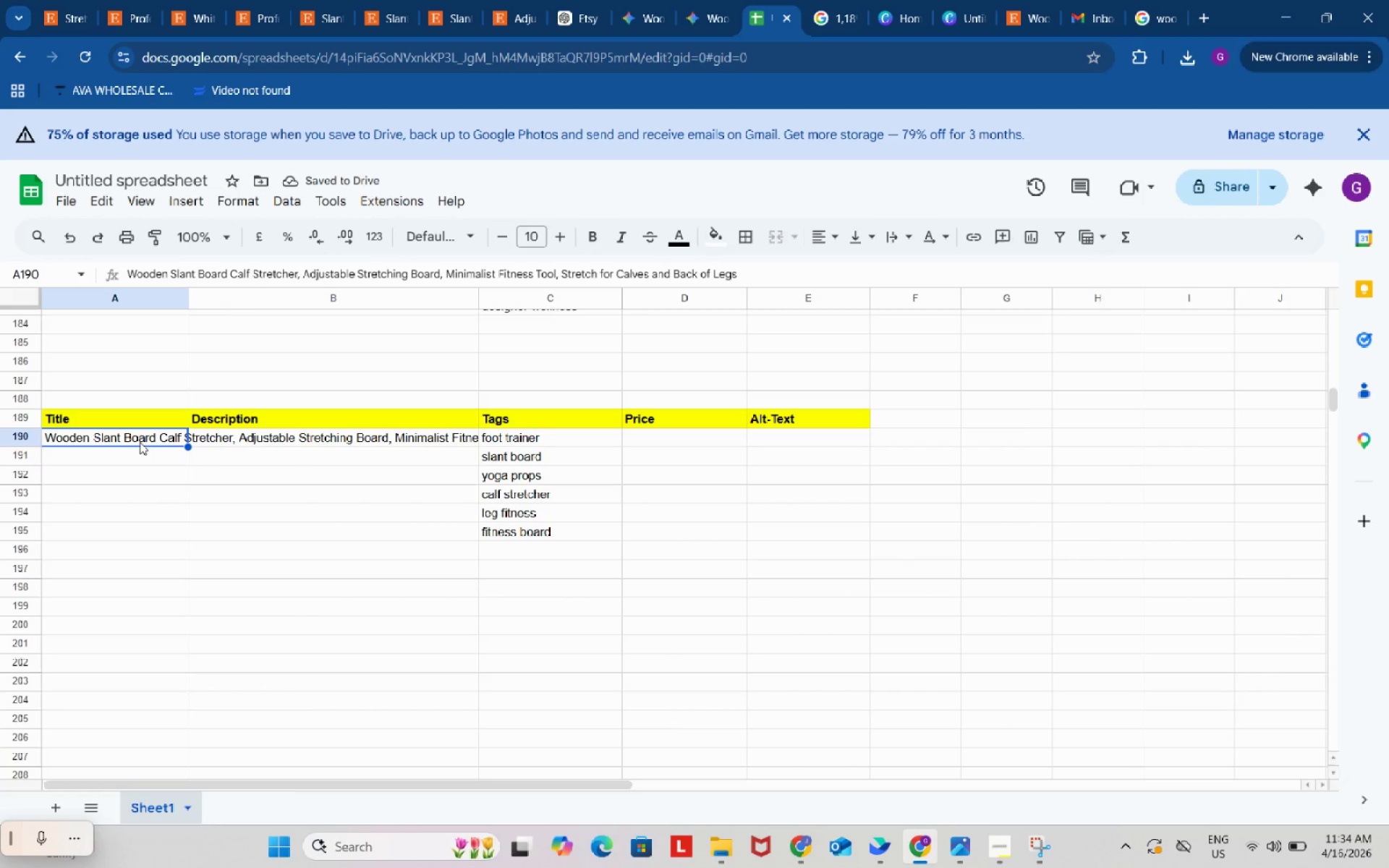 
left_click([327, 539])
 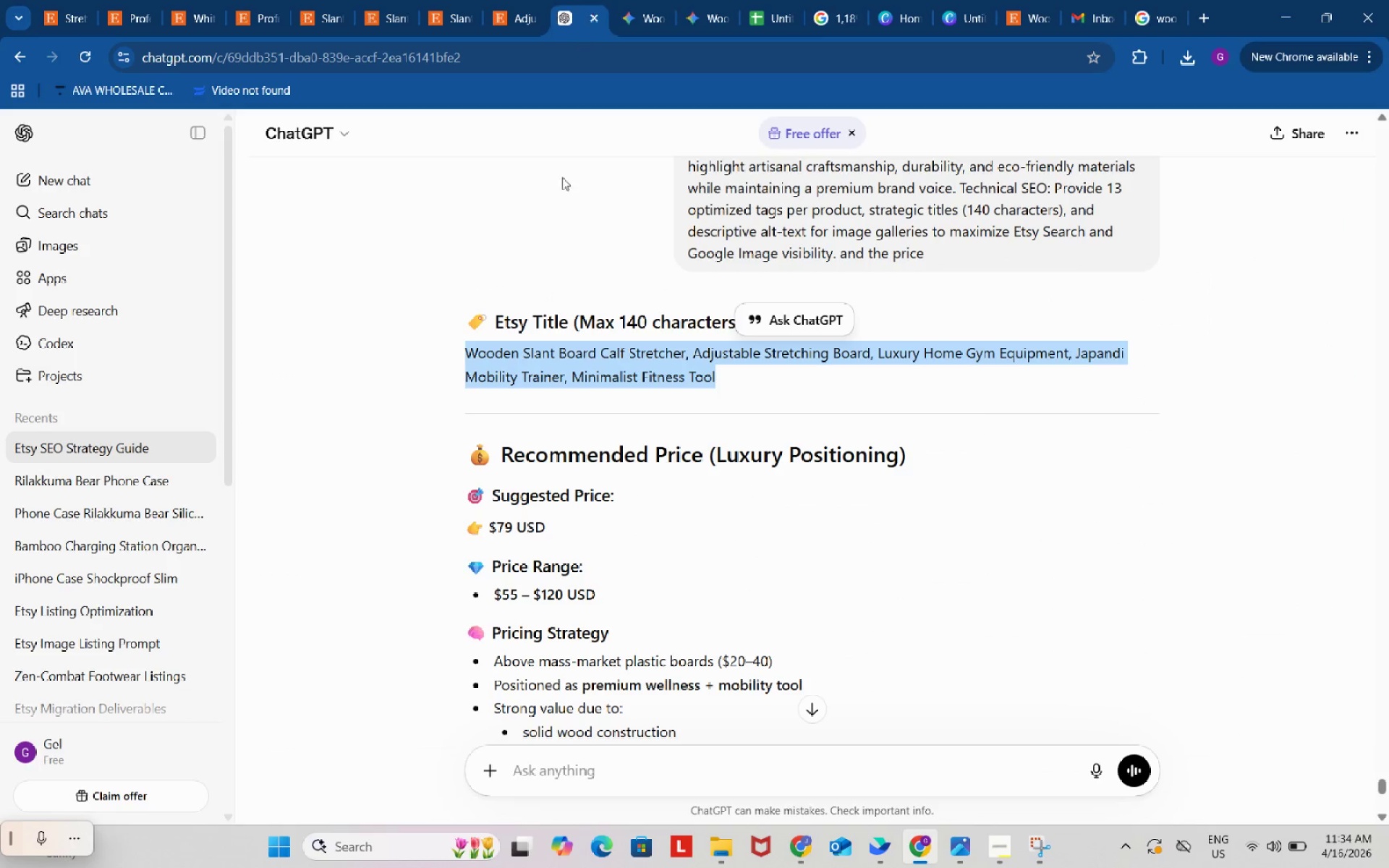 
scroll: coordinate [540, 521], scroll_direction: down, amount: 4.0
 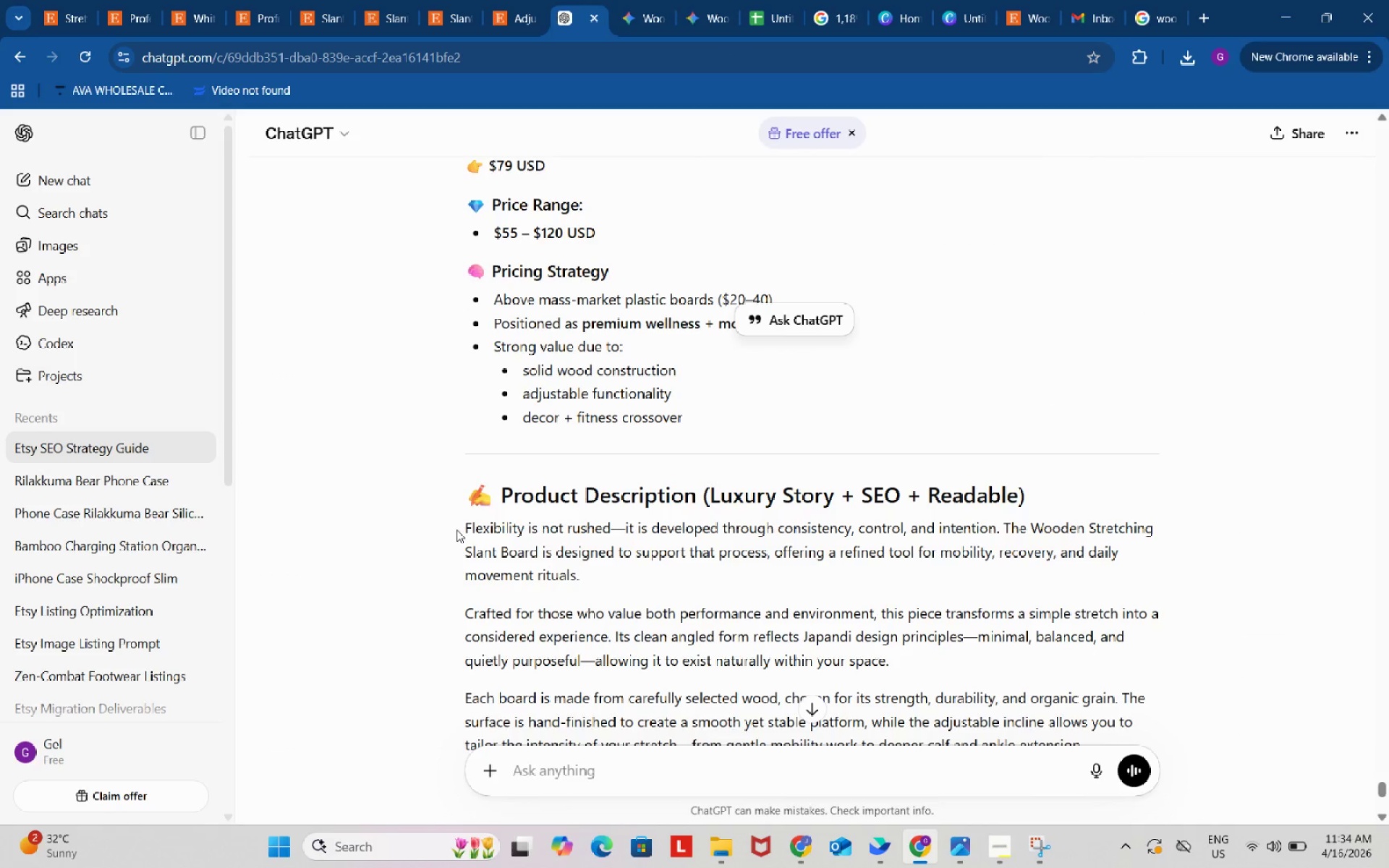 
left_click_drag(start_coordinate=[456, 528], to_coordinate=[982, 553])
 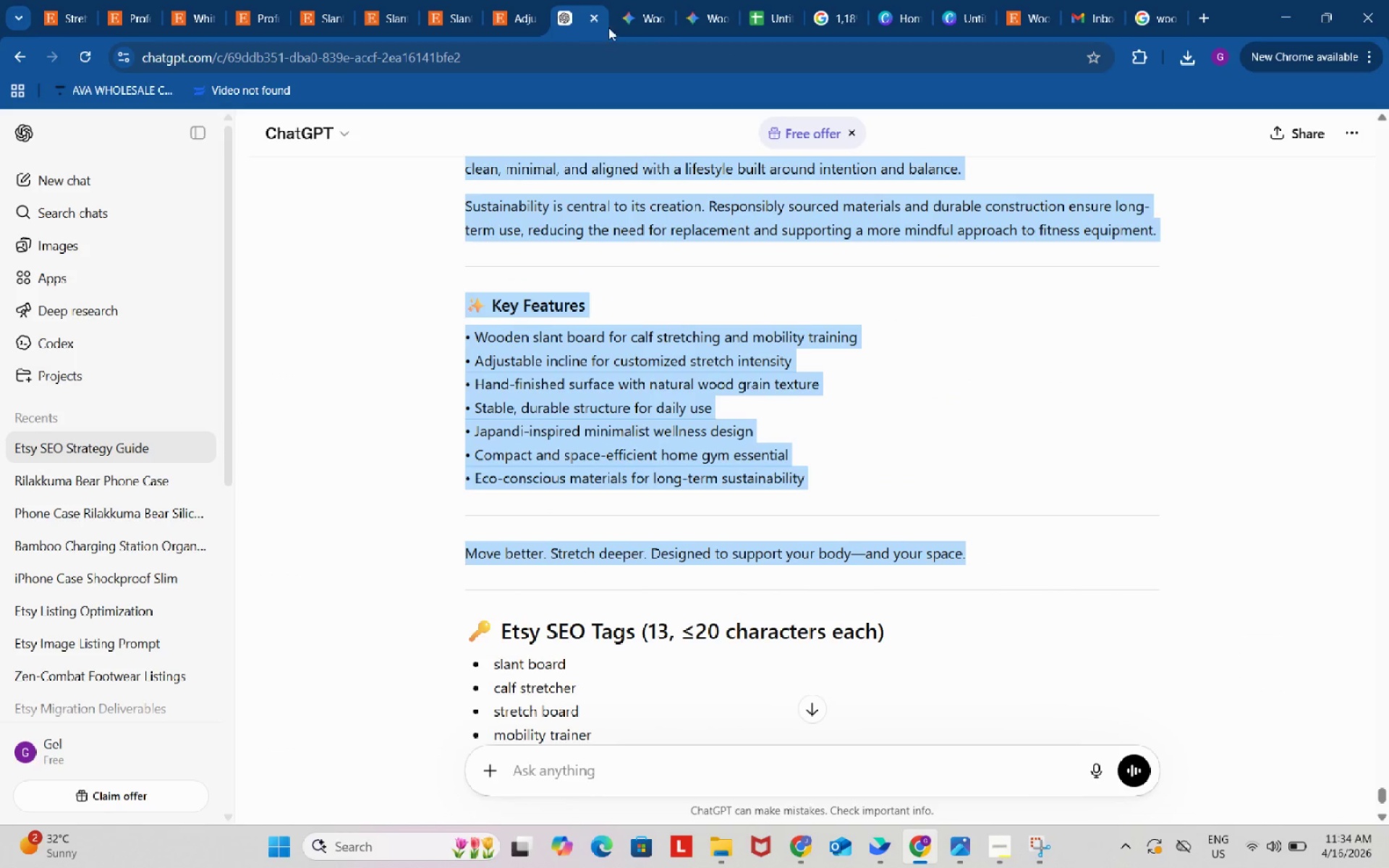 
scroll: coordinate [586, 603], scroll_direction: down, amount: 8.0
 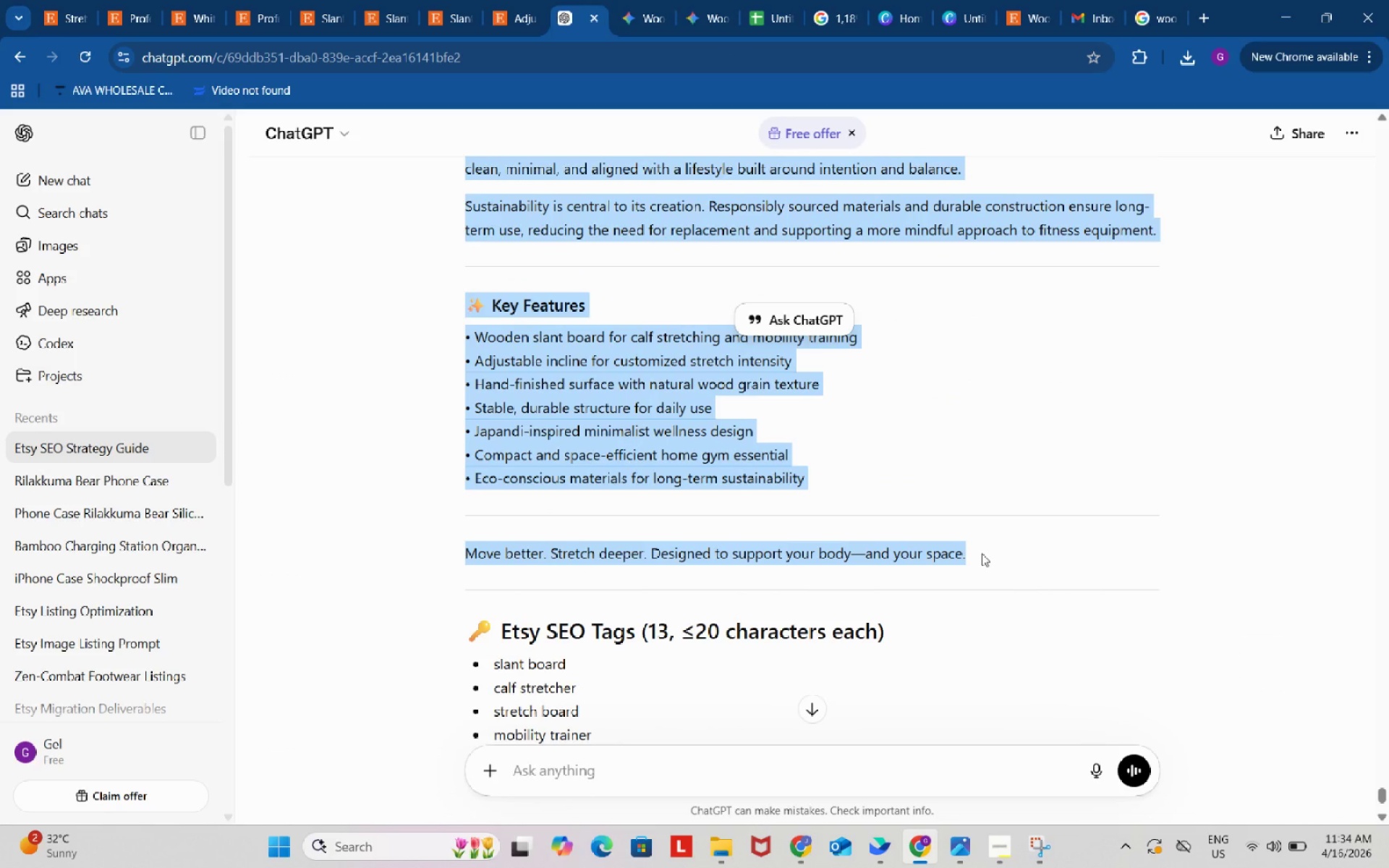 
key(Control+C)
 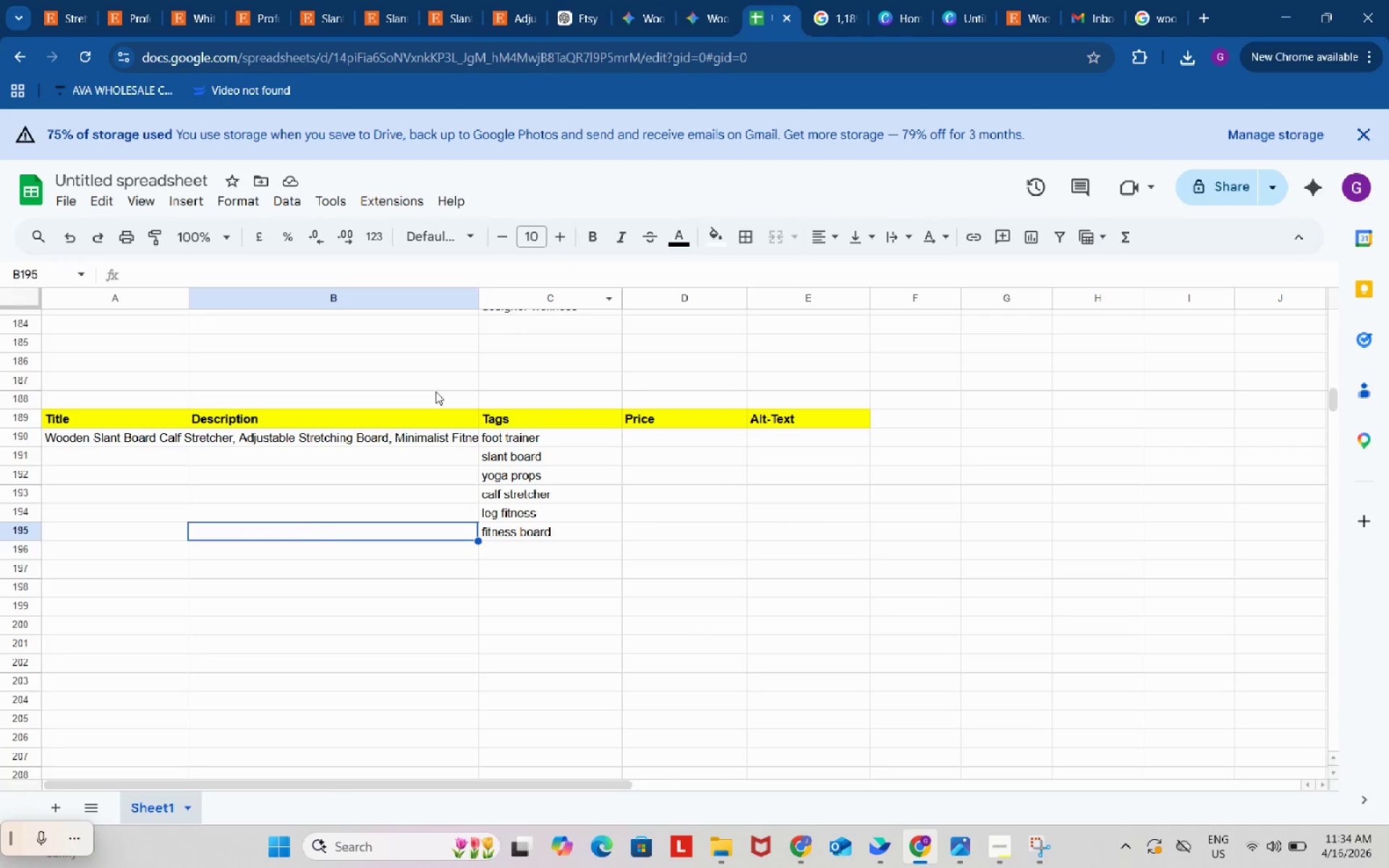 
left_click_drag(start_coordinate=[354, 438], to_coordinate=[364, 619])
 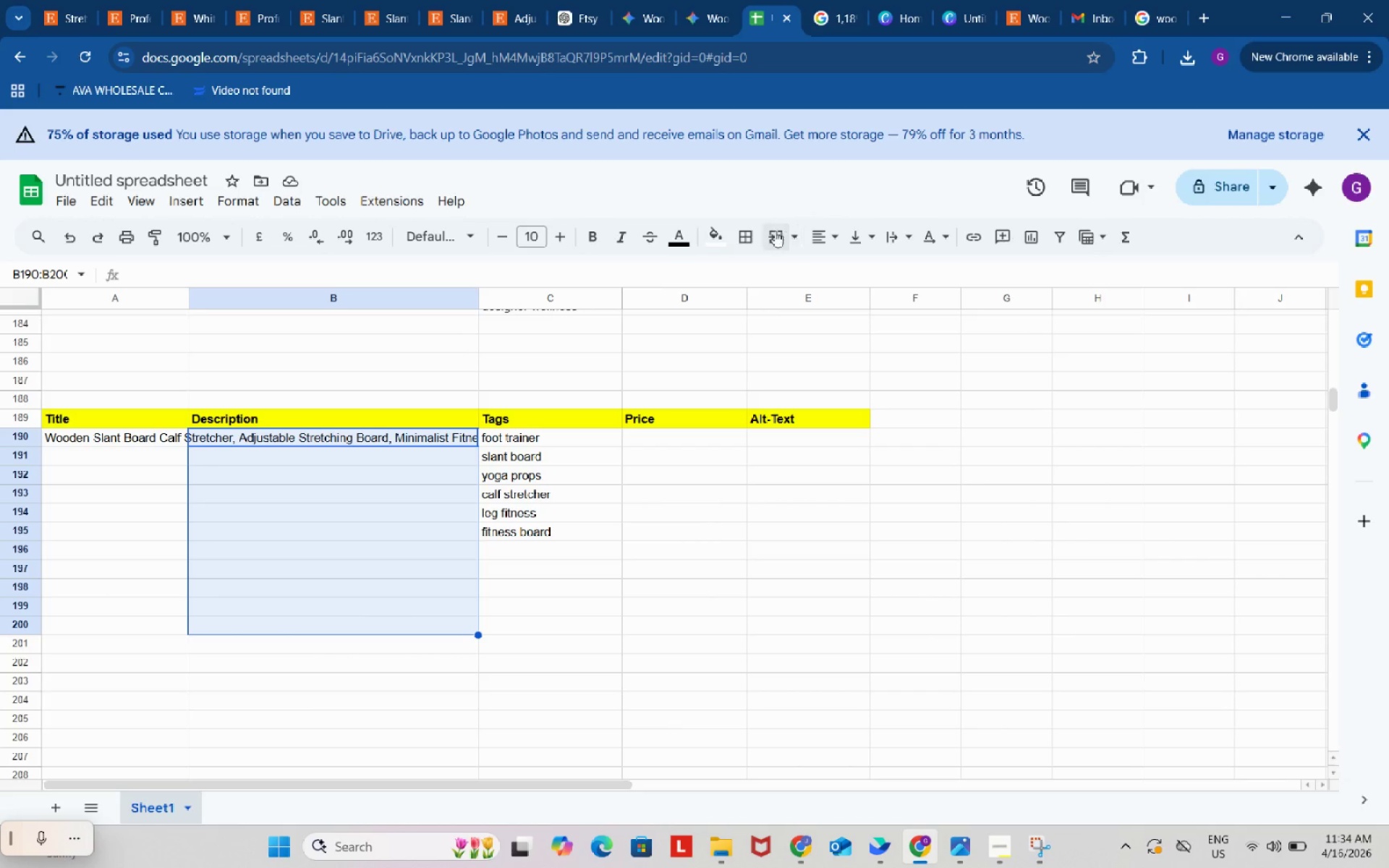 
left_click([773, 229])
 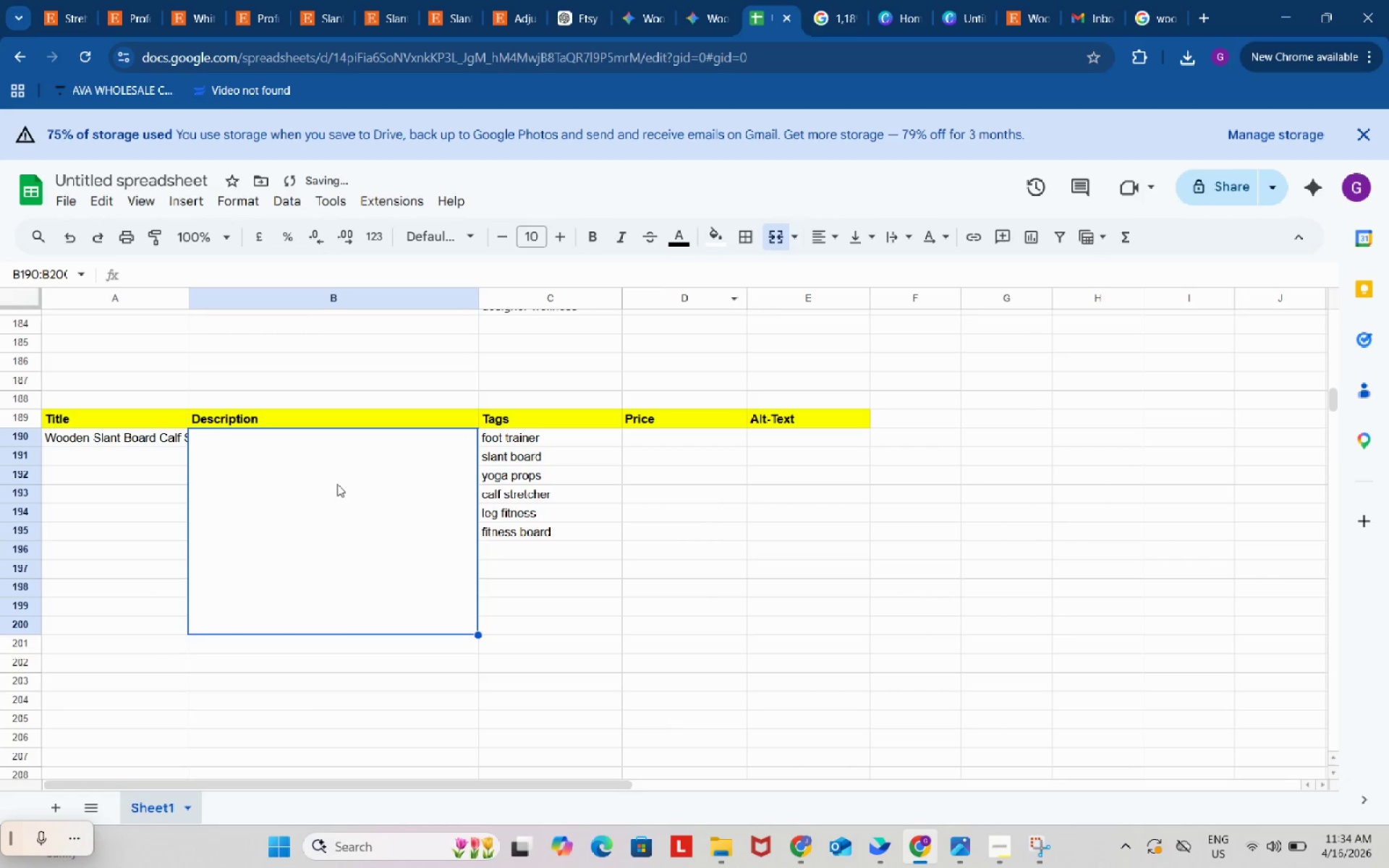 
double_click([337, 484])
 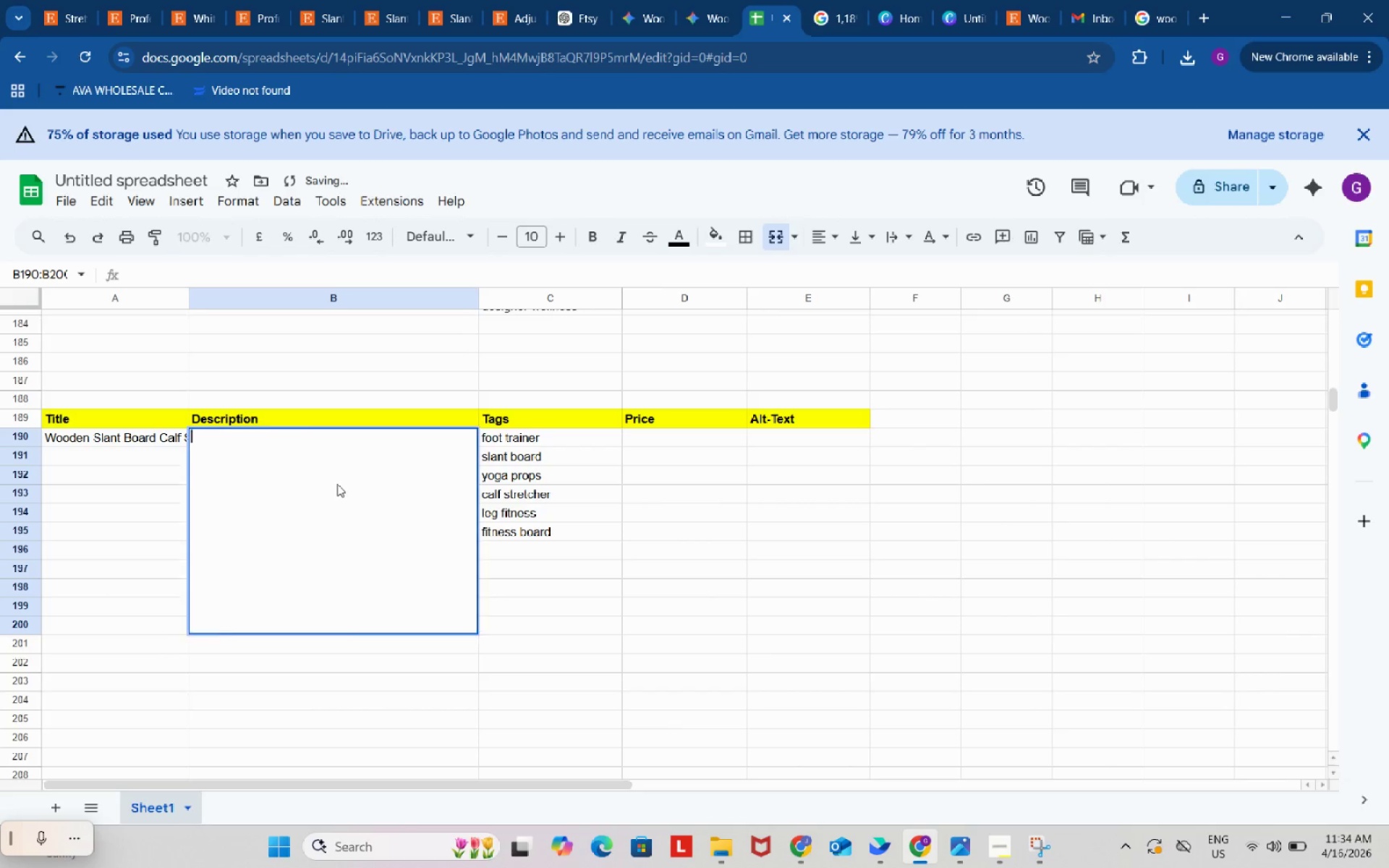 
key(Control+ControlLeft)
 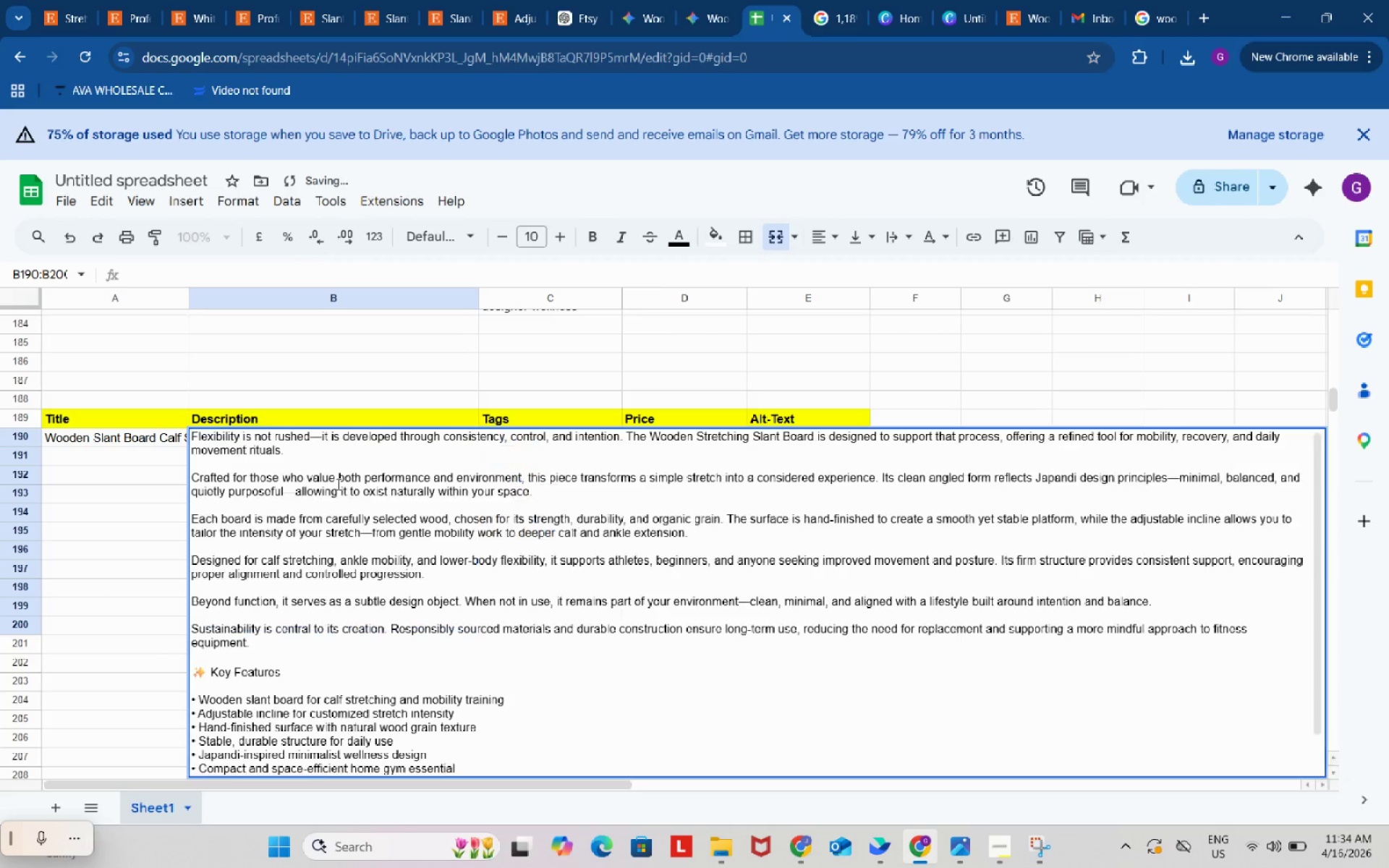 
key(Control+V)
 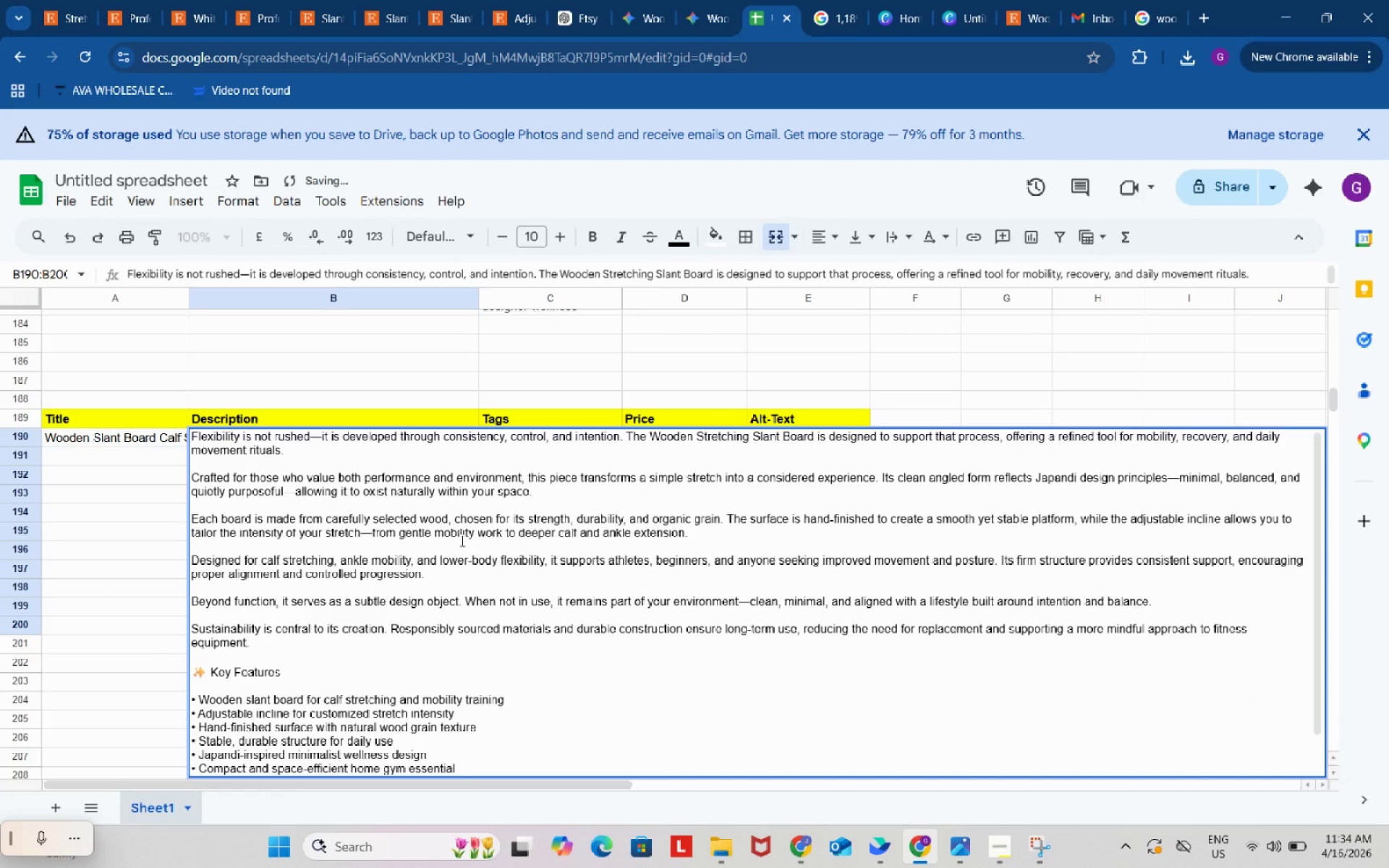 
left_click([152, 542])
 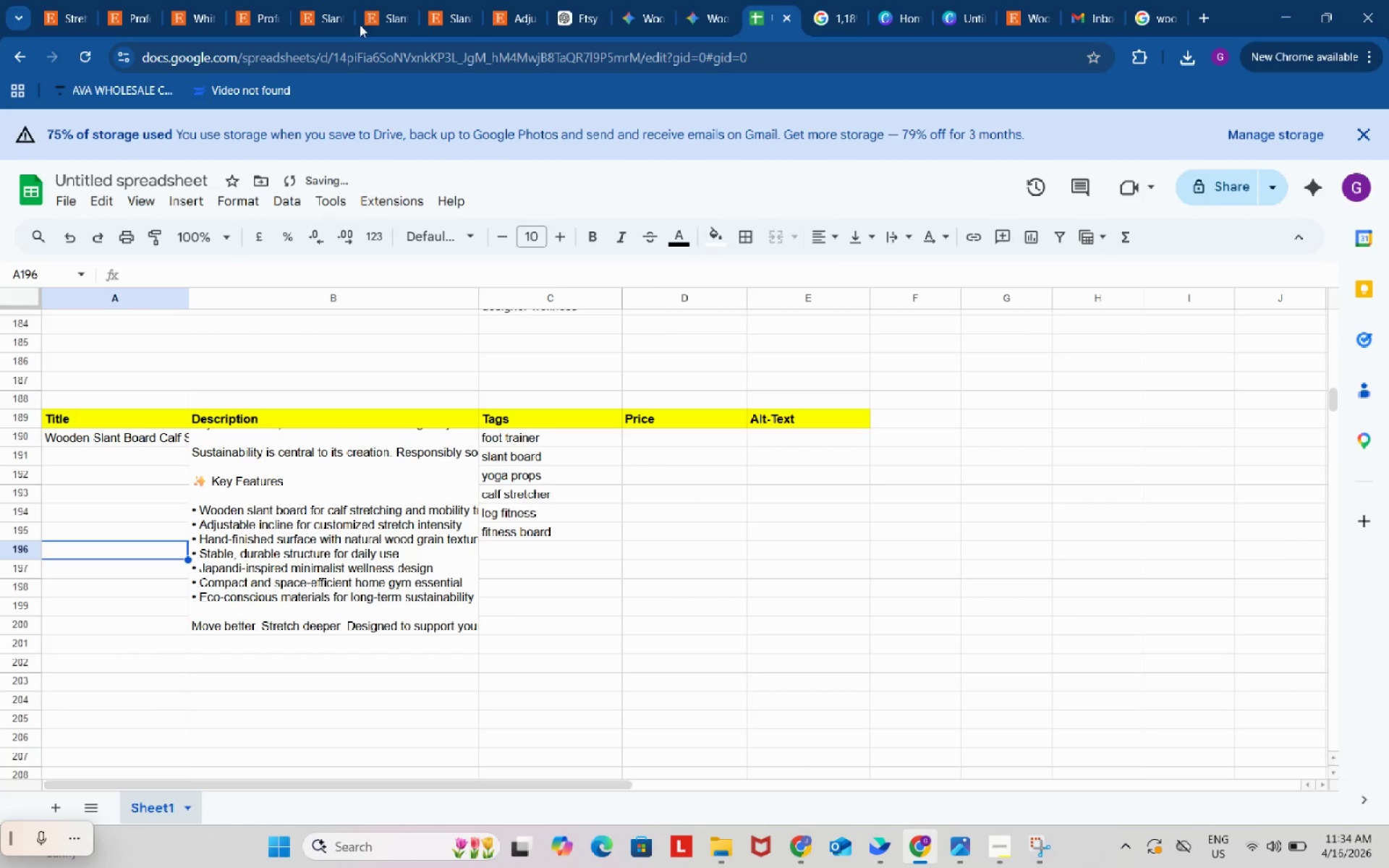 
scroll: coordinate [460, 545], scroll_direction: down, amount: 6.0
 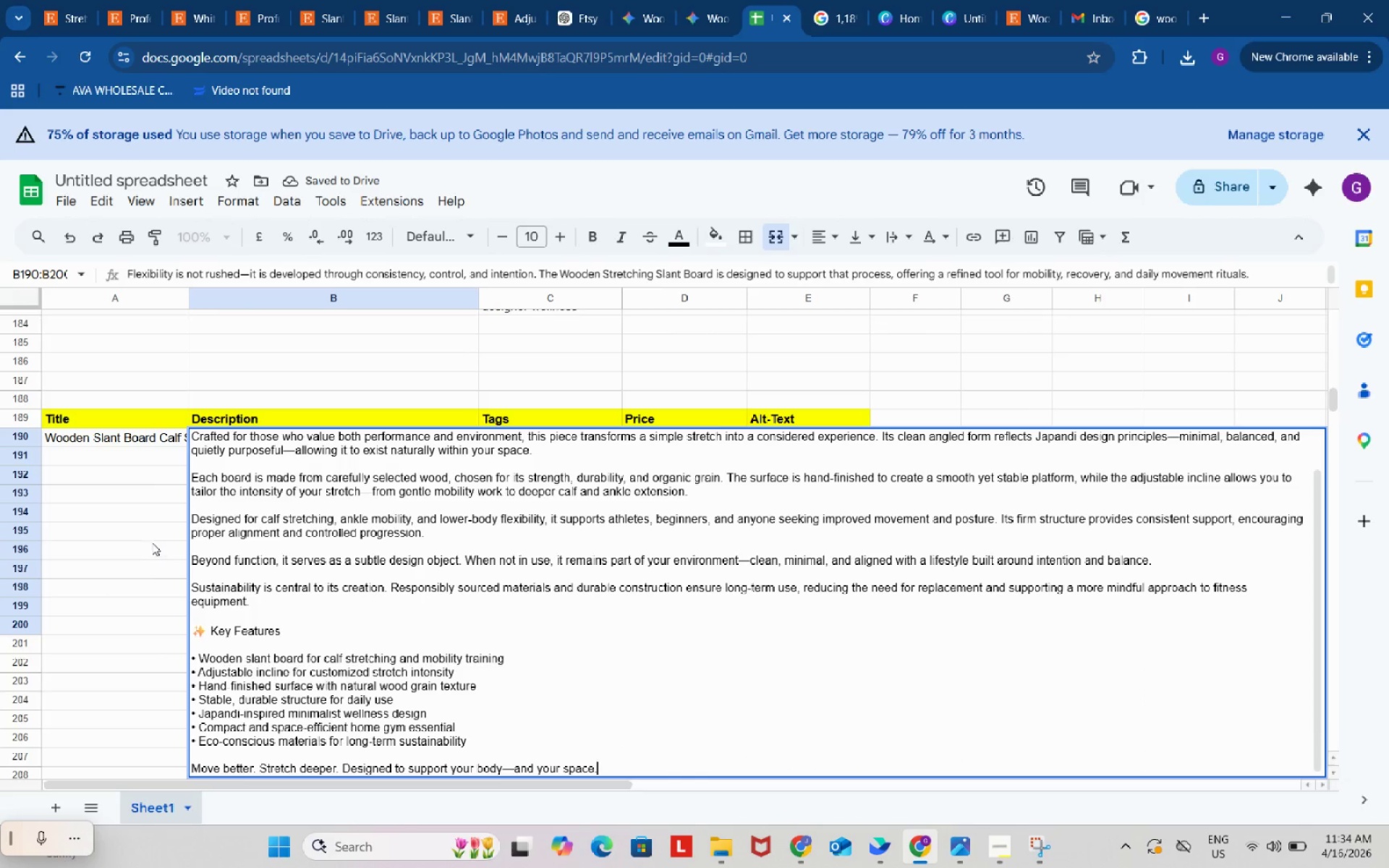 
left_click([565, 0])
 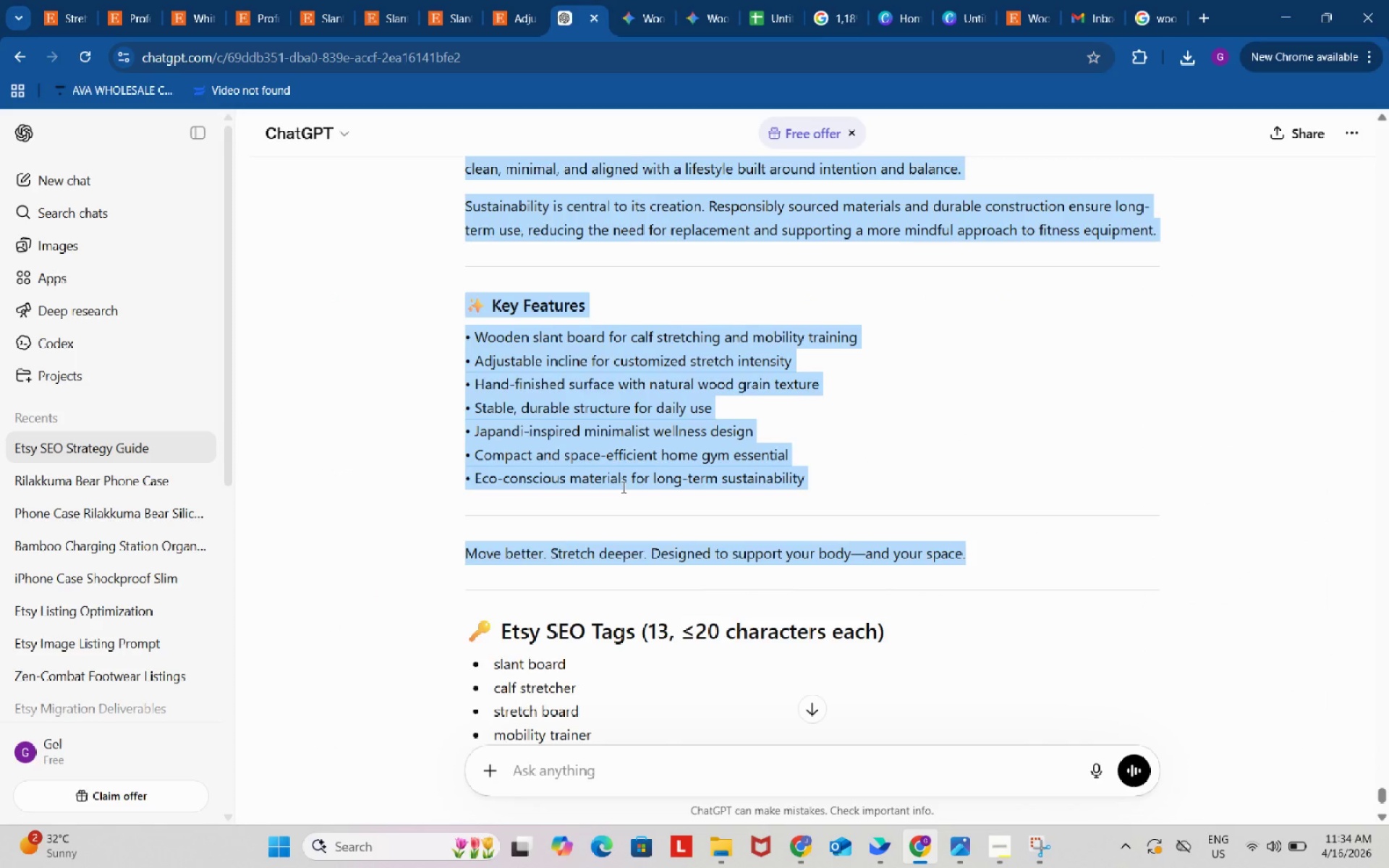 
scroll: coordinate [621, 488], scroll_direction: up, amount: 9.0
 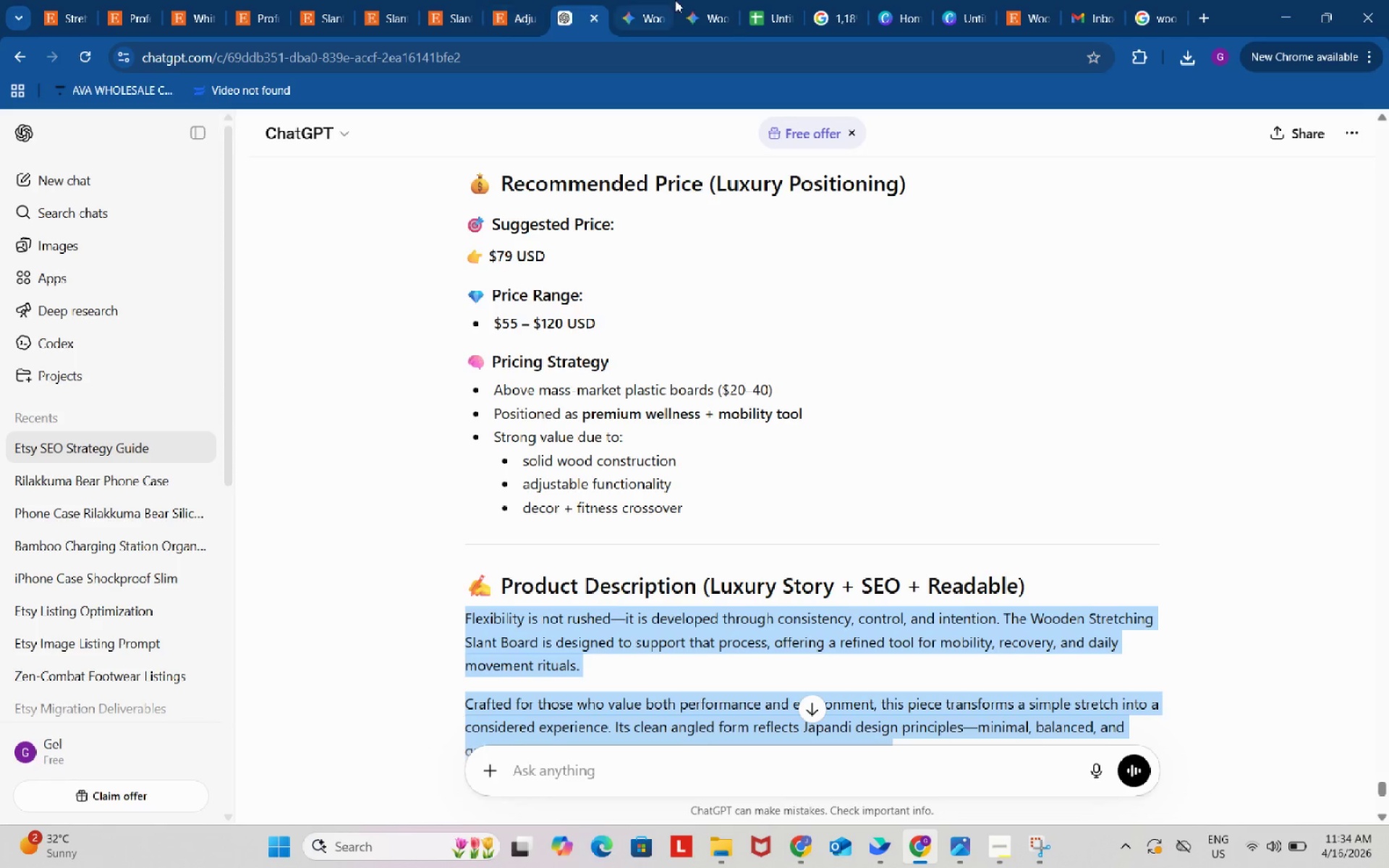 
left_click([763, 0])
 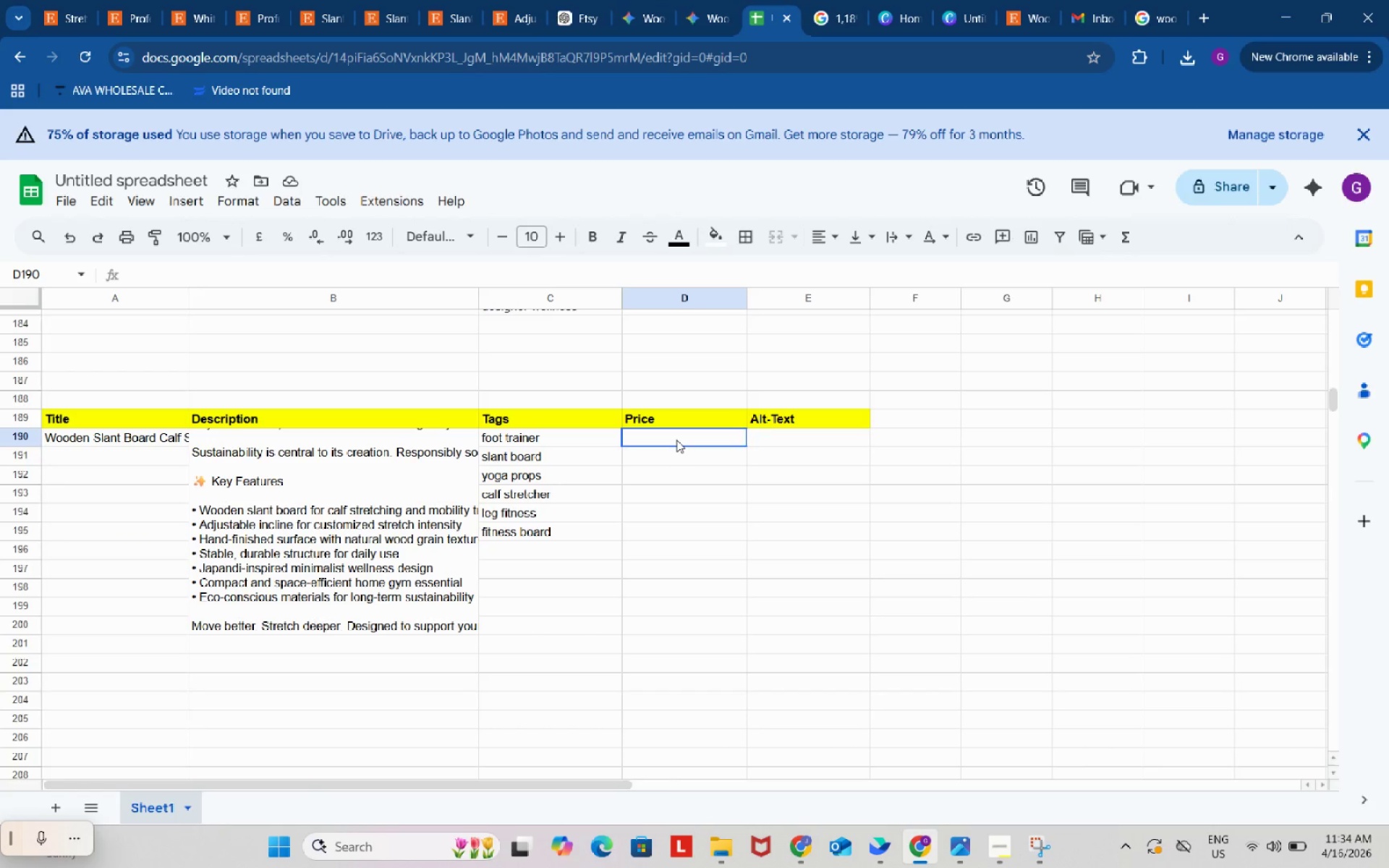 
double_click([676, 440])
 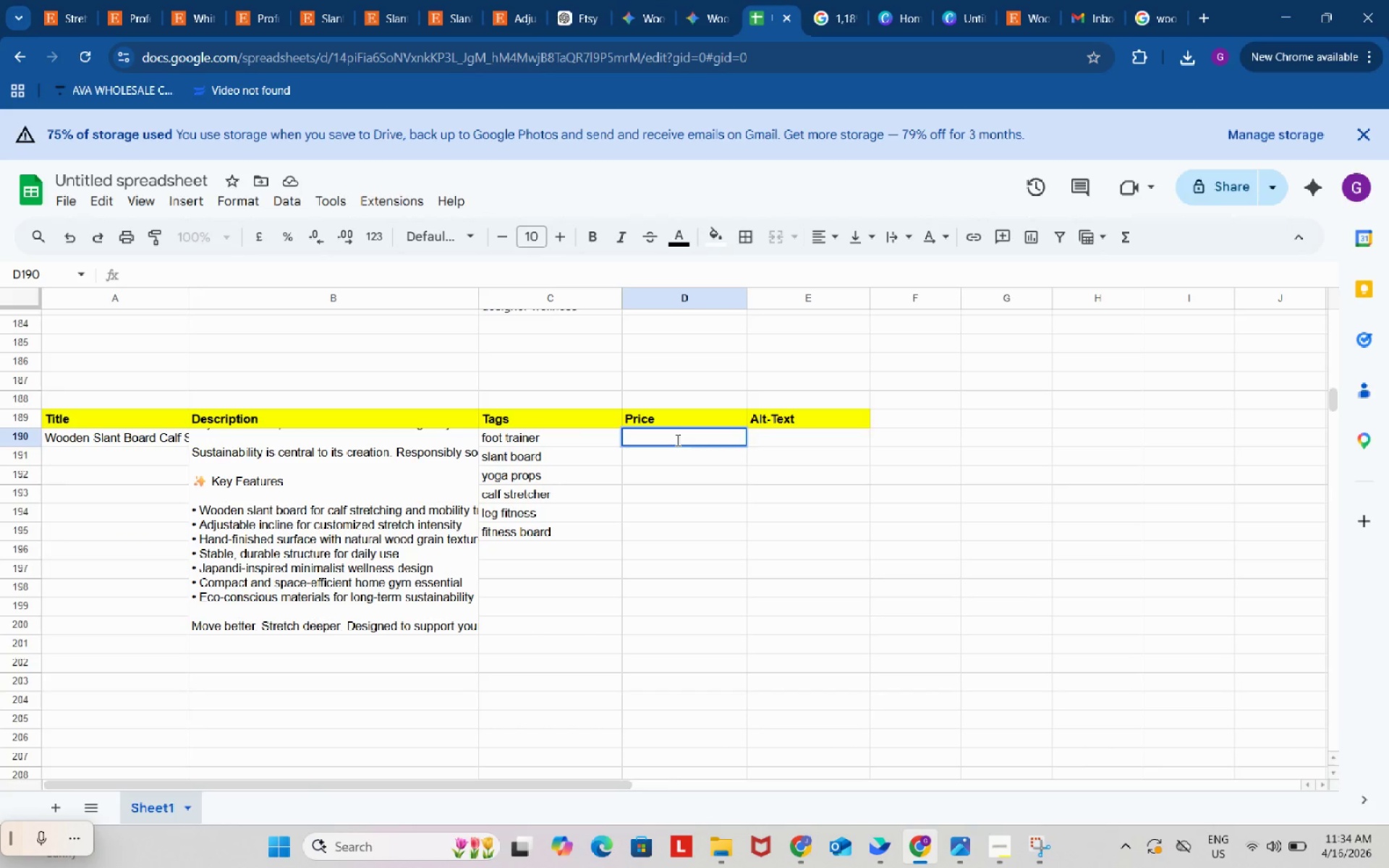 
key(Shift+ShiftRight)
 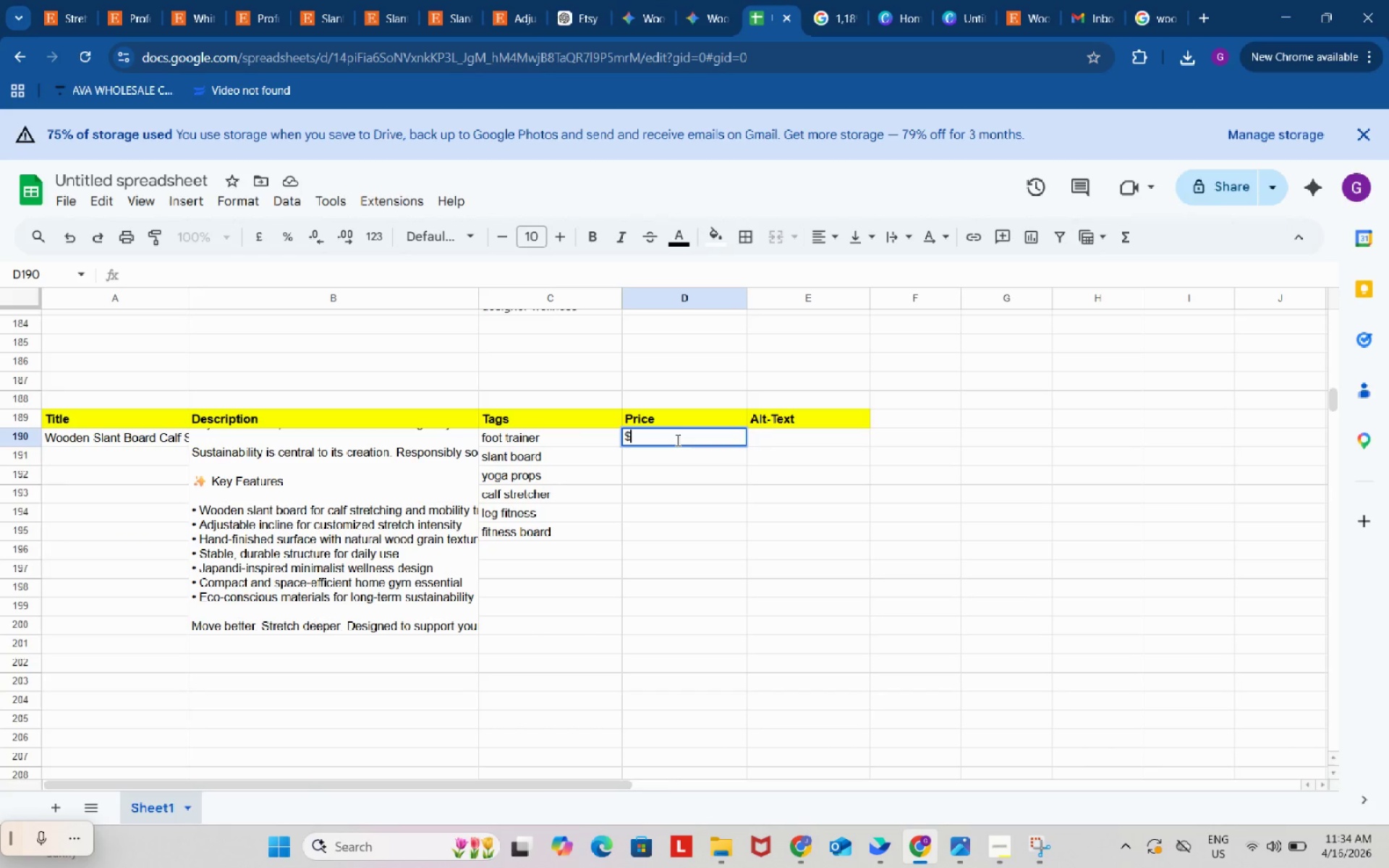 
key(Shift+4)
 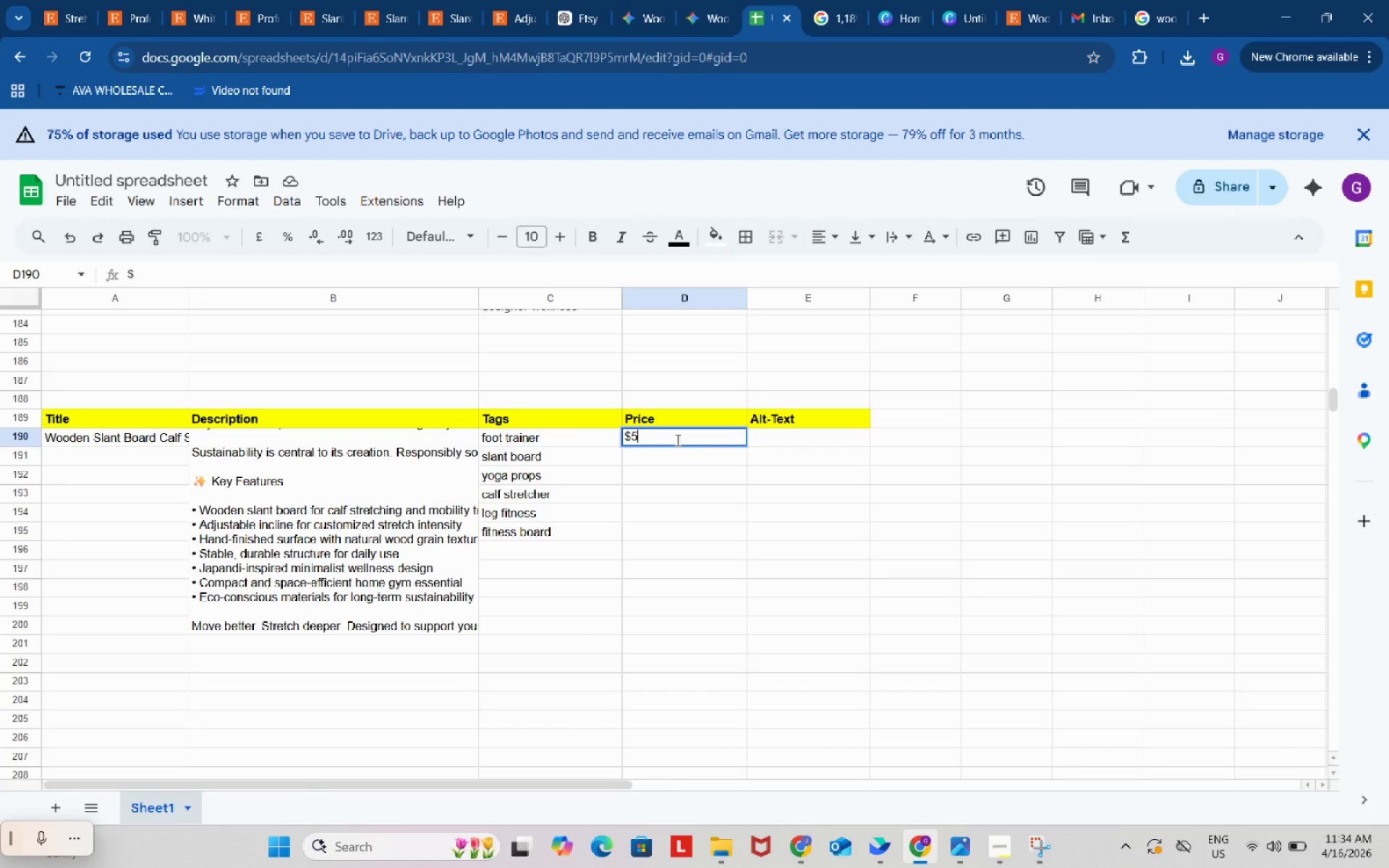 
key(Numpad5)
 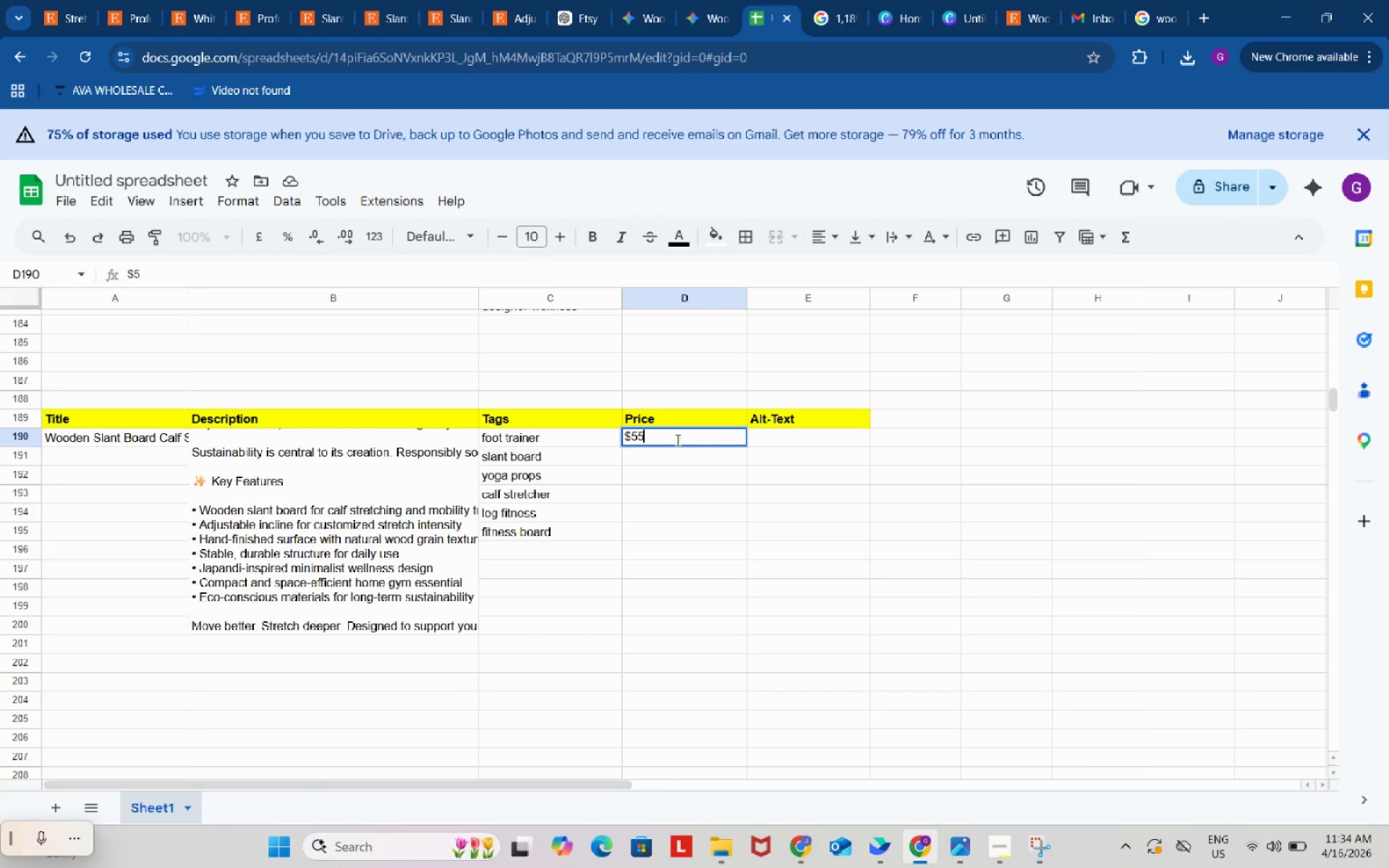 
key(Numpad5)
 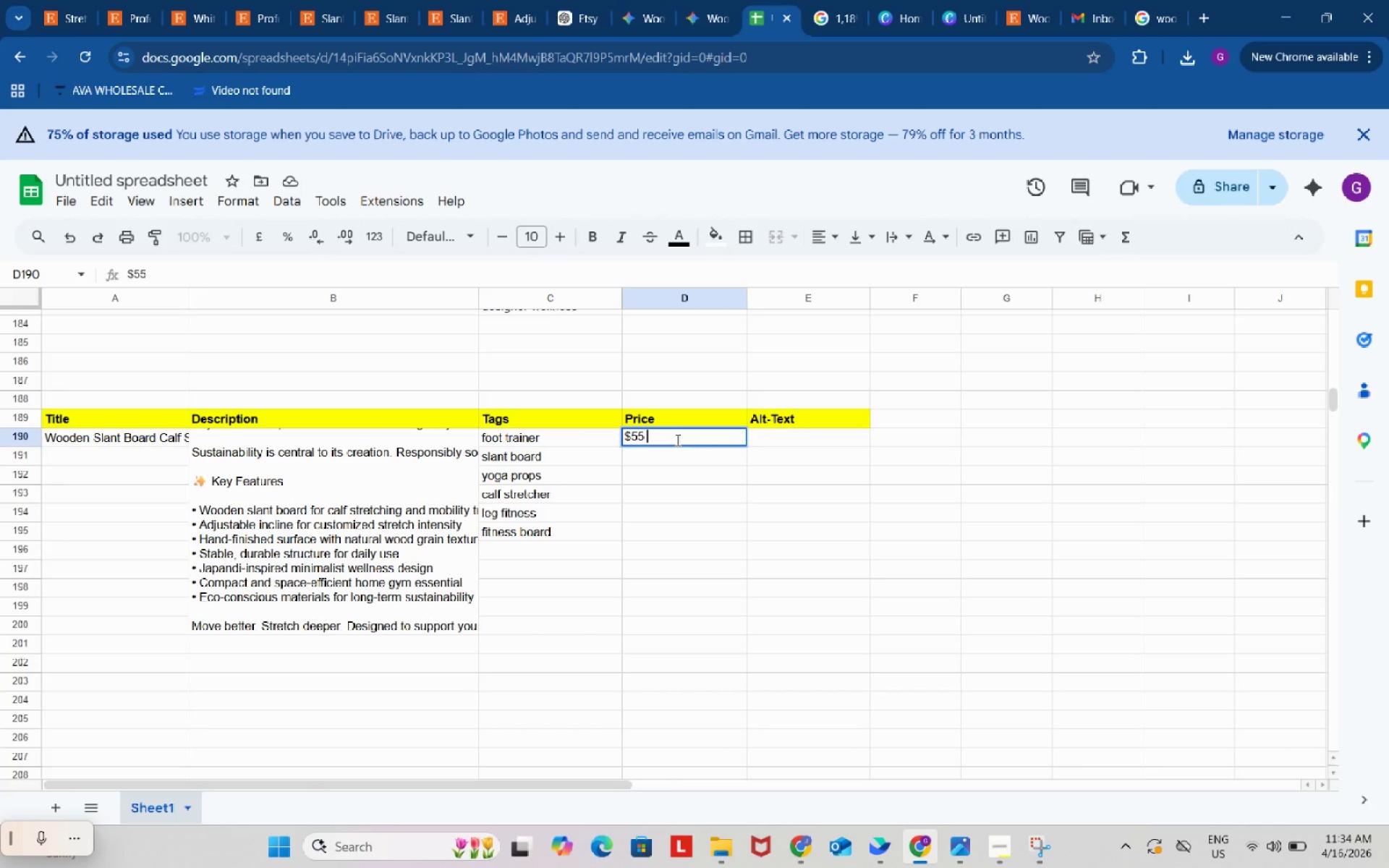 
key(Space)
 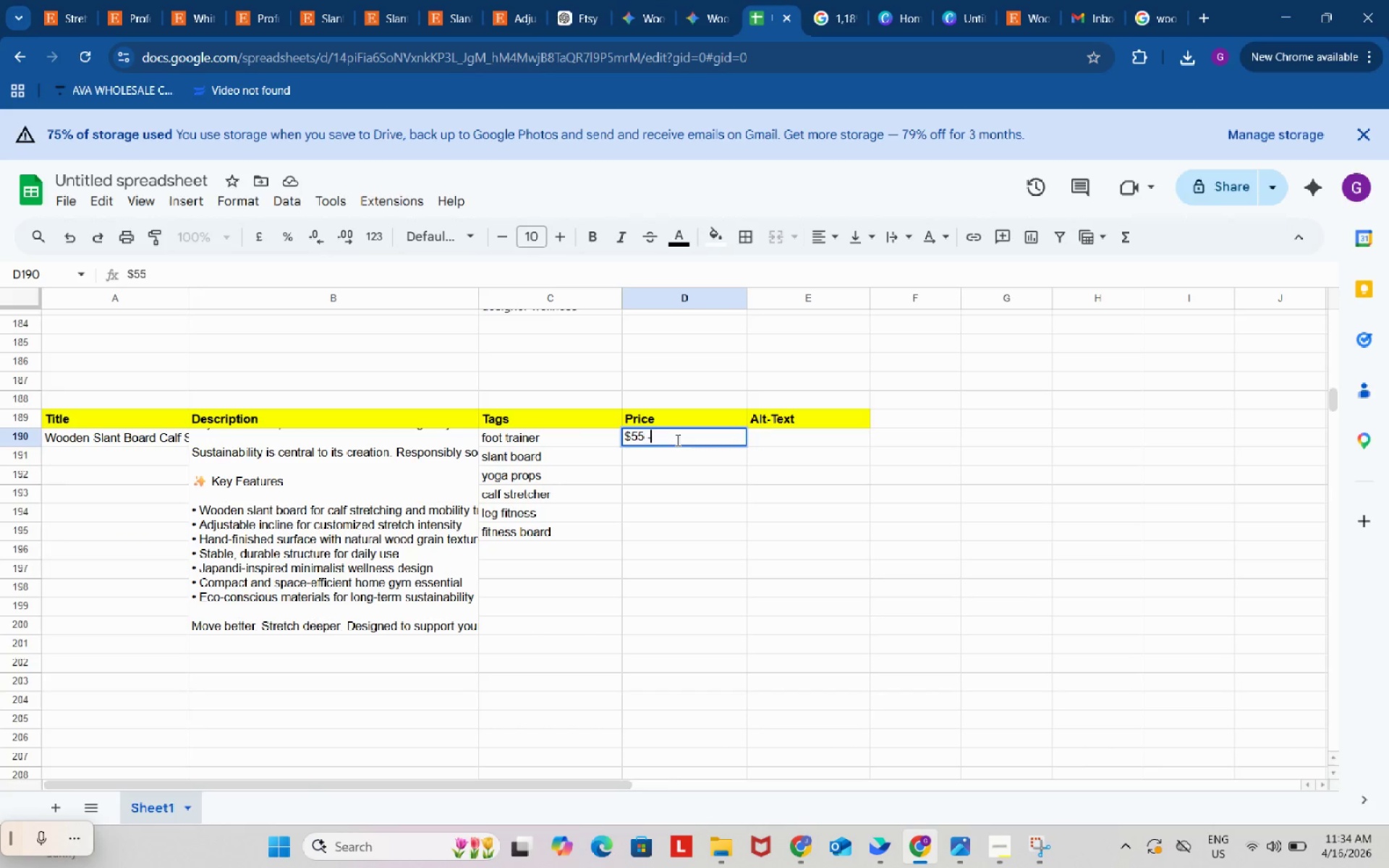 
key(NumpadSubtract)
 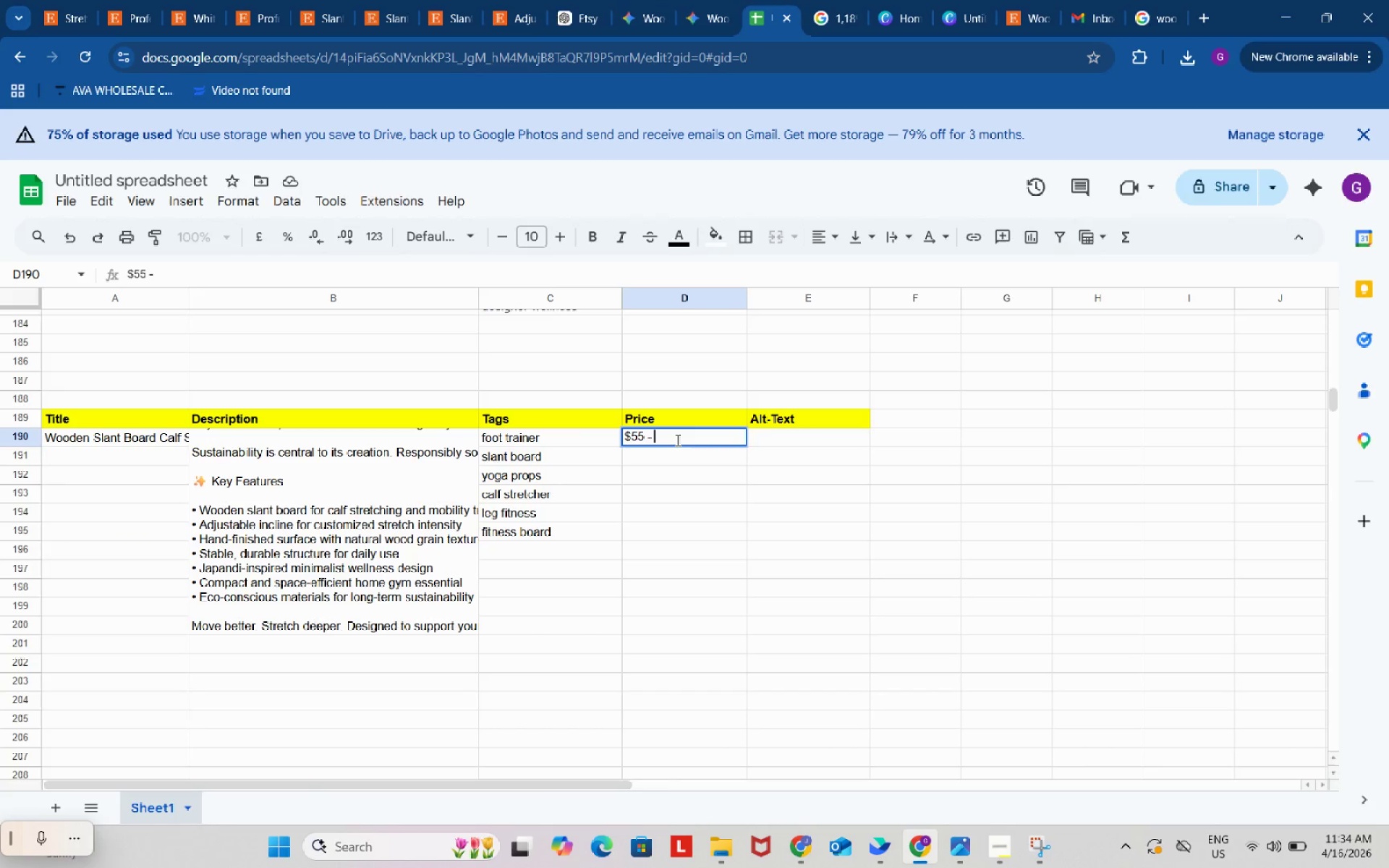 
key(Space)
 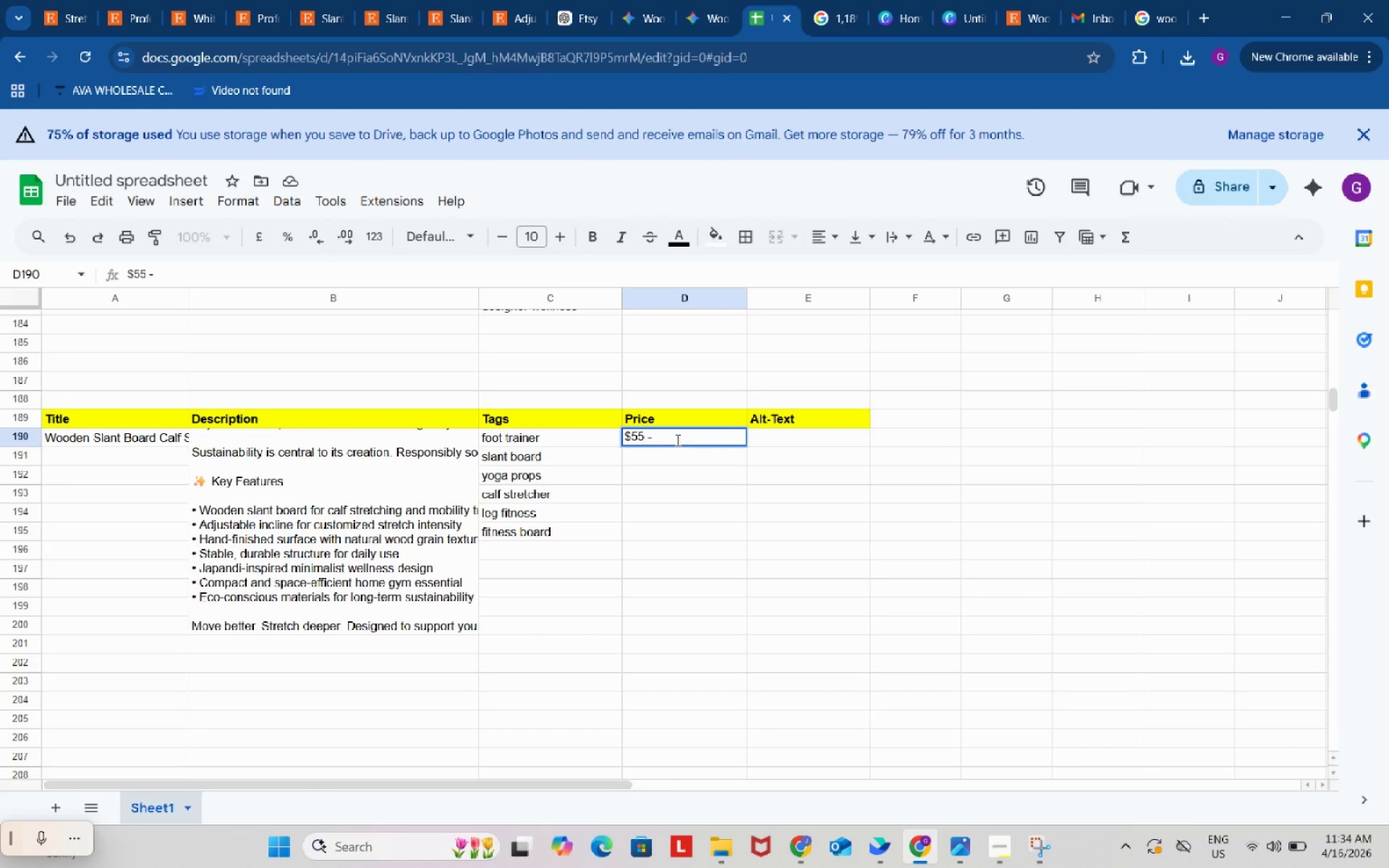 
key(Shift+ShiftRight)
 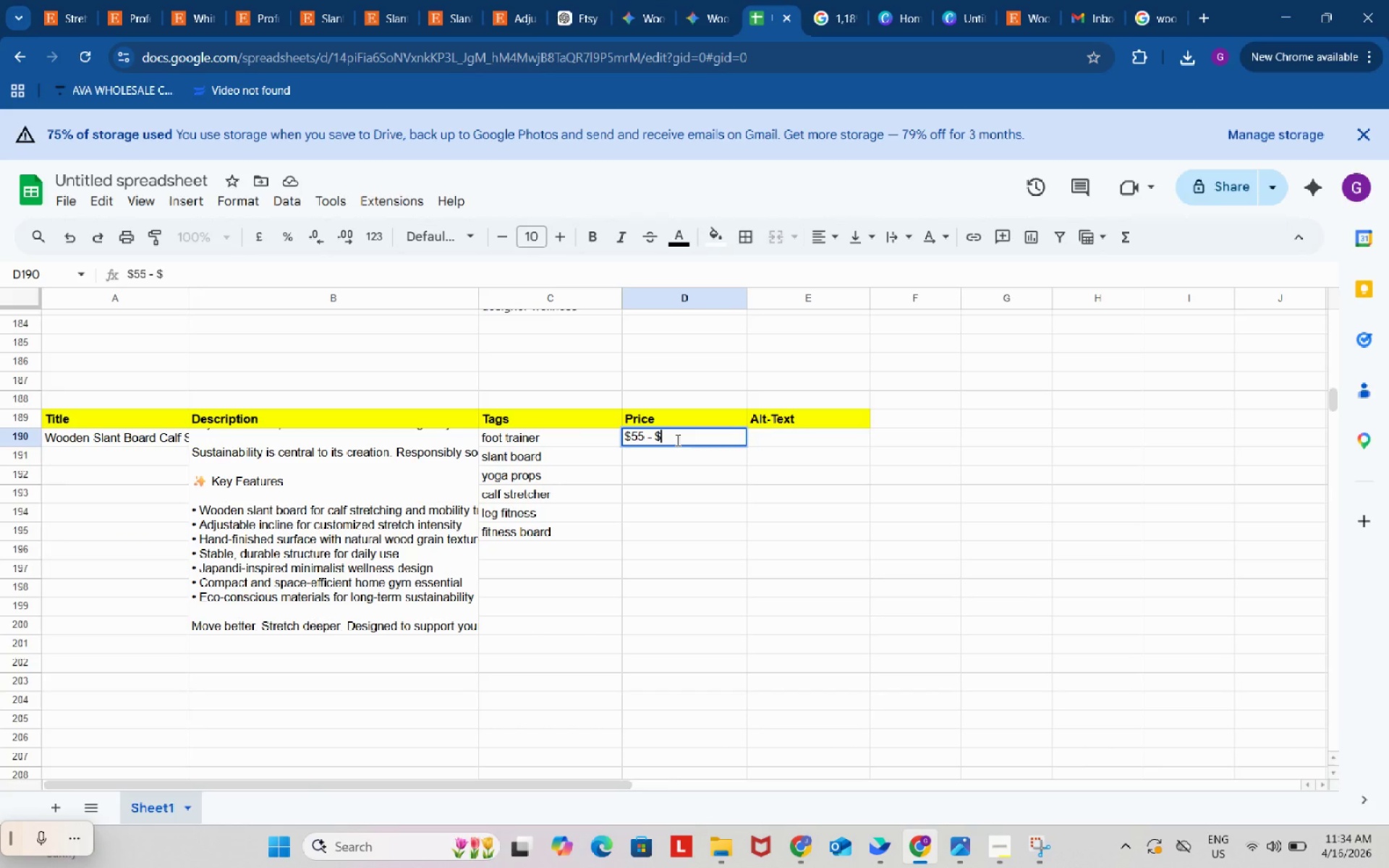 
key(Shift+4)
 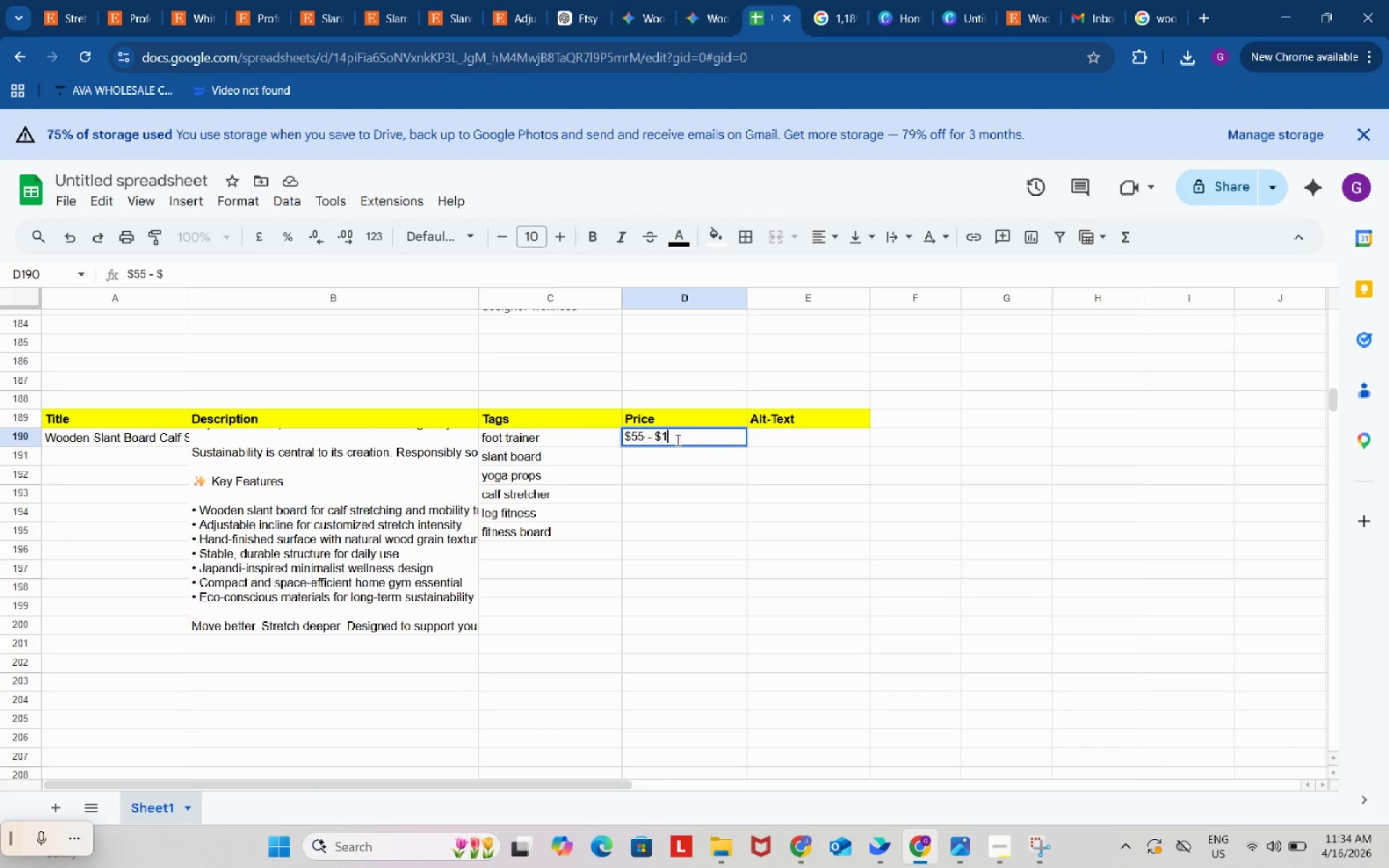 
key(Numpad1)
 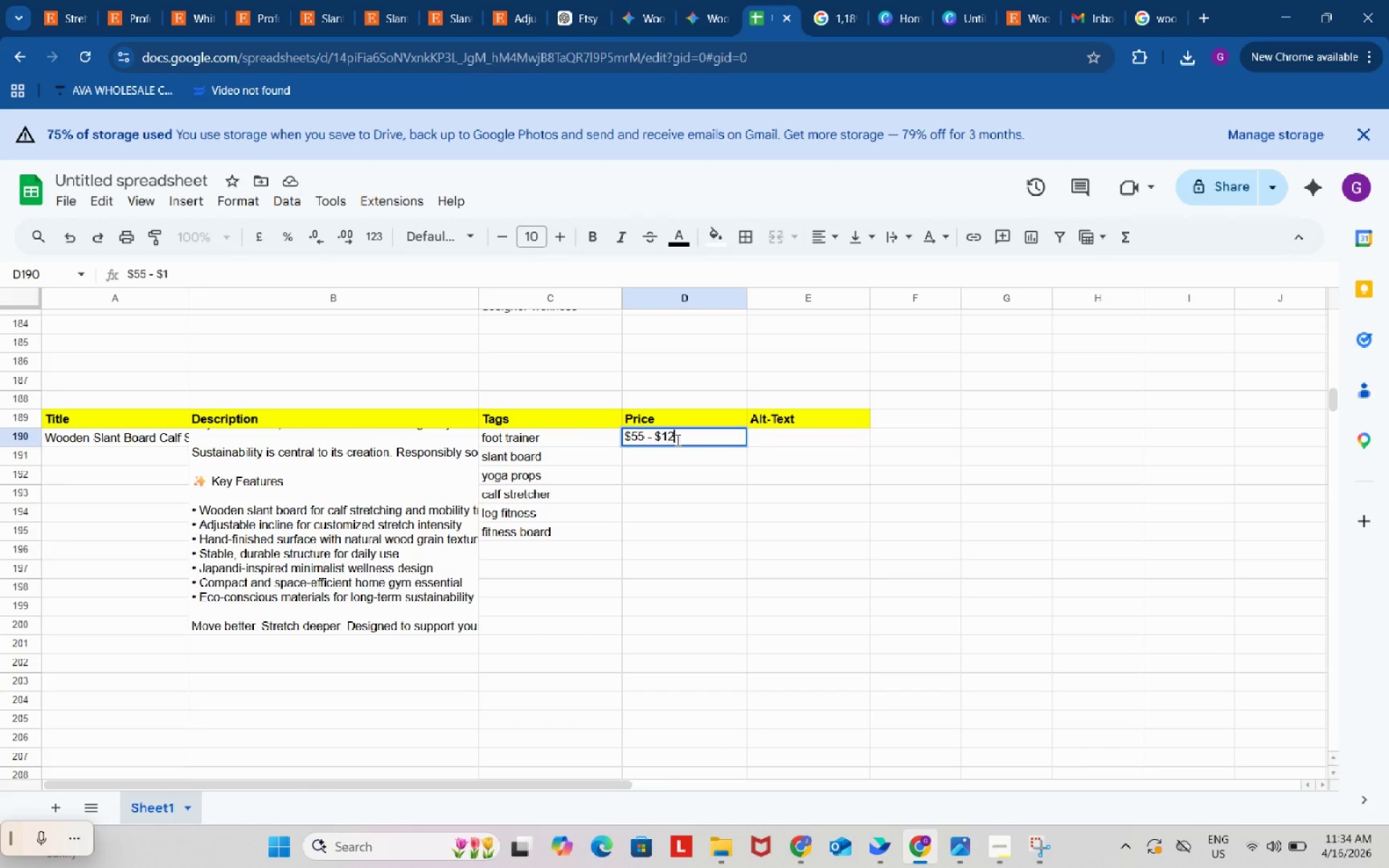 
key(Numpad2)
 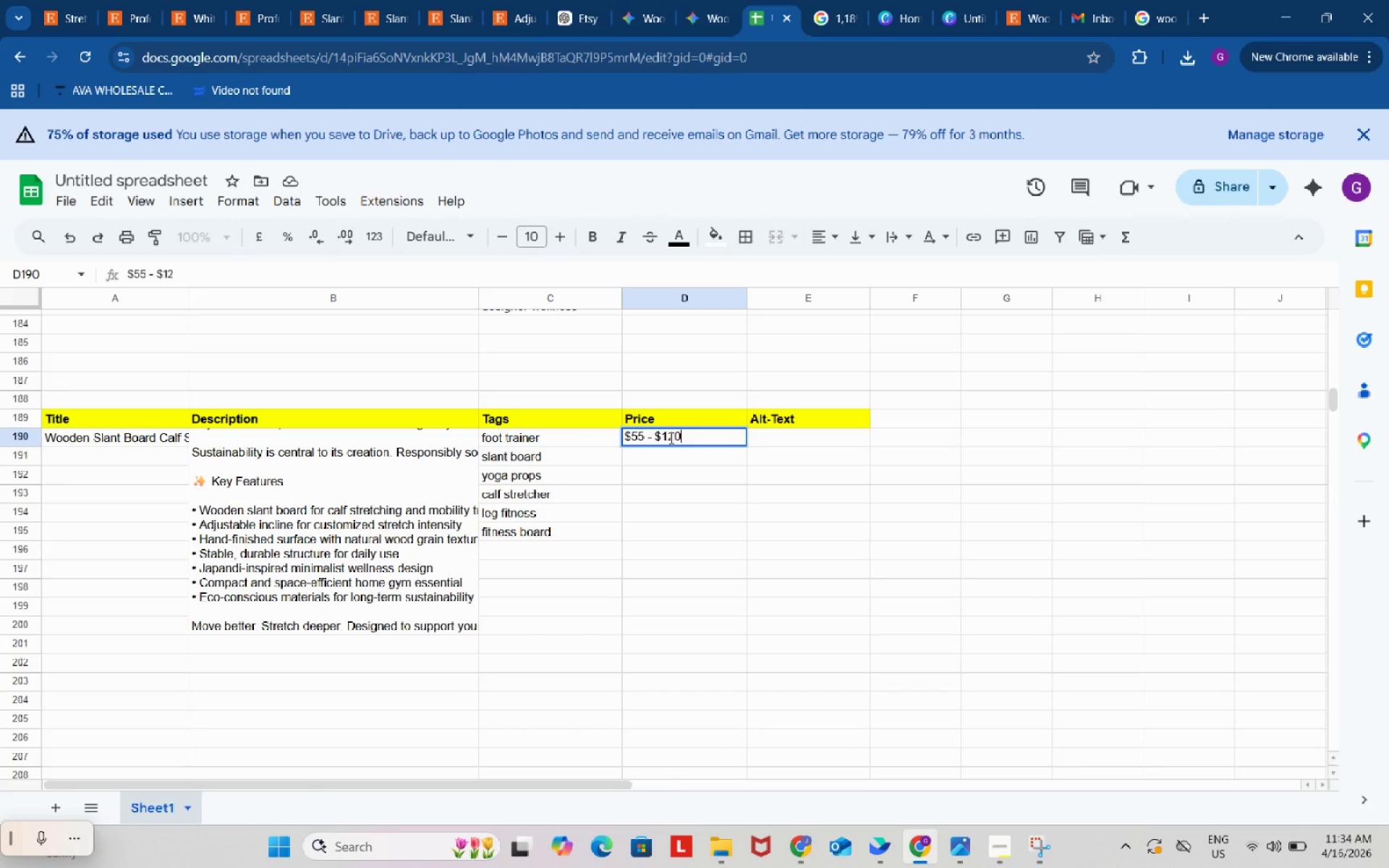 
key(Numpad0)
 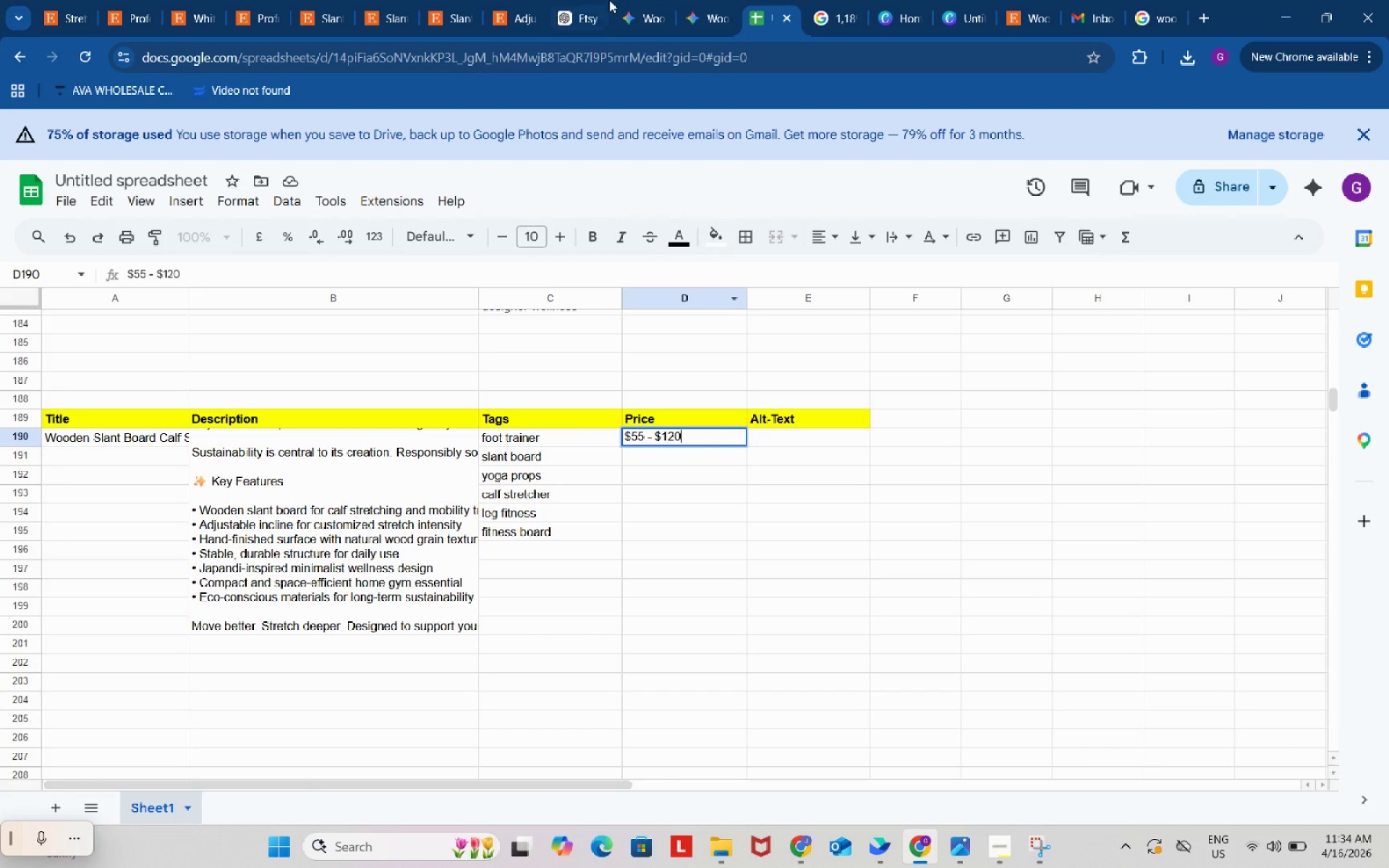 
left_click([589, 0])
 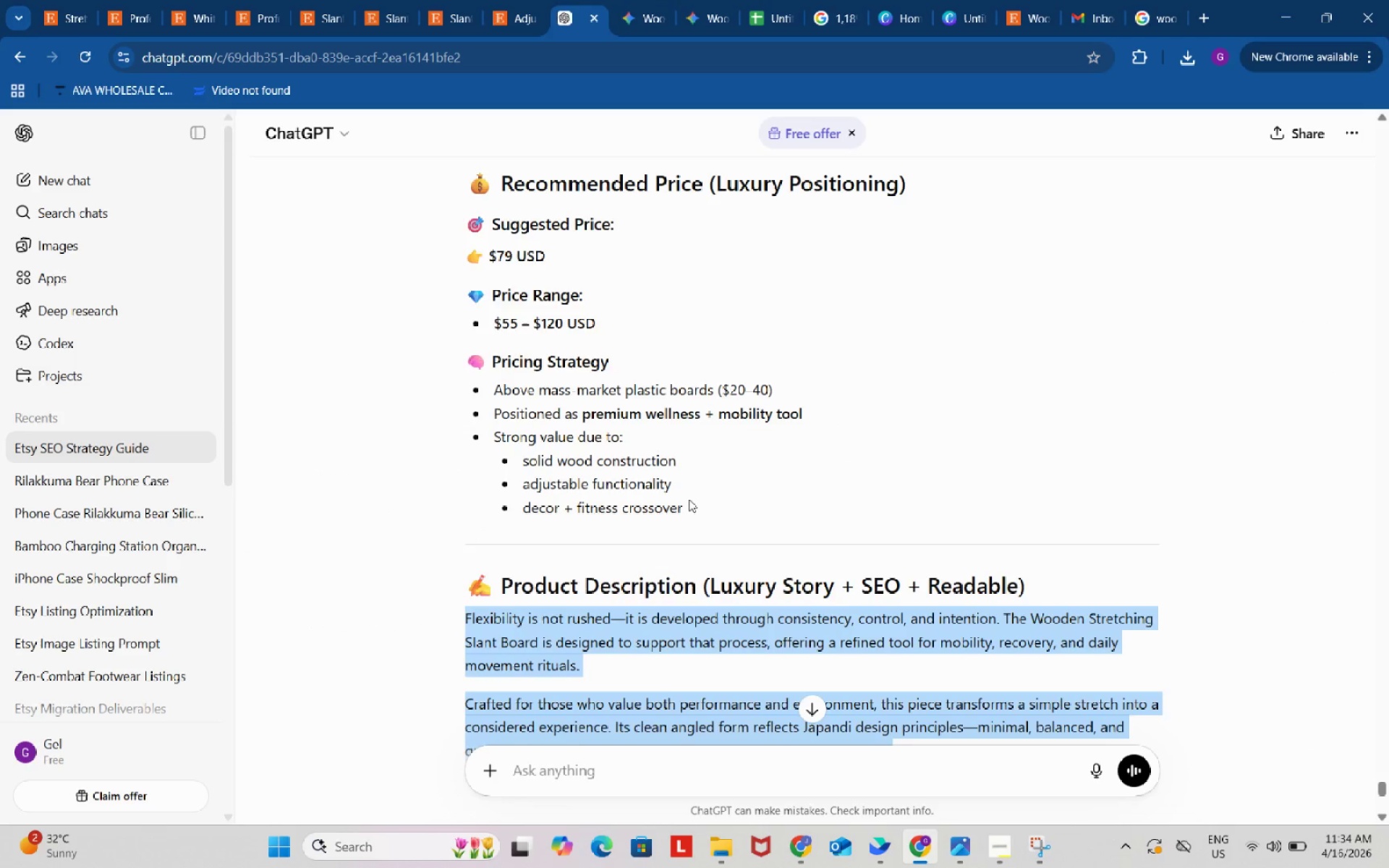 
scroll: coordinate [689, 500], scroll_direction: down, amount: 6.0
 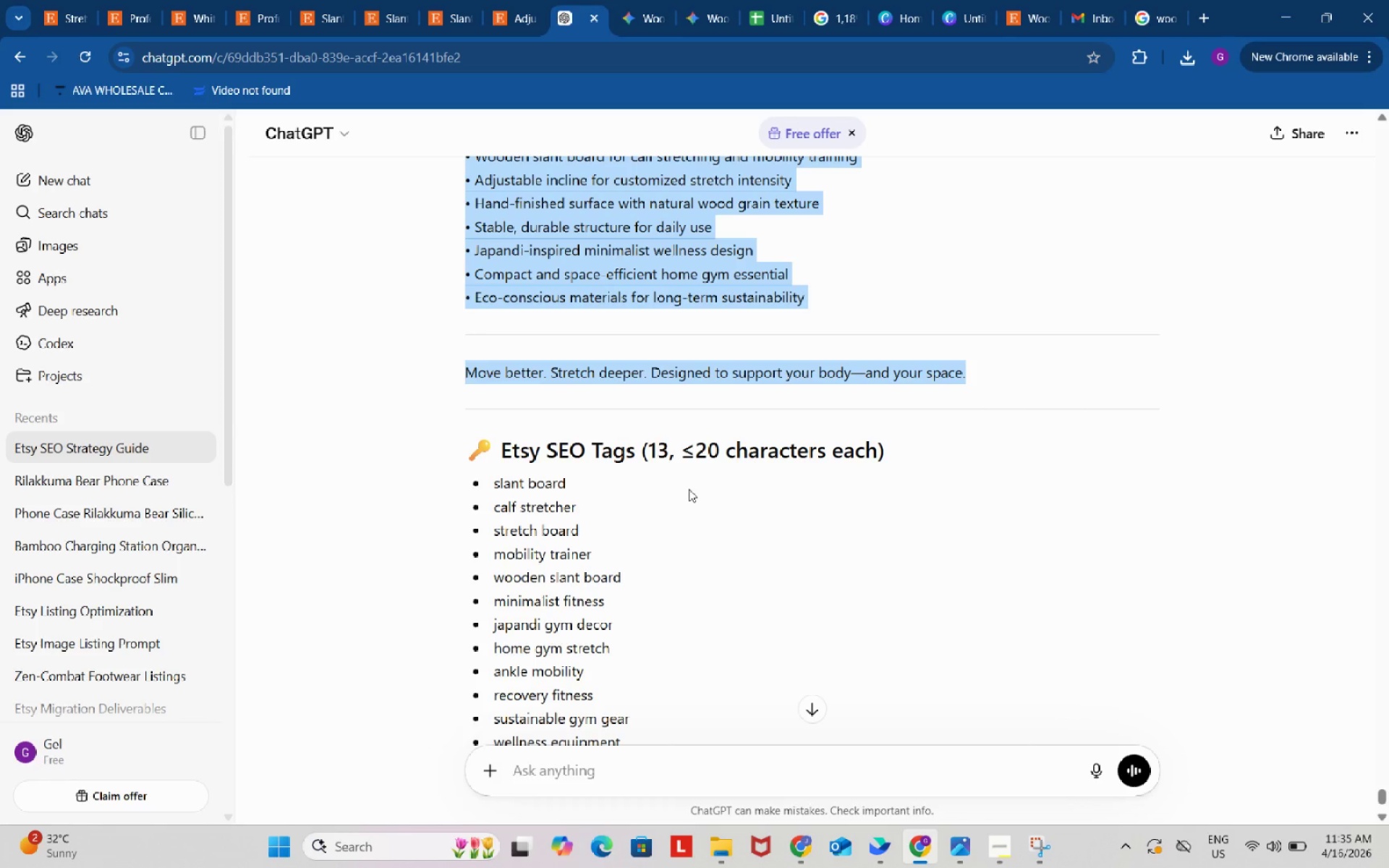 
wait(32.56)
 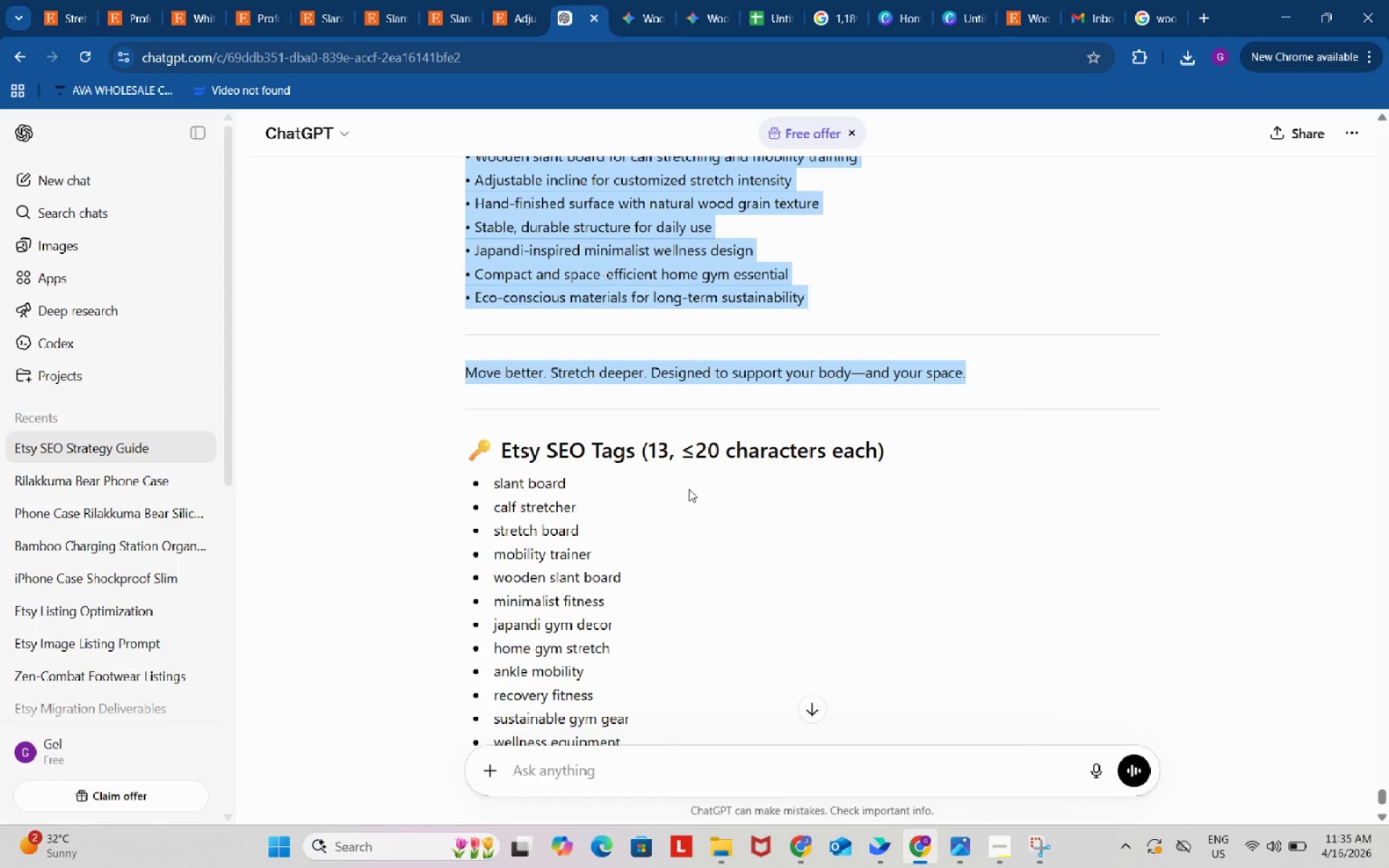 
left_click([779, 0])
 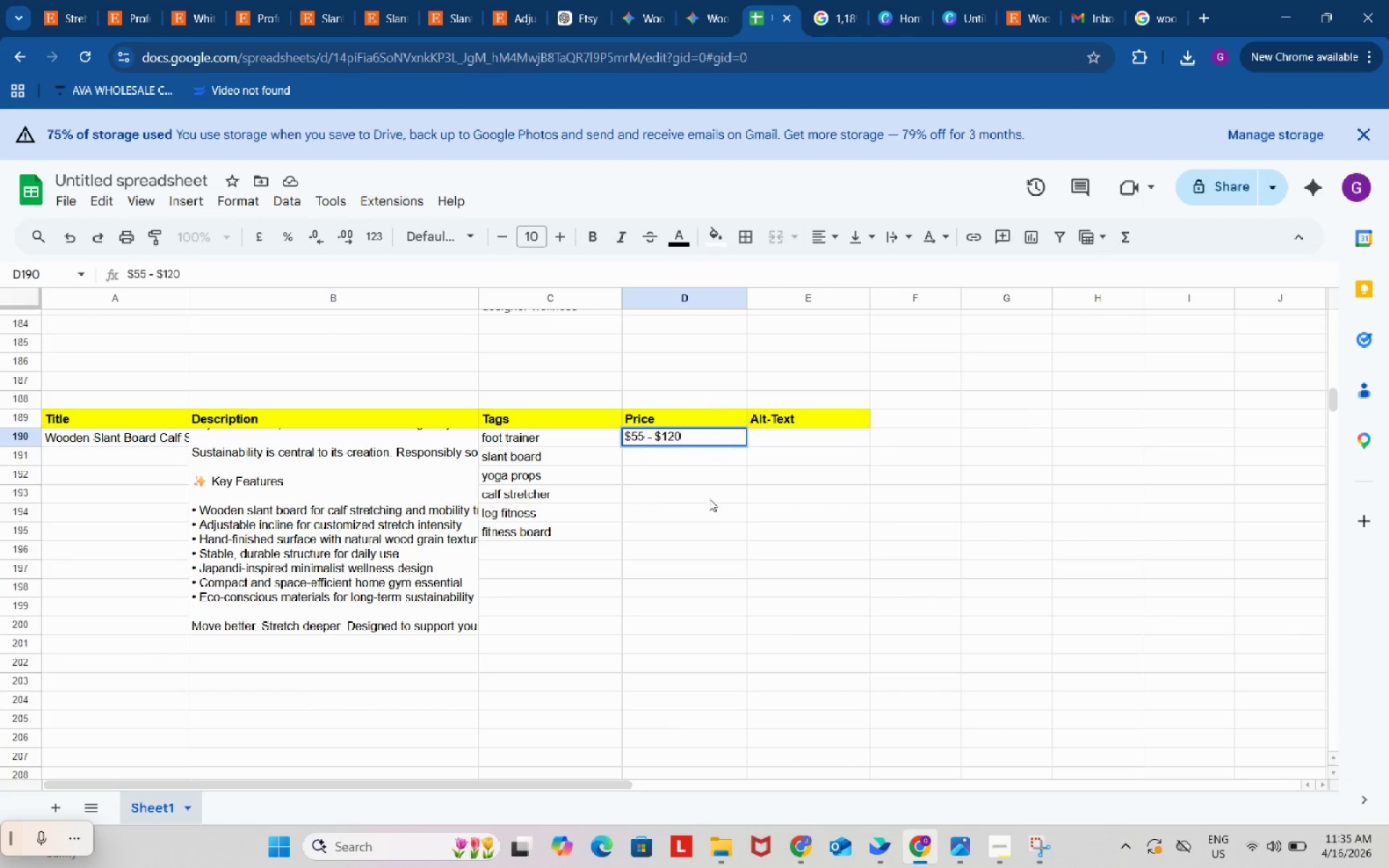 
left_click([711, 515])
 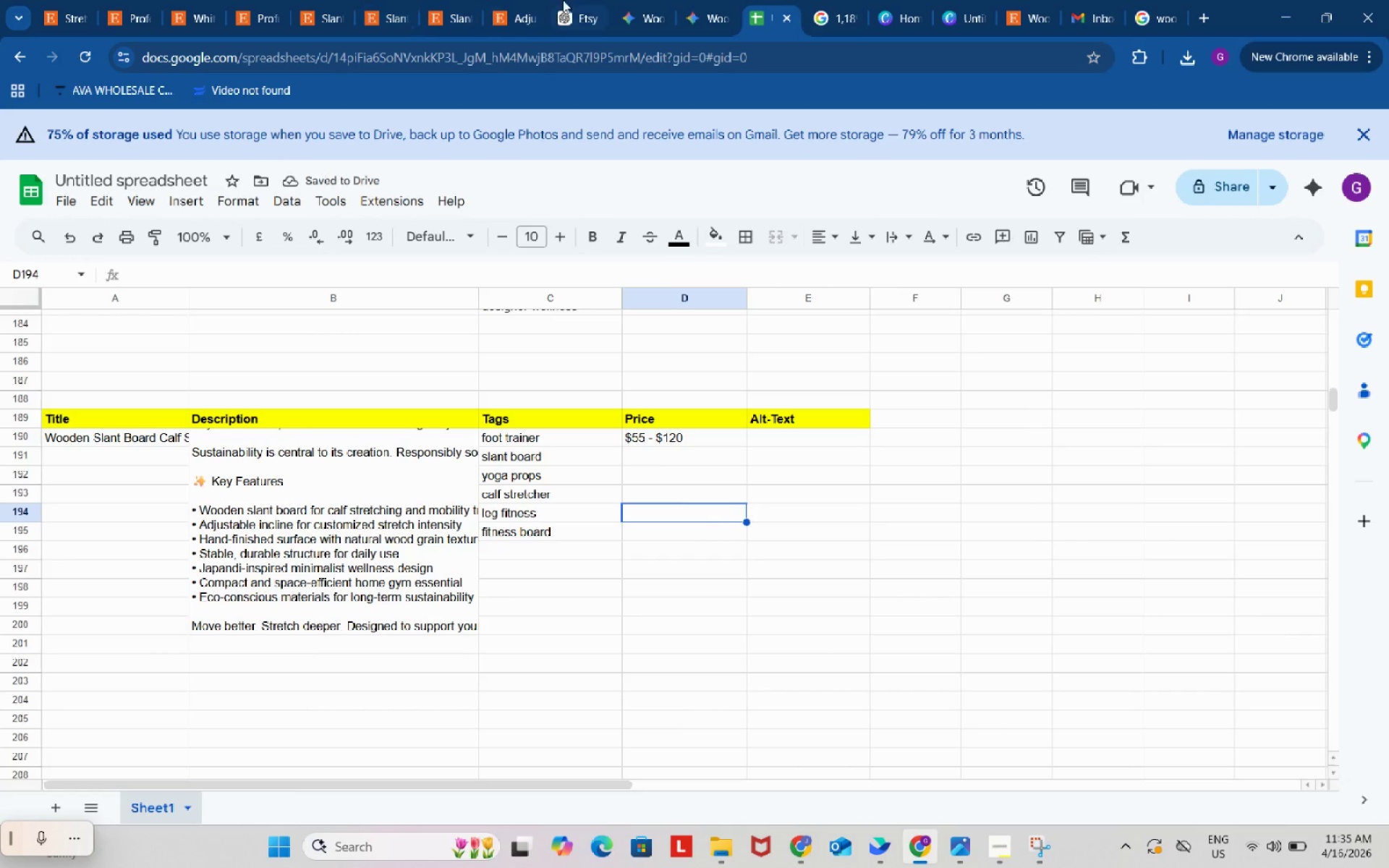 
left_click([566, 0])
 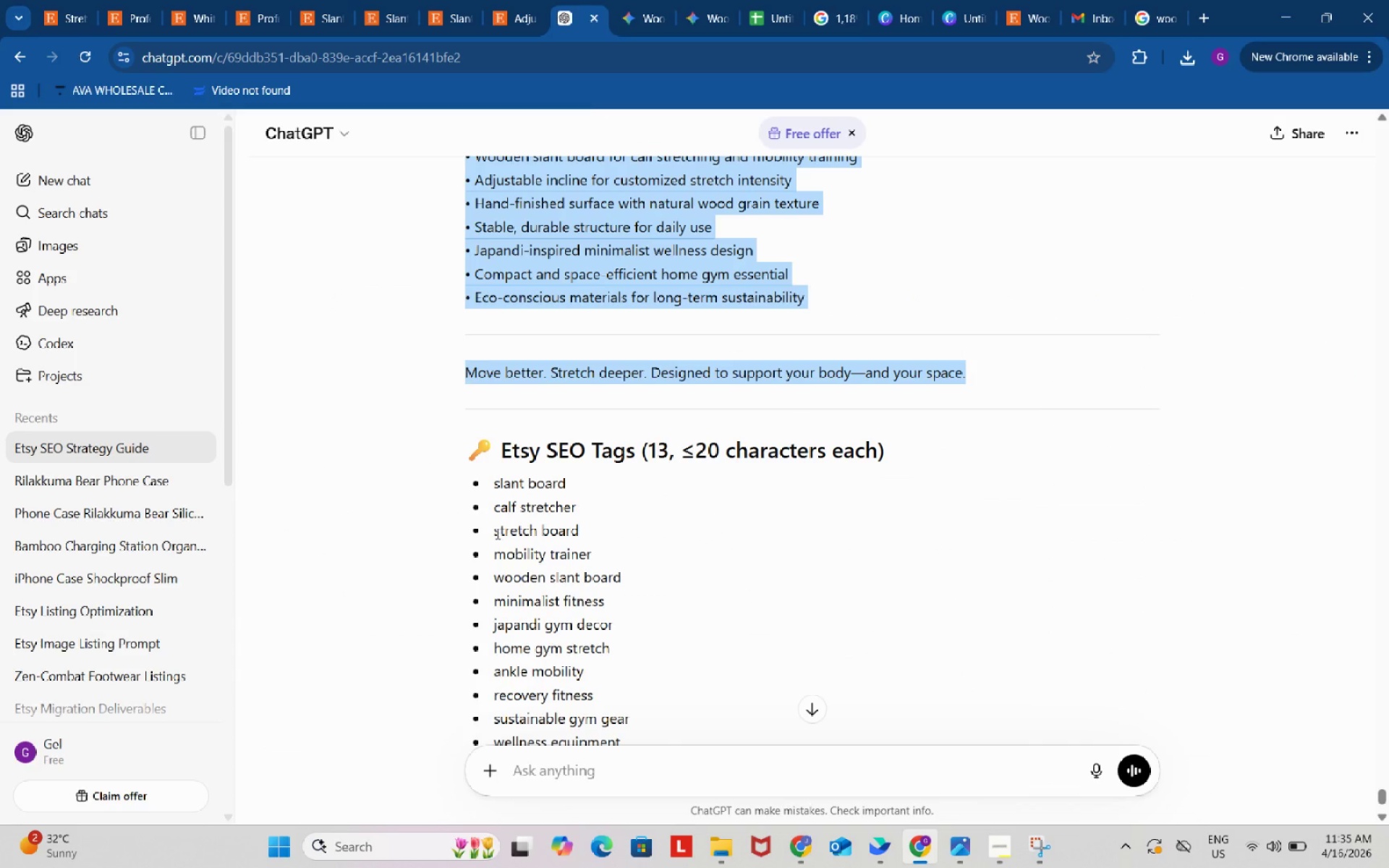 
left_click_drag(start_coordinate=[495, 531], to_coordinate=[581, 530])
 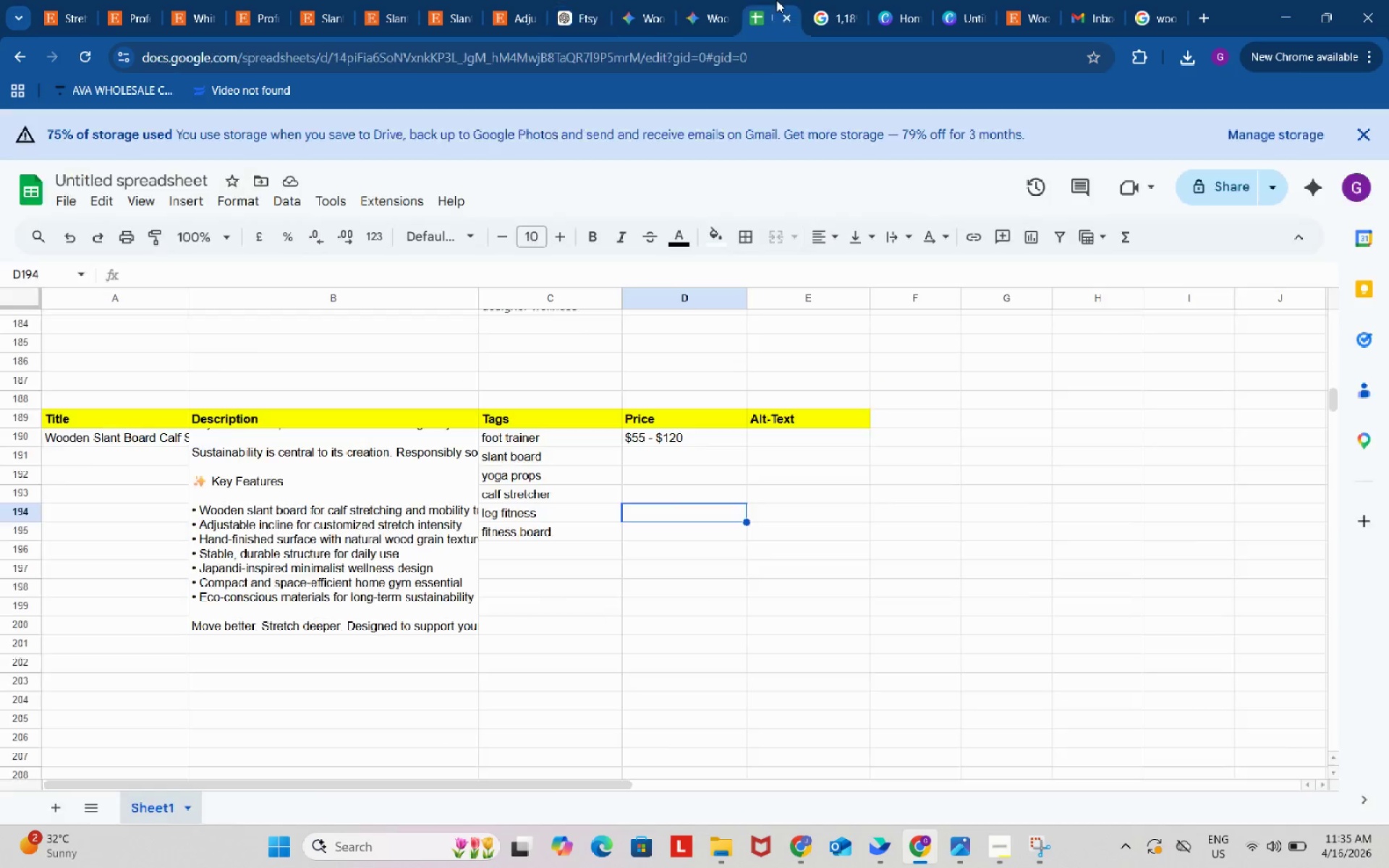 
key(Control+ControlLeft)
 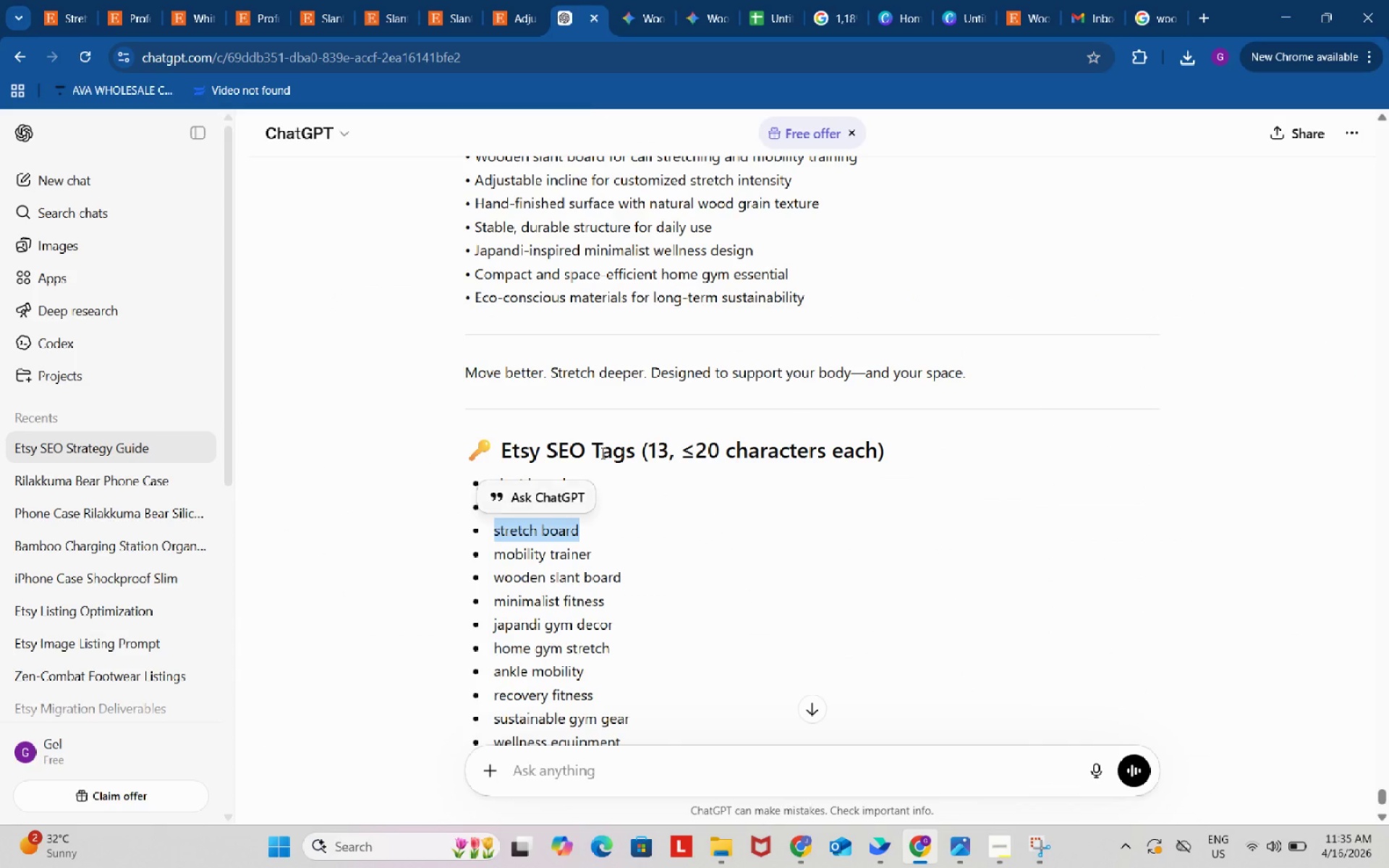 
key(Control+C)
 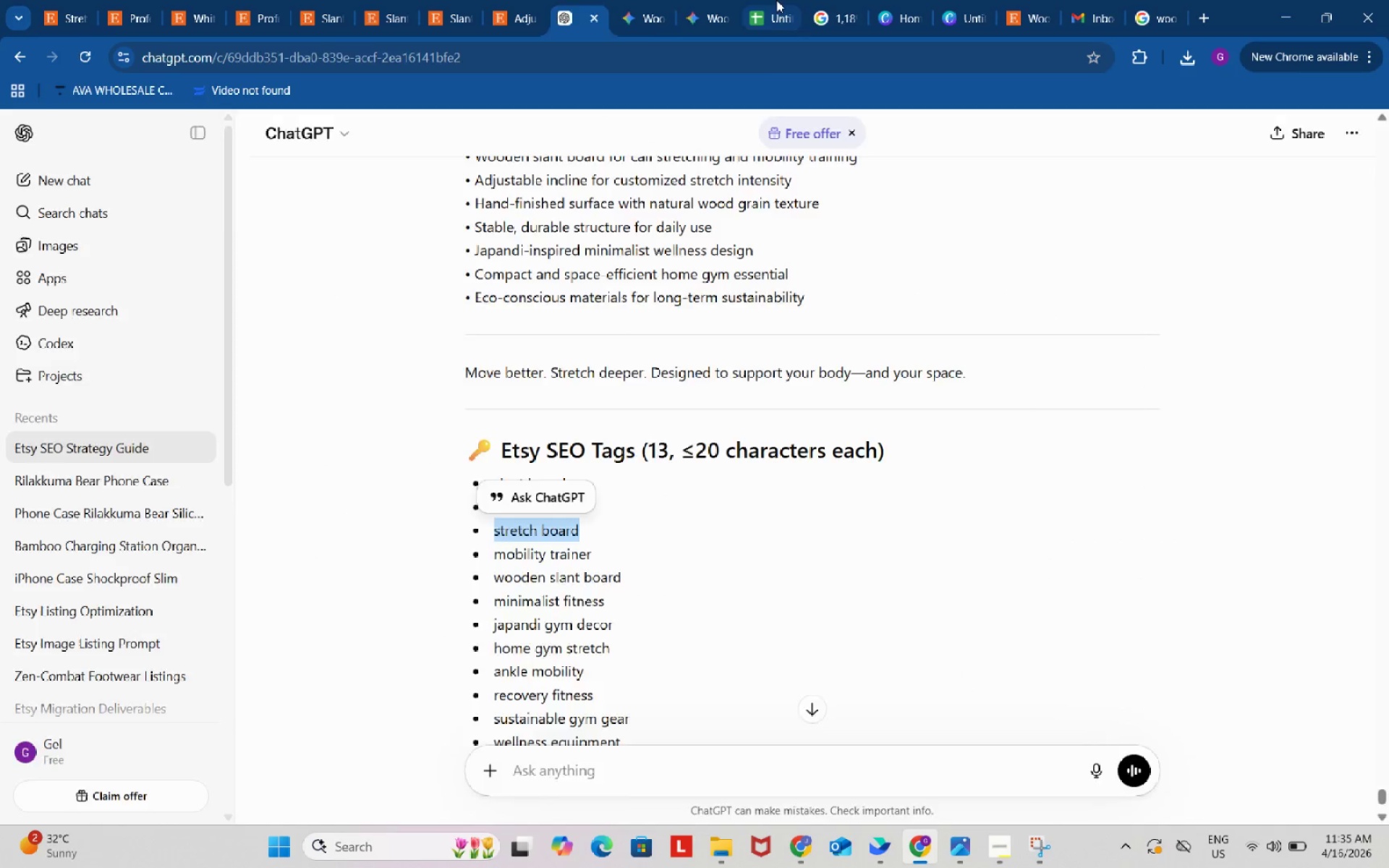 
left_click([776, 0])
 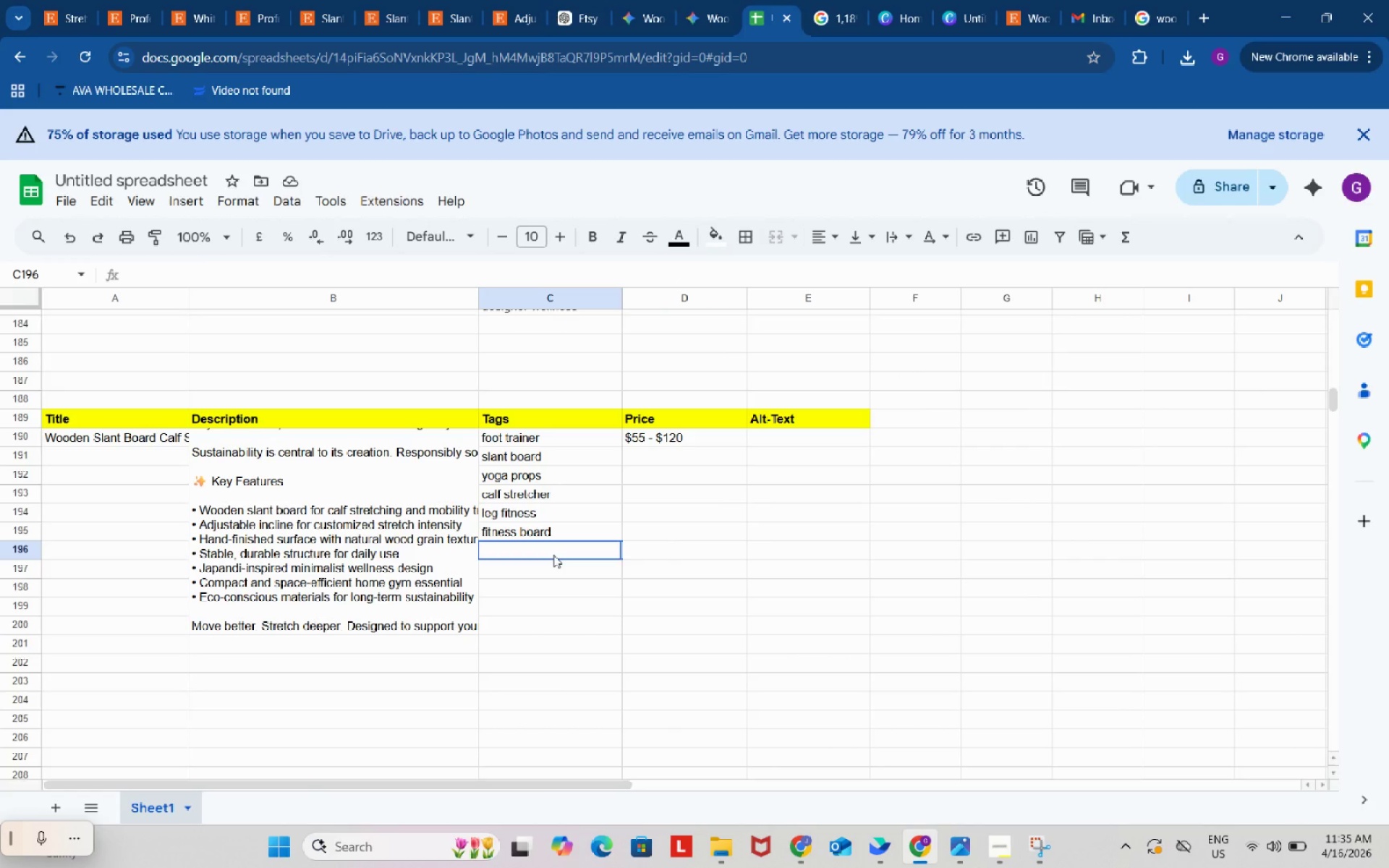 
double_click([553, 555])
 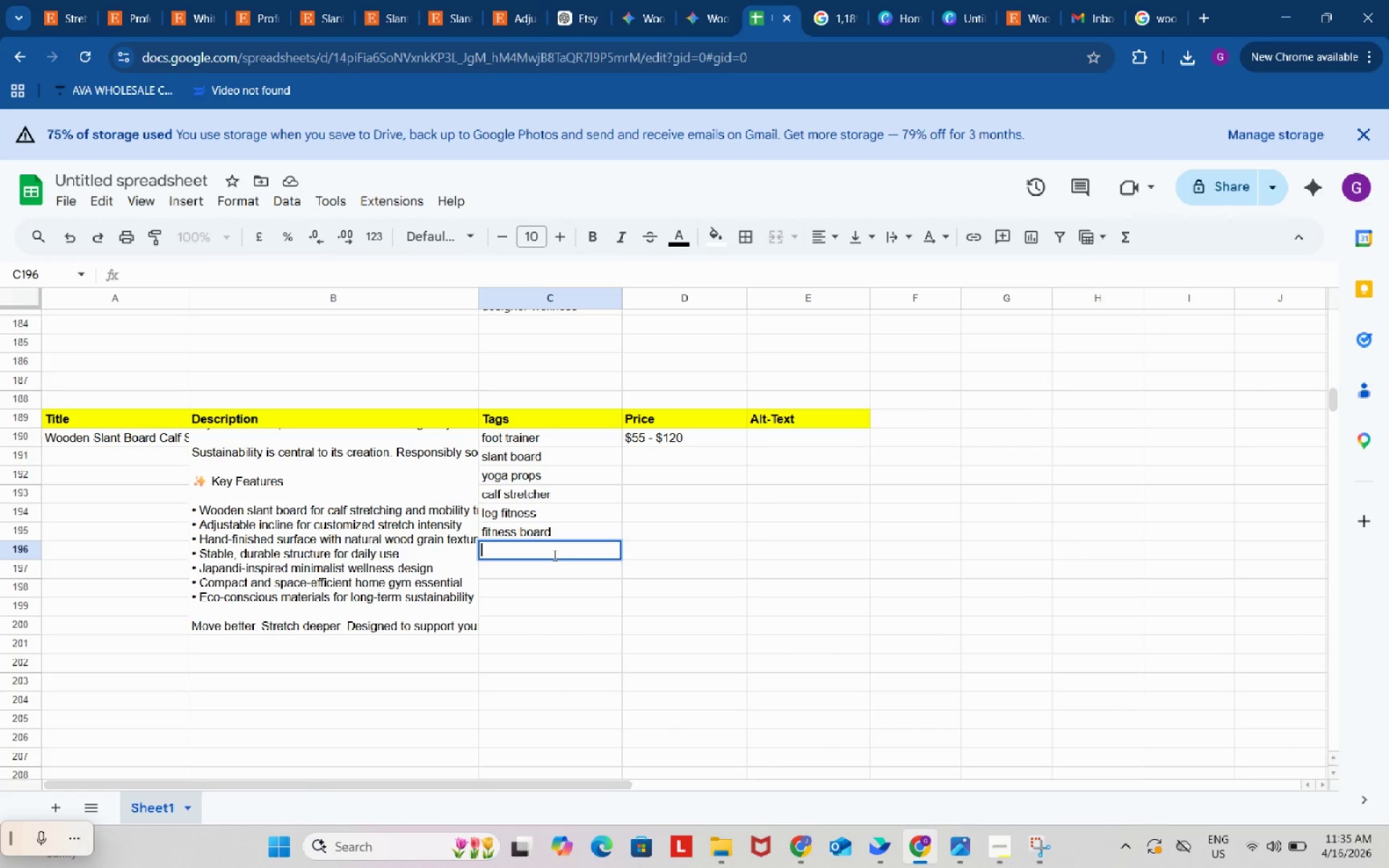 
key(Control+V)
 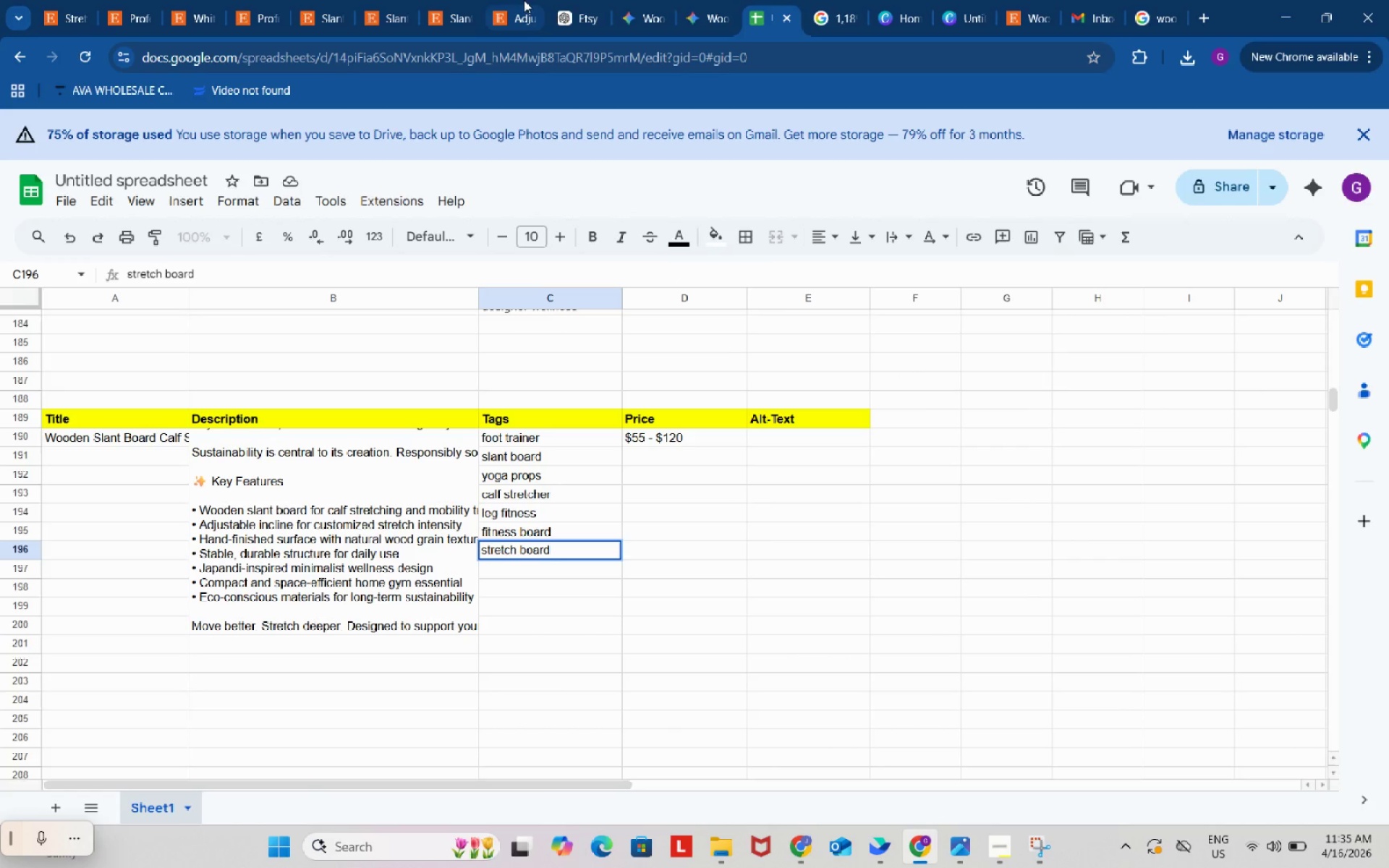 
left_click([569, 0])
 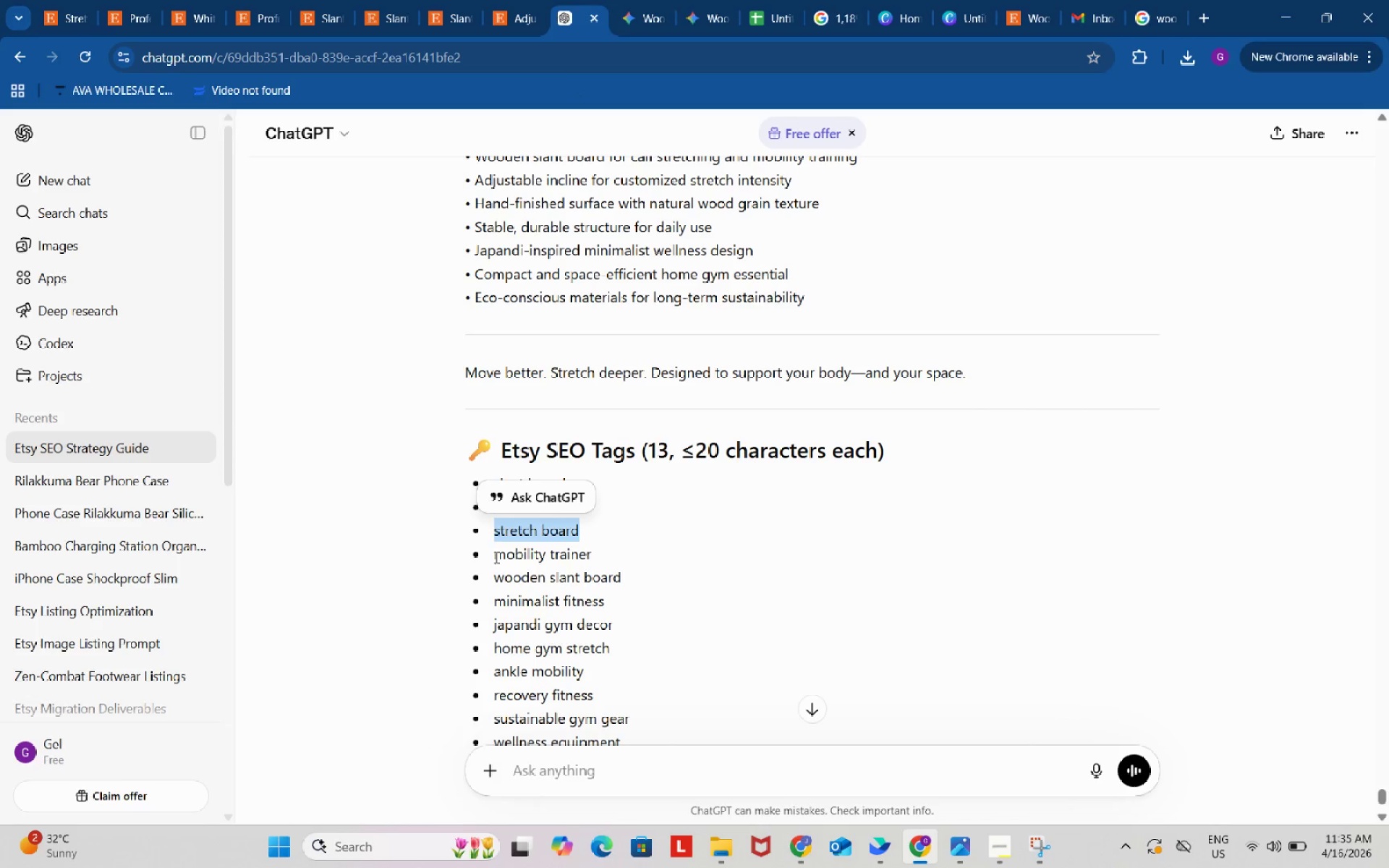 
left_click_drag(start_coordinate=[493, 553], to_coordinate=[597, 553])
 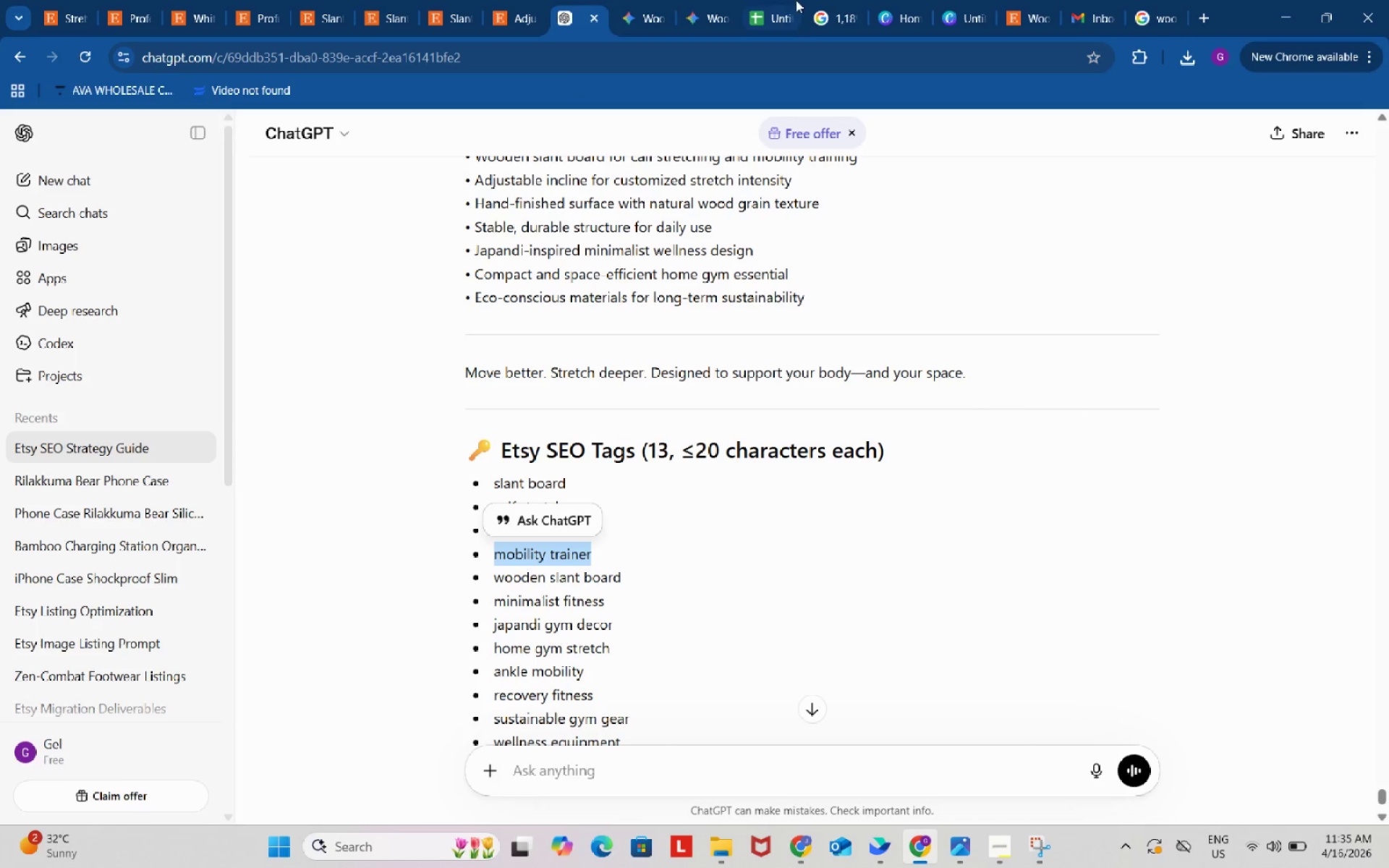 
key(Control+ControlLeft)
 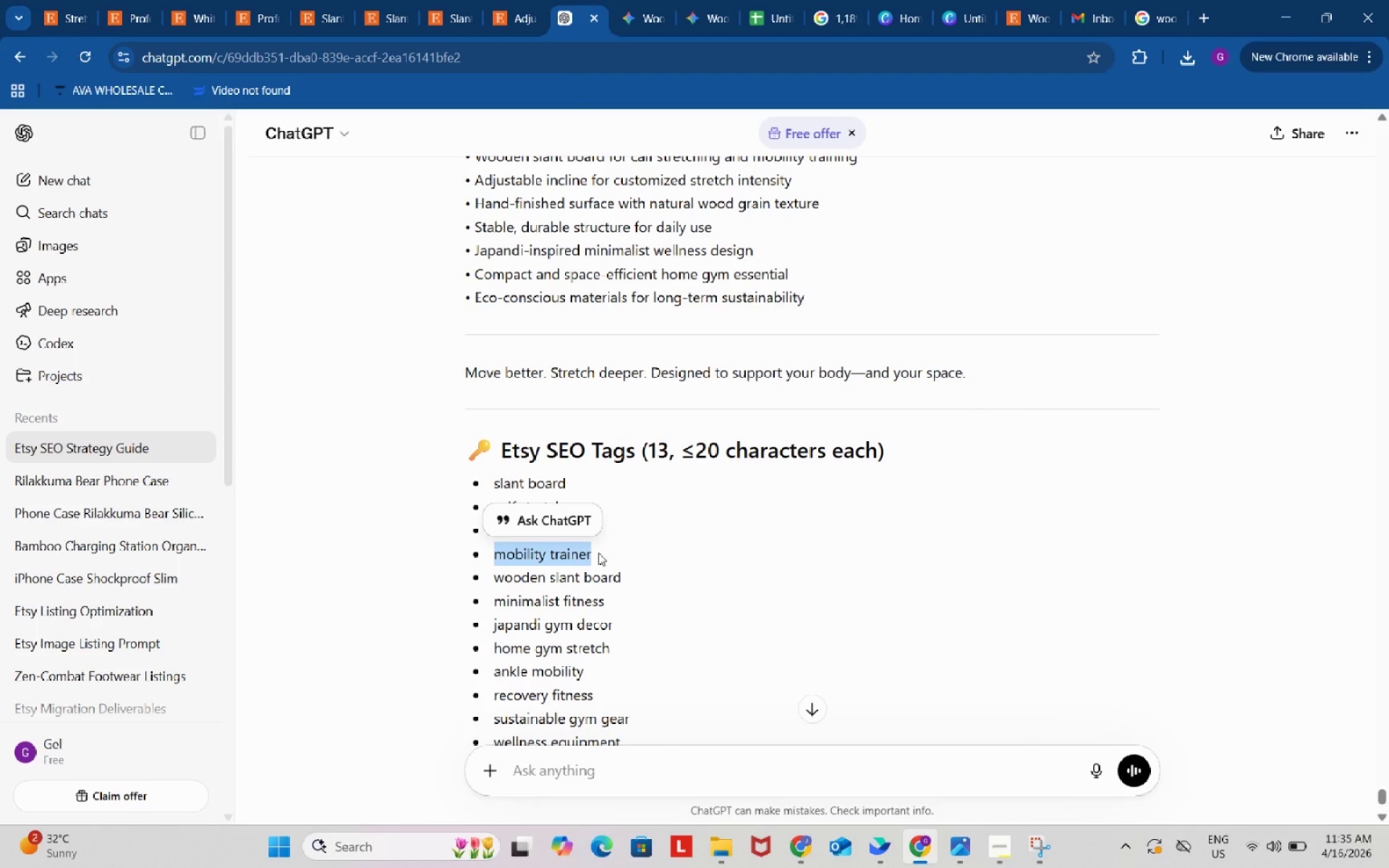 
key(Control+C)
 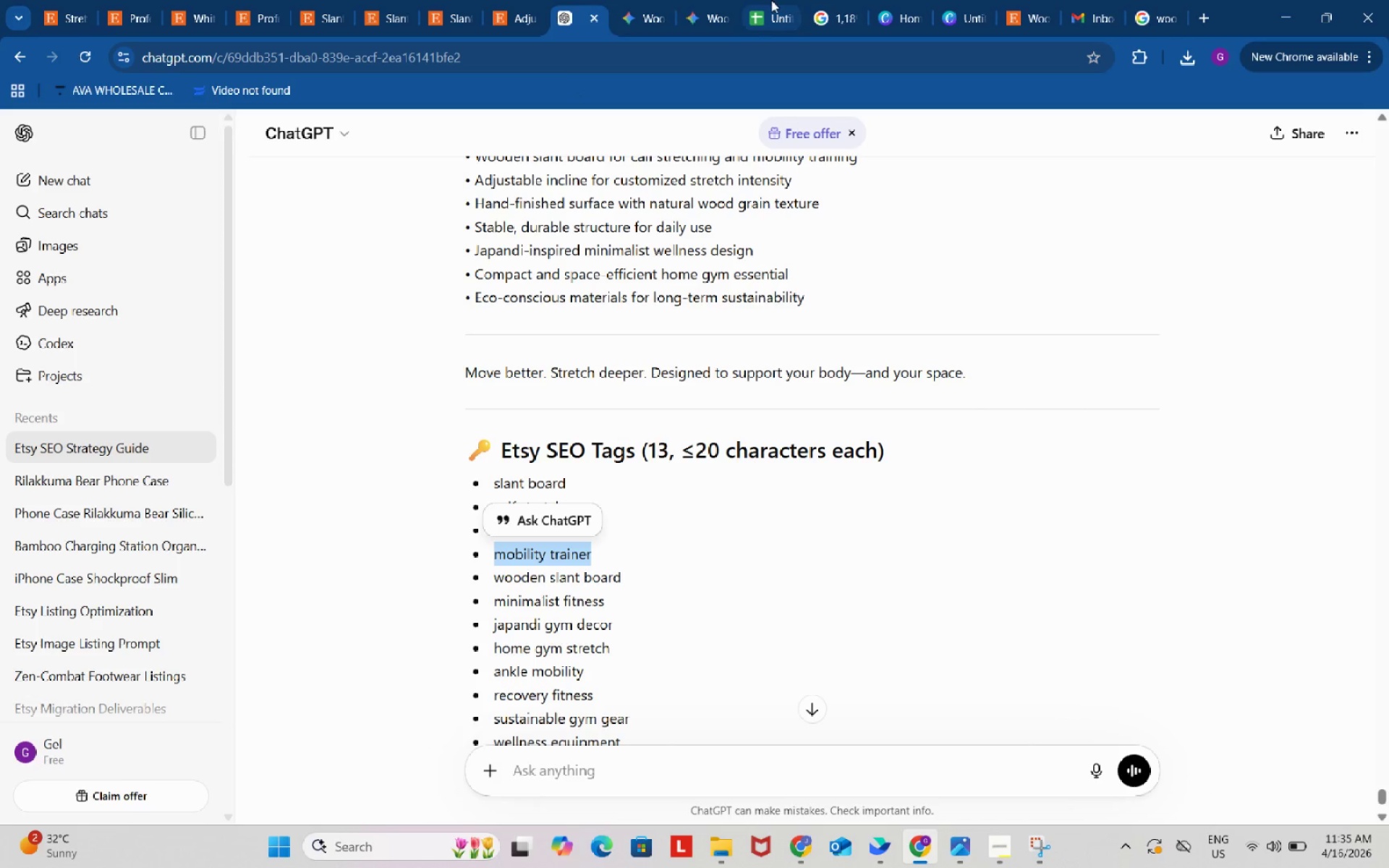 
left_click([765, 0])
 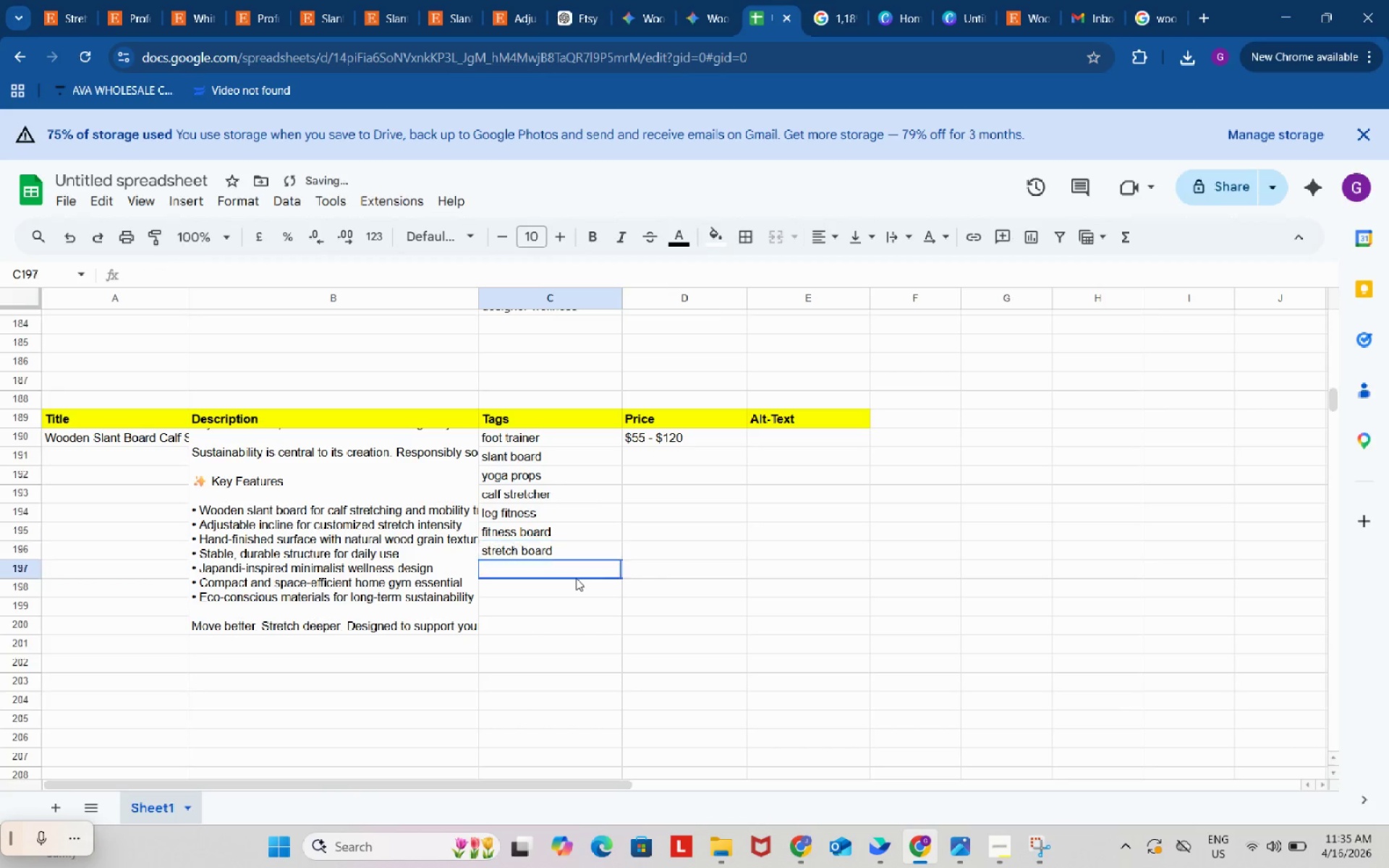 
double_click([576, 578])
 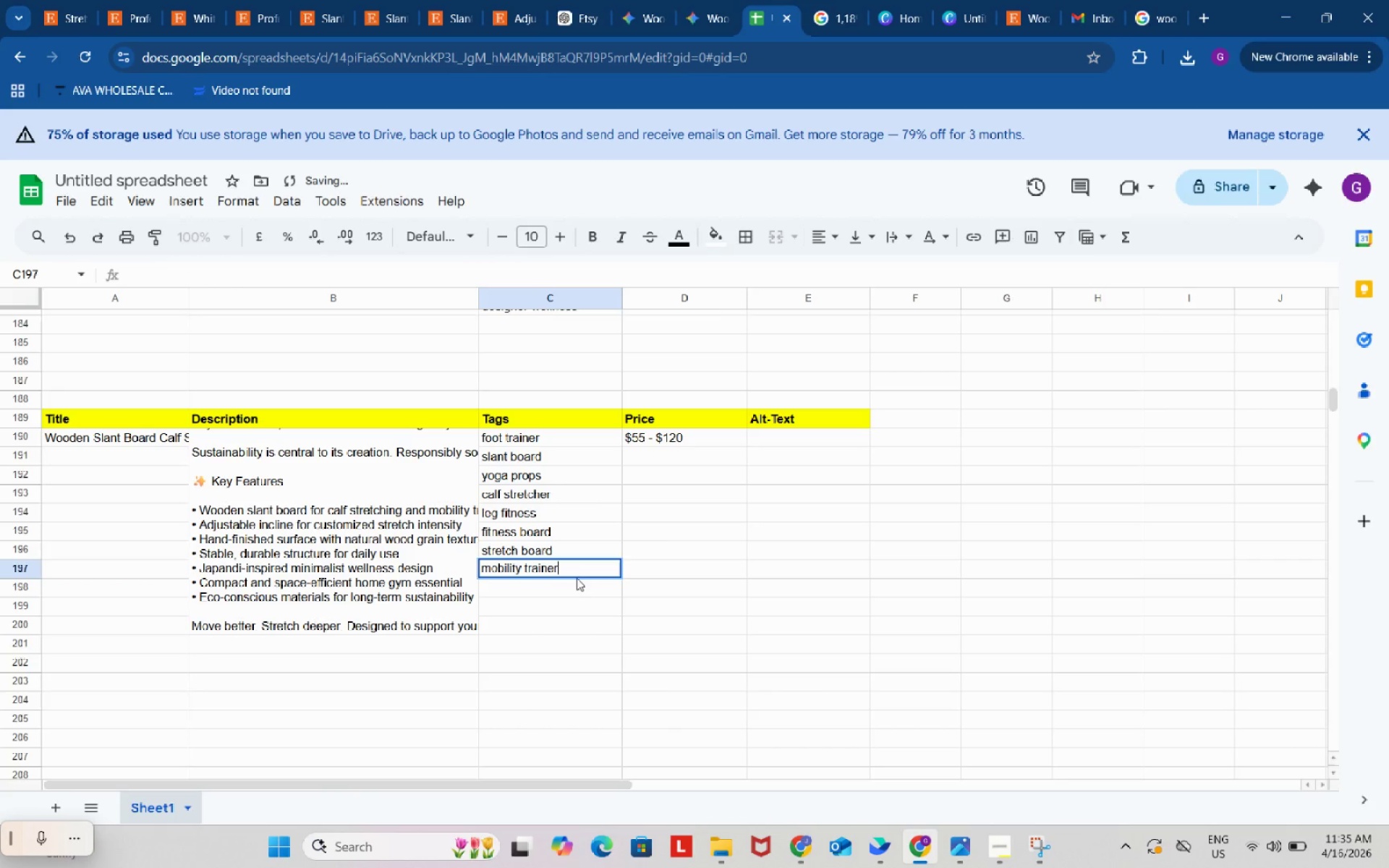 
key(Control+ControlLeft)
 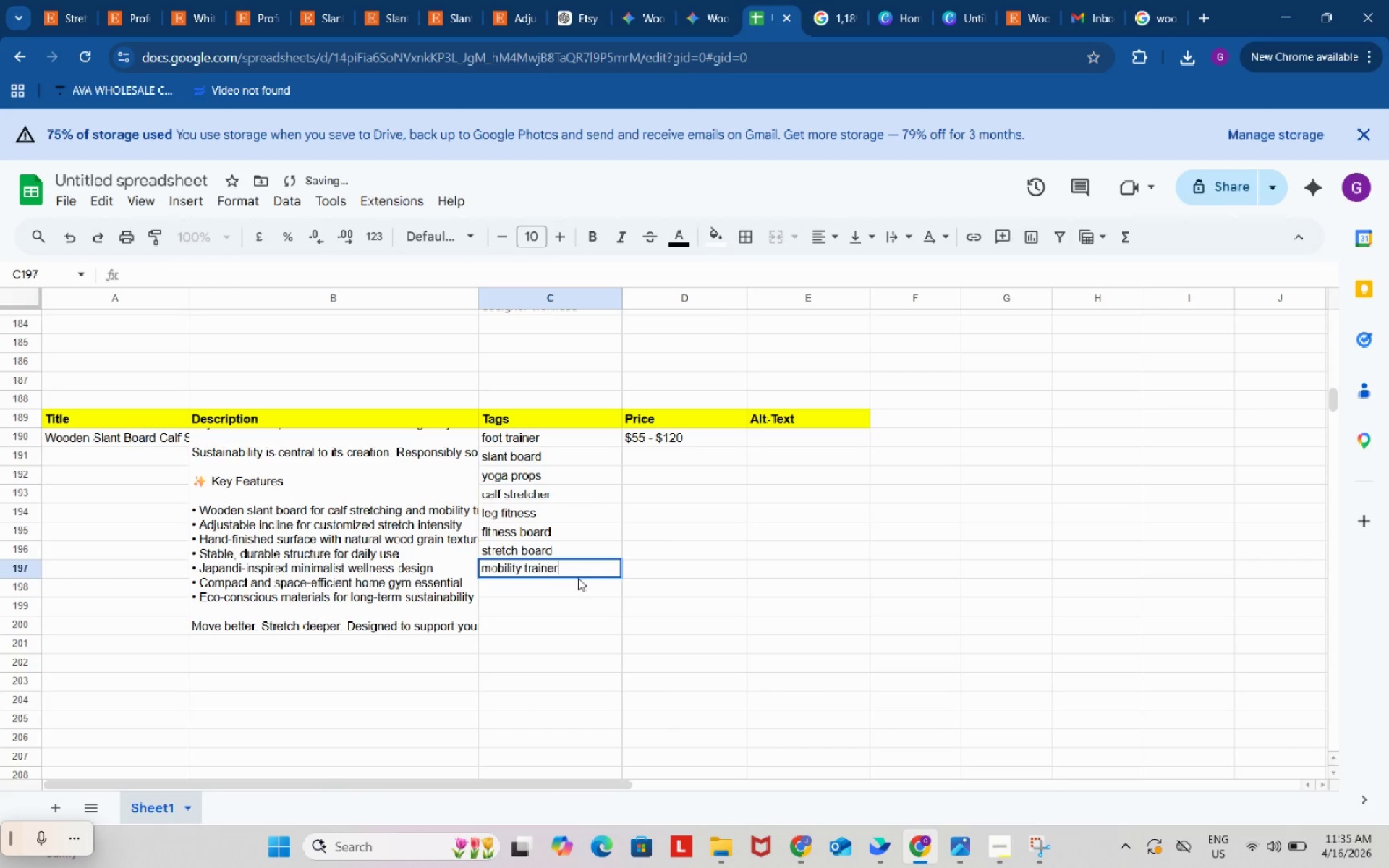 
key(Control+V)
 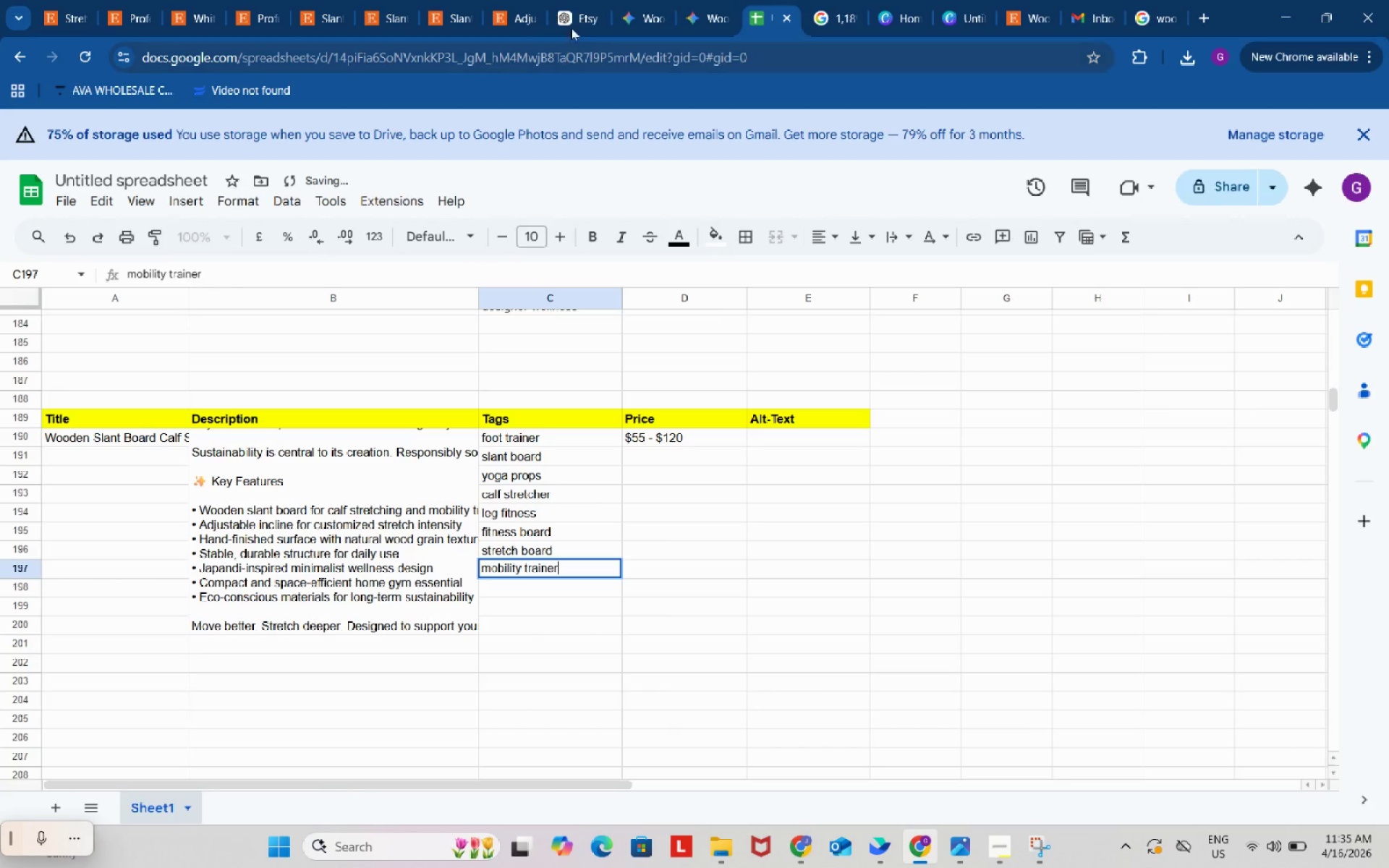 
left_click([577, 0])
 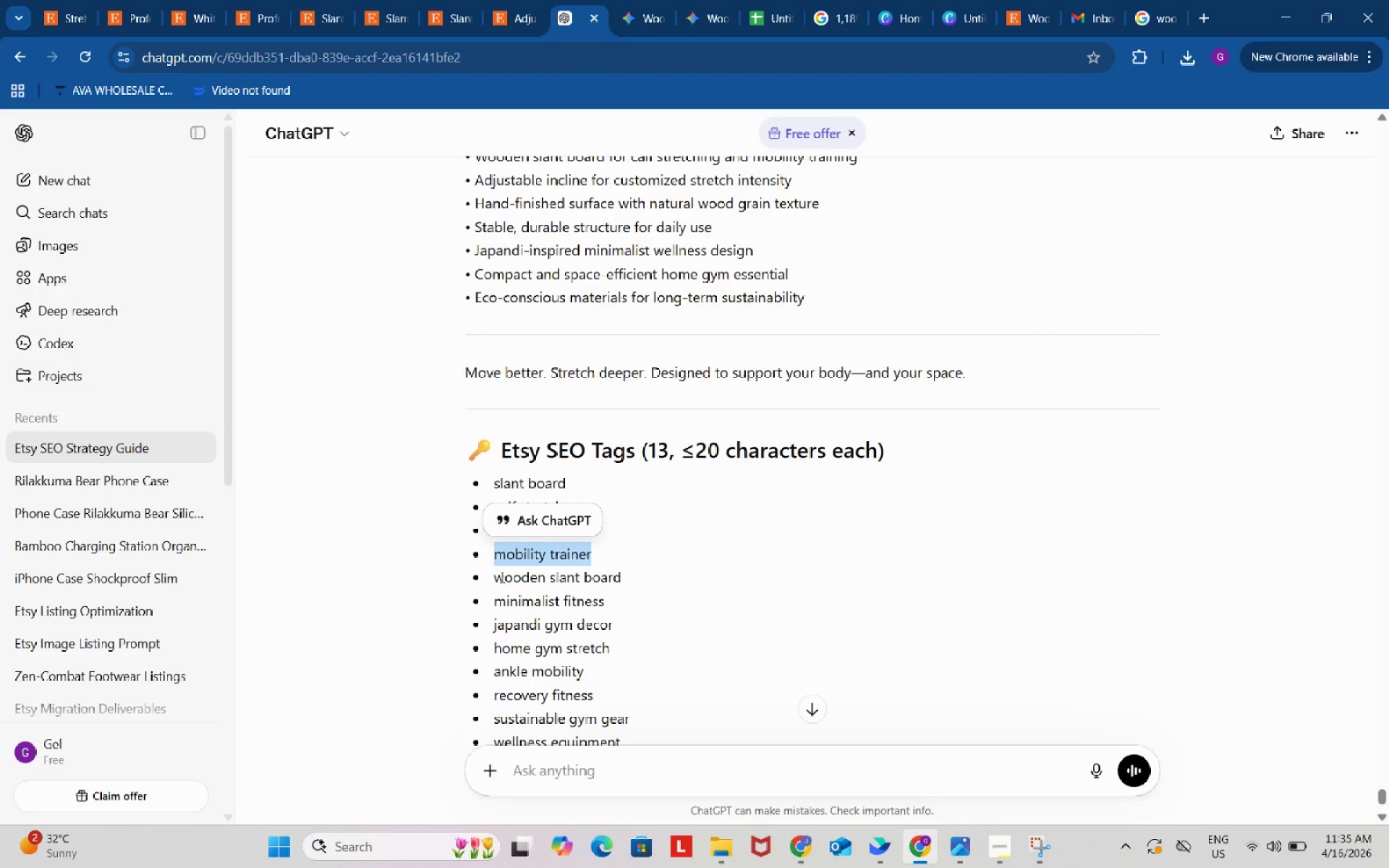 
left_click_drag(start_coordinate=[496, 576], to_coordinate=[621, 594])
 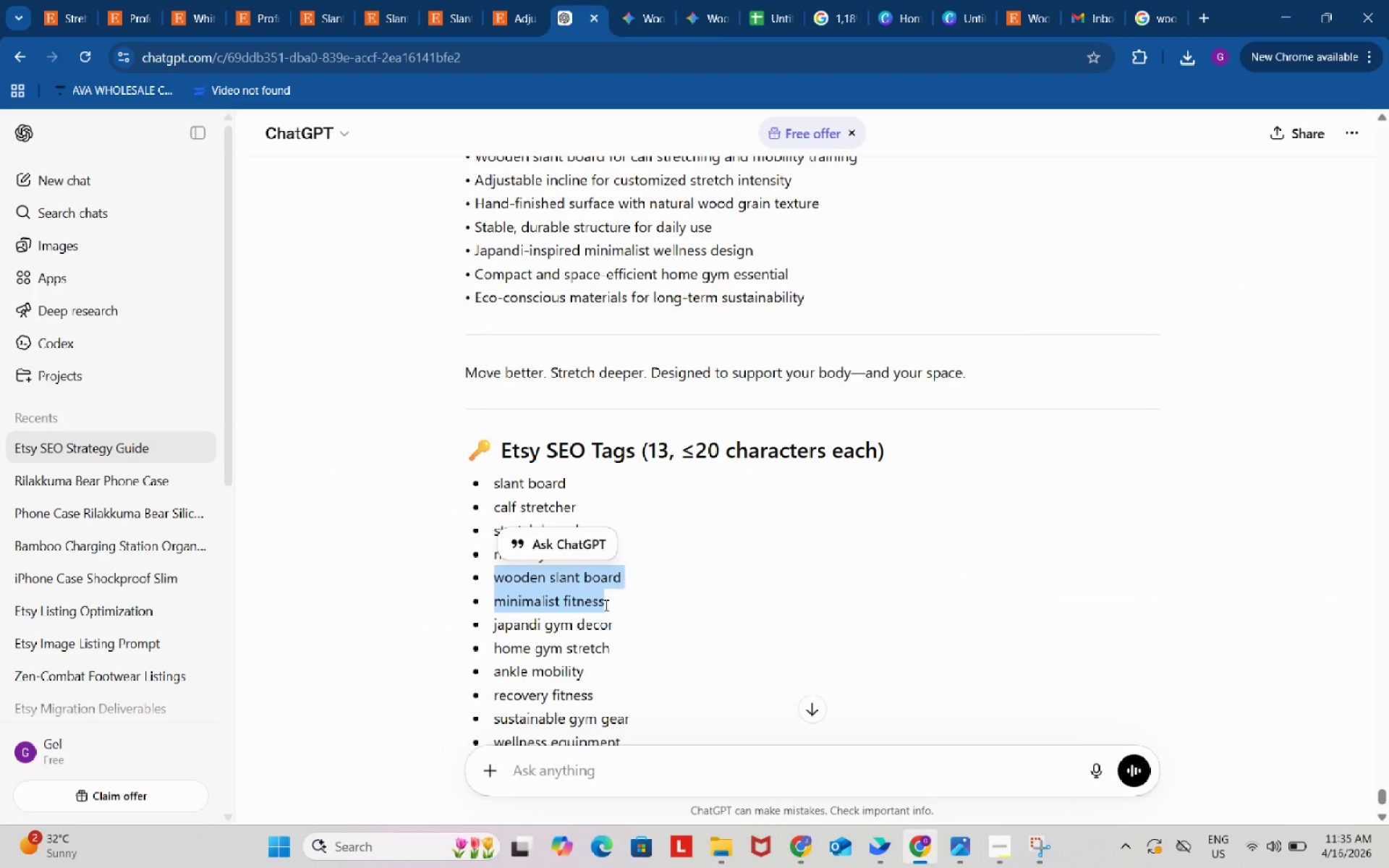 
key(Control+ControlLeft)
 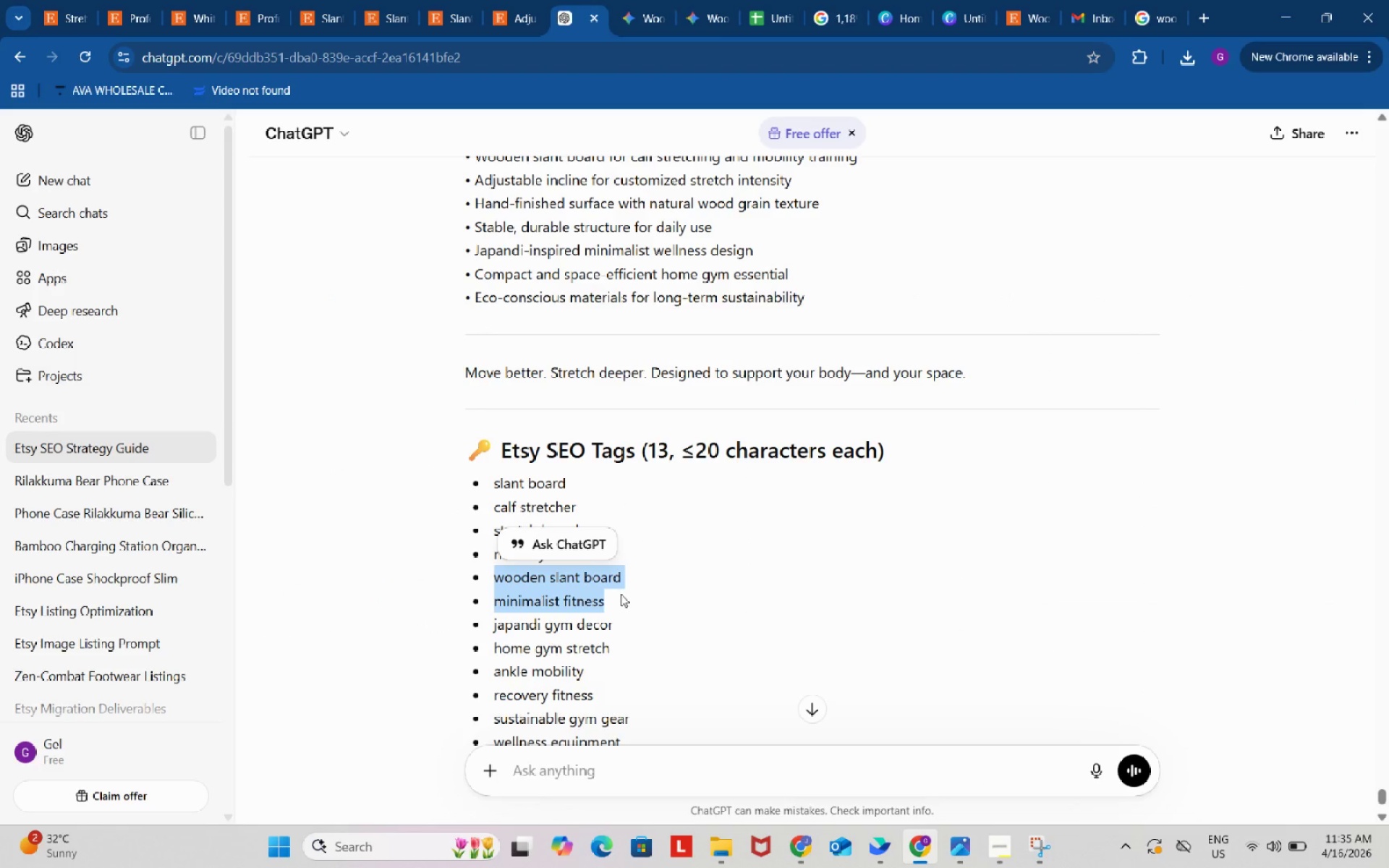 
key(Control+C)
 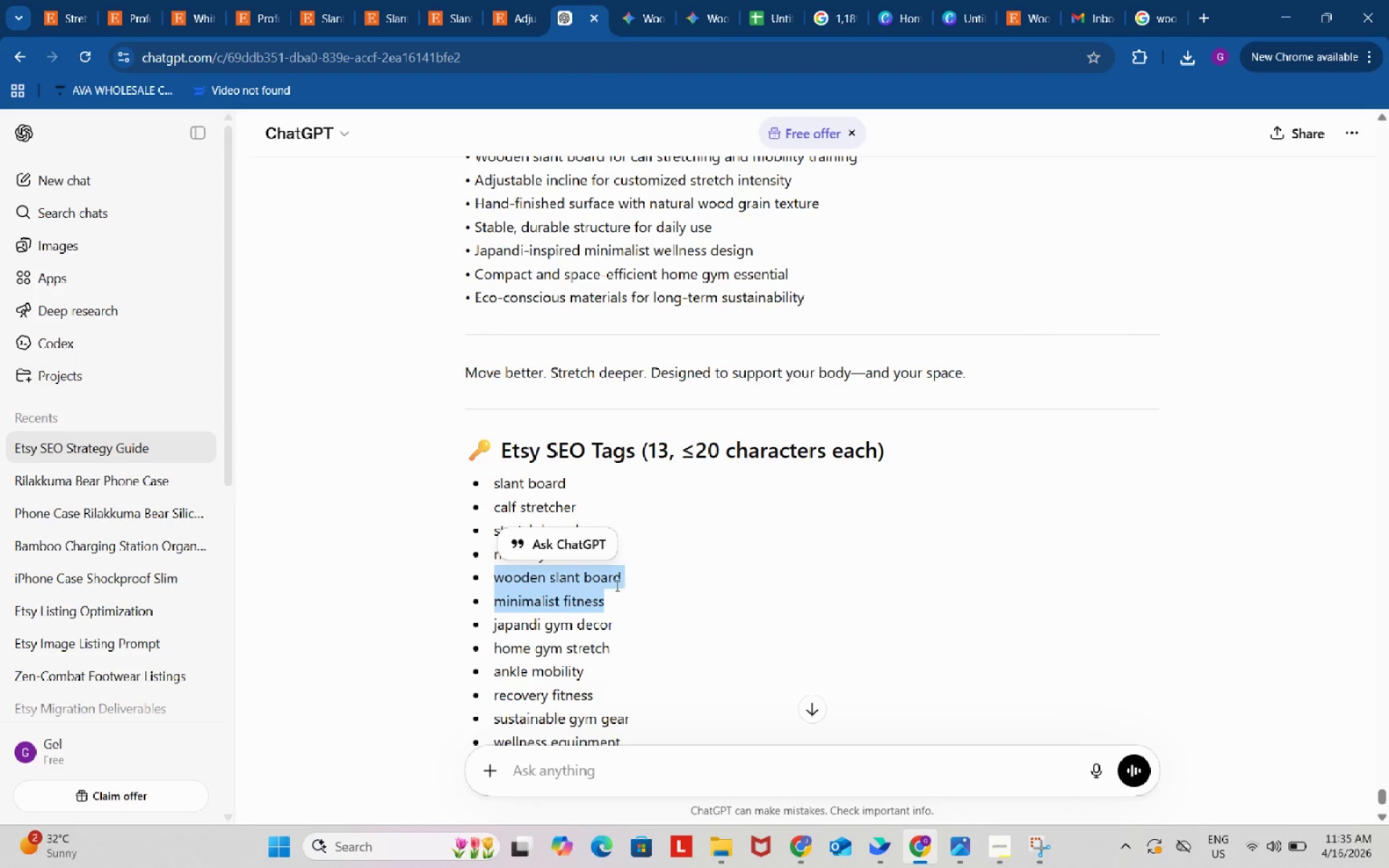 
left_click_drag(start_coordinate=[618, 582], to_coordinate=[605, 605])
 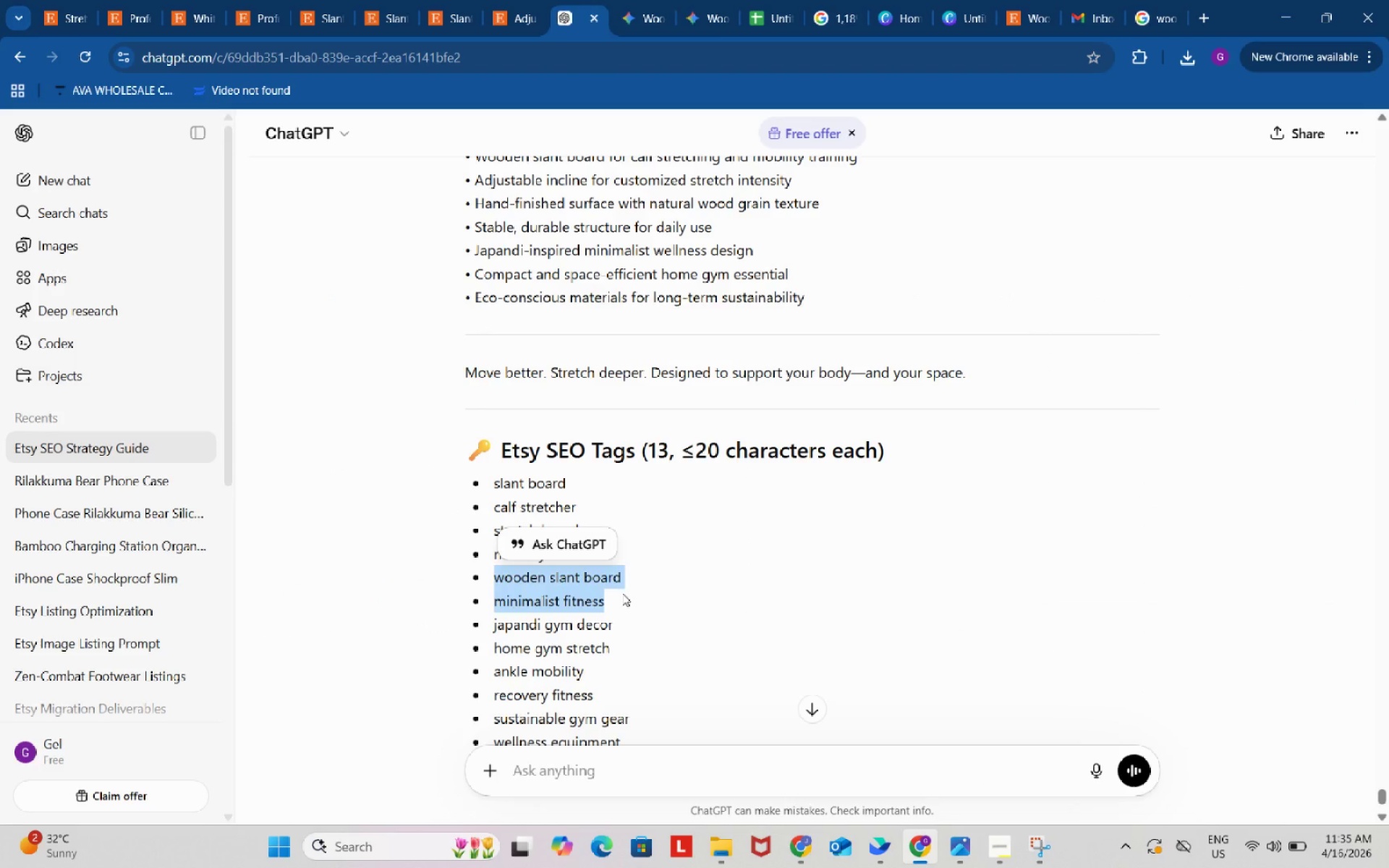 
left_click([622, 593])
 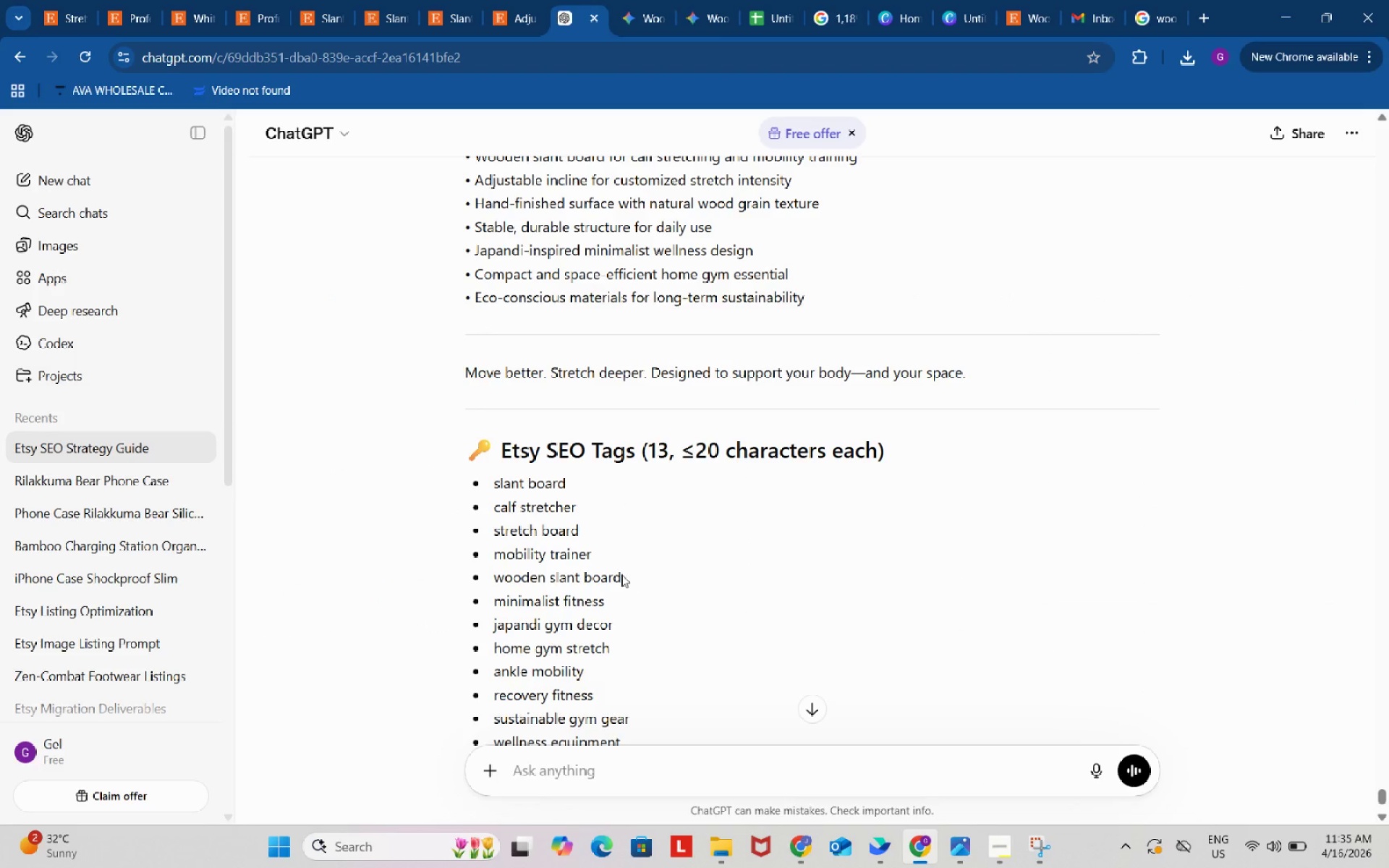 
left_click_drag(start_coordinate=[630, 575], to_coordinate=[494, 574])
 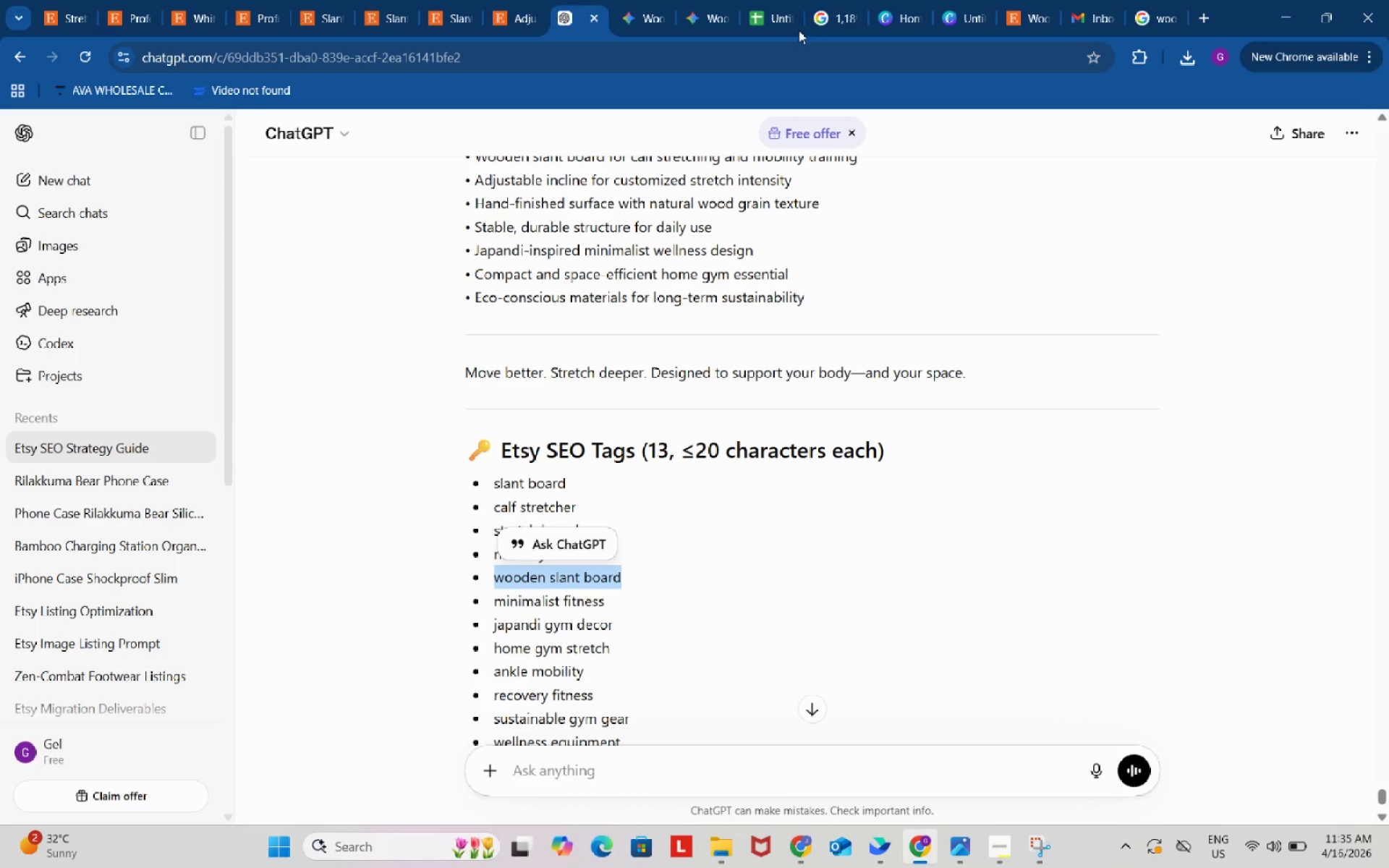 
key(Control+ControlLeft)
 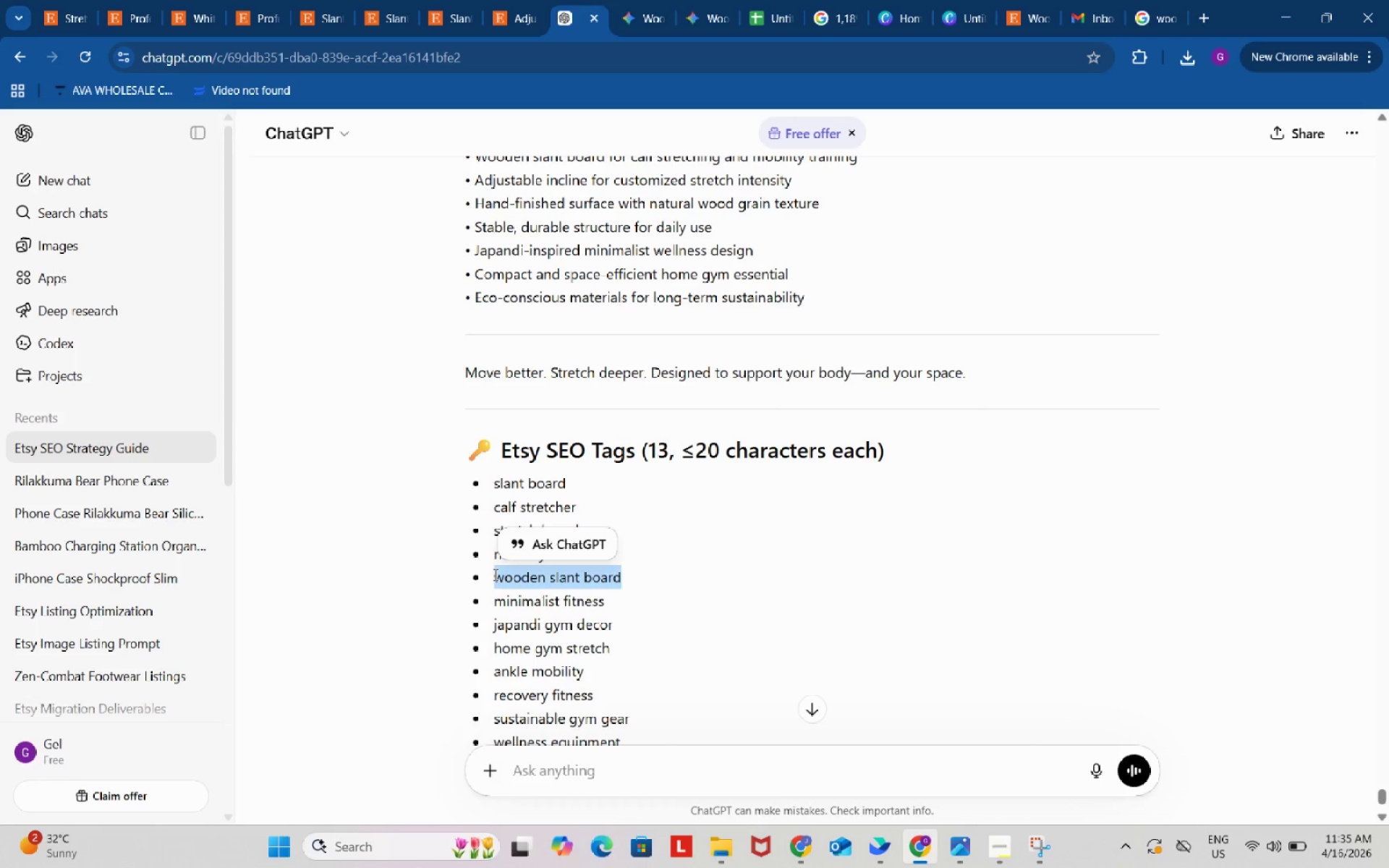 
key(Control+C)
 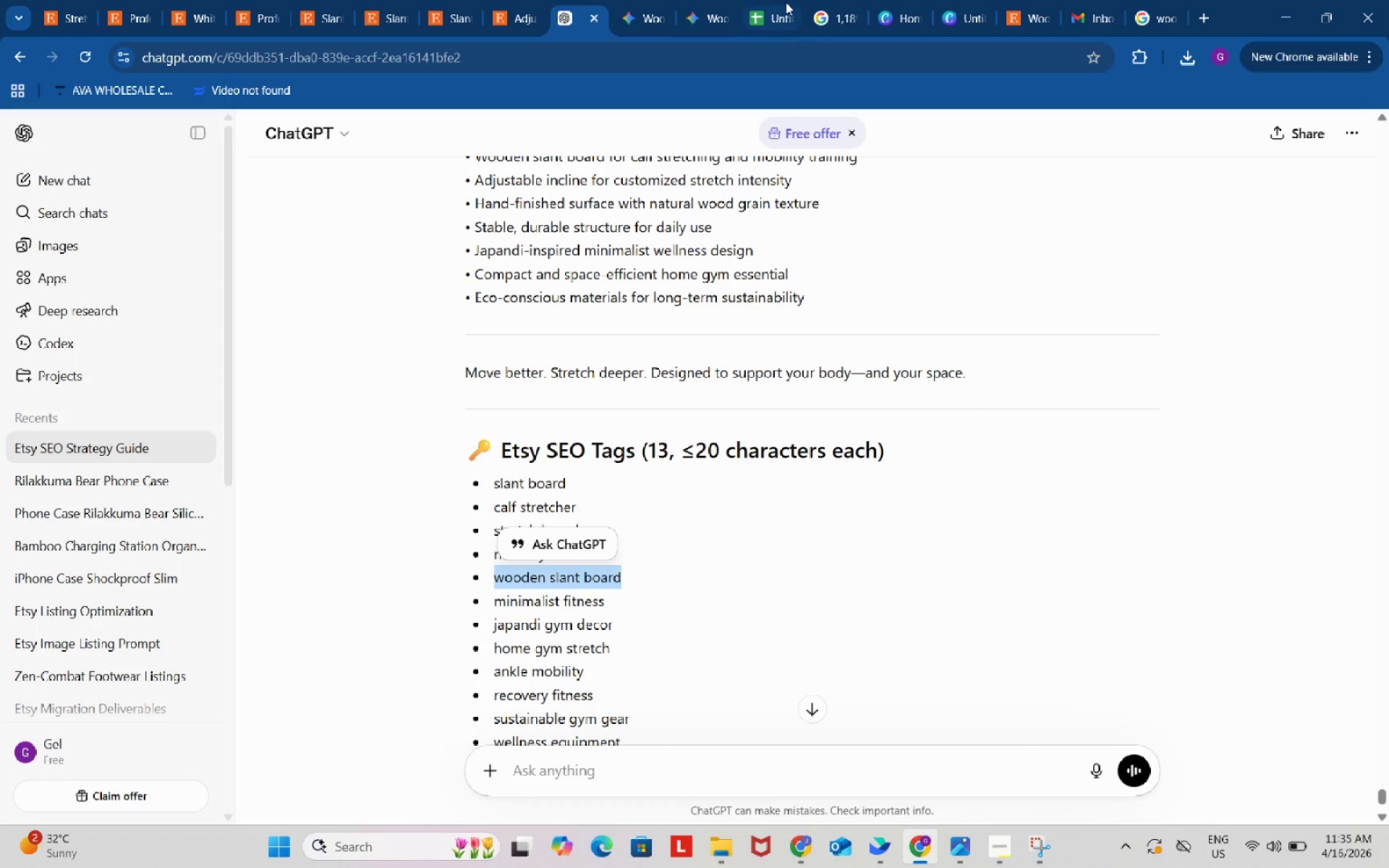 
left_click([779, 0])
 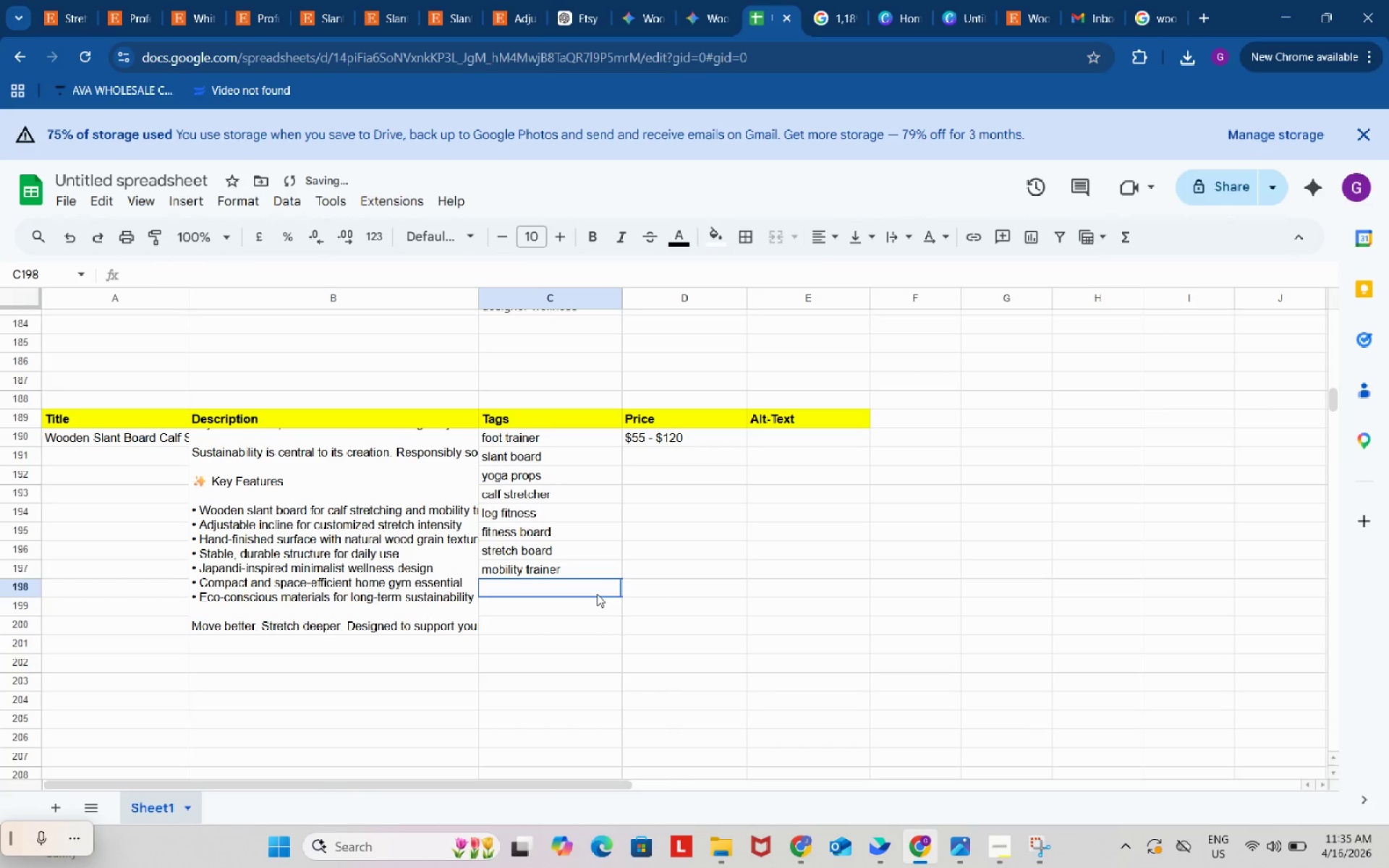 
double_click([597, 594])
 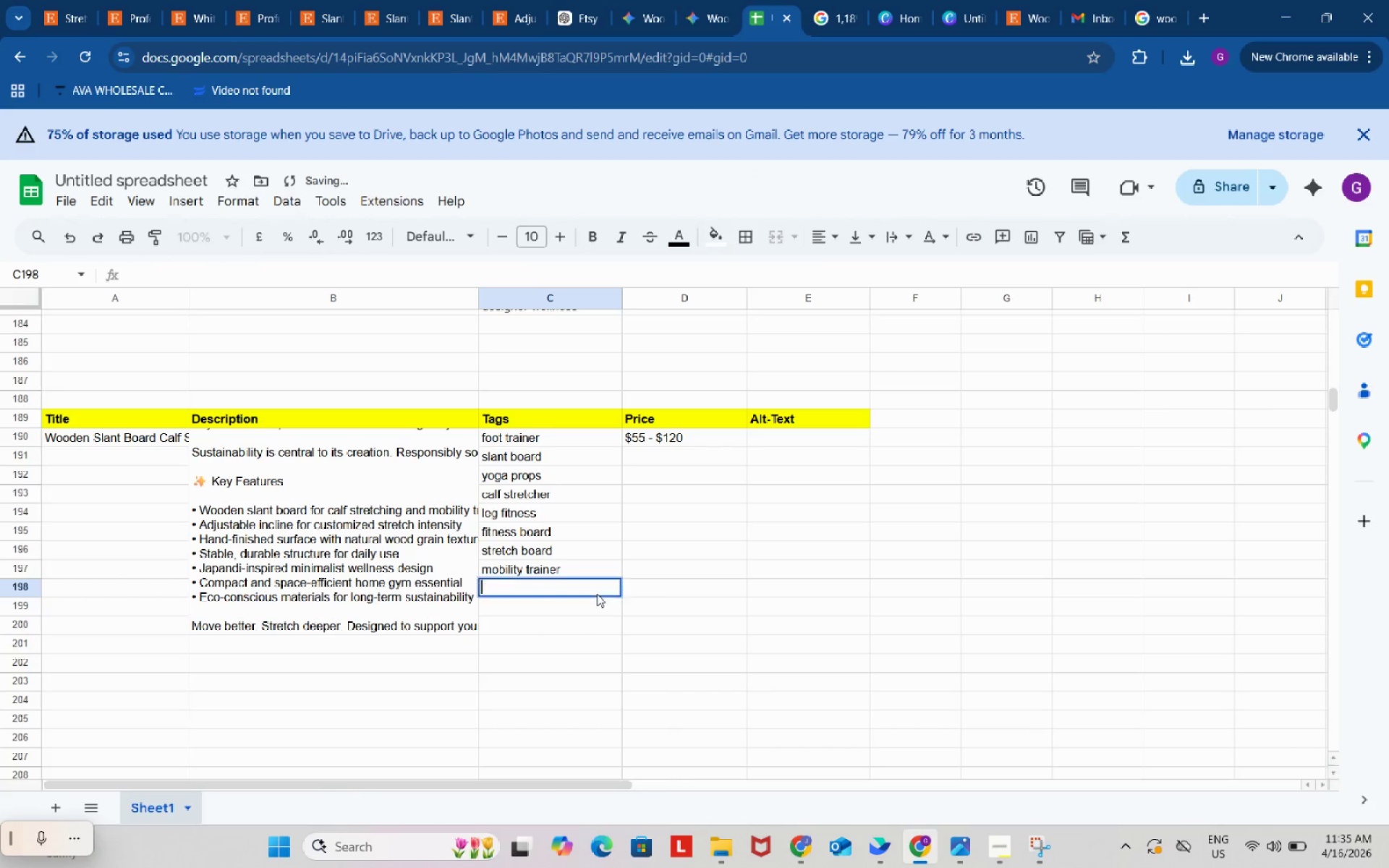 
key(Control+ControlLeft)
 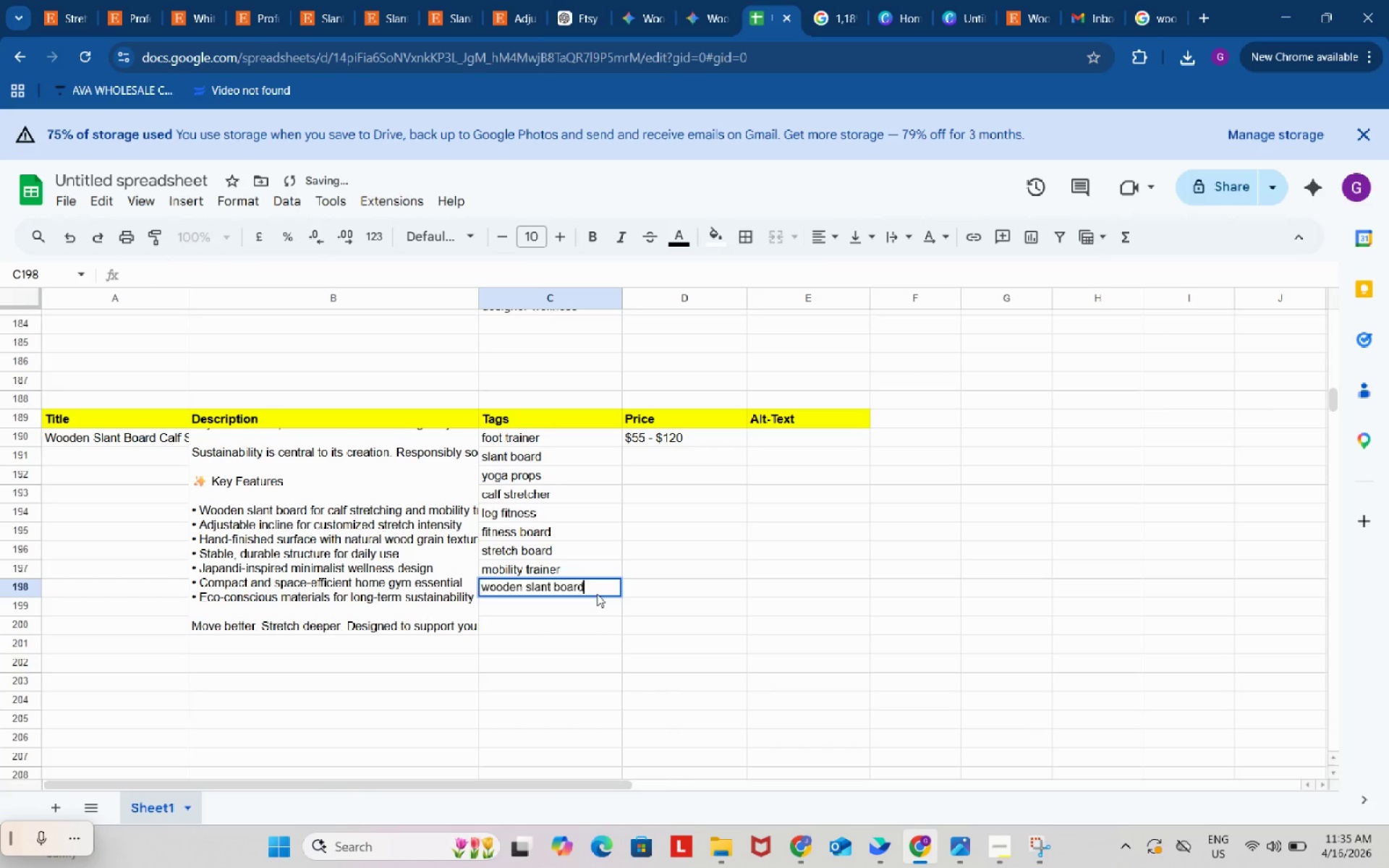 
key(Control+V)
 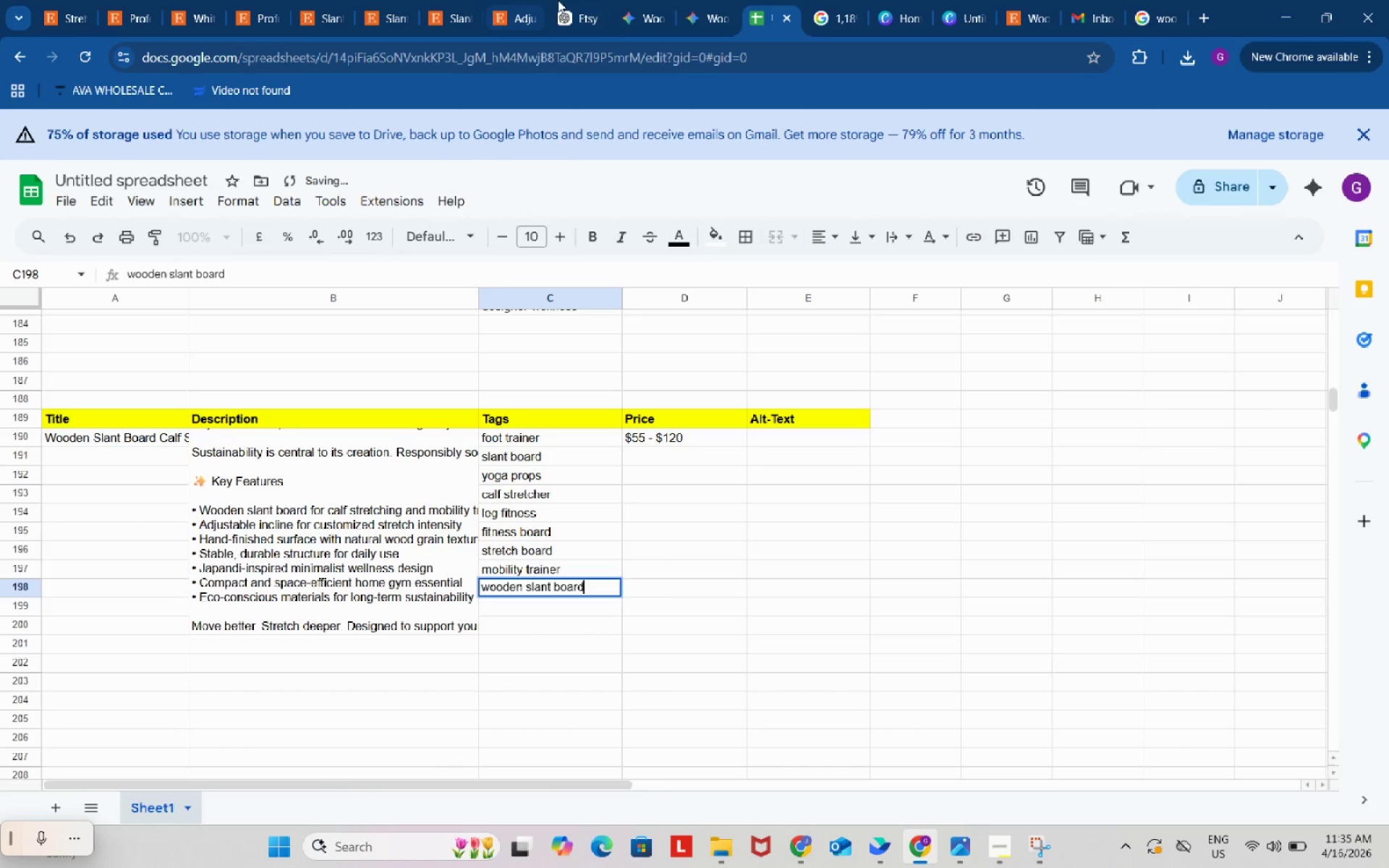 
left_click_drag(start_coordinate=[576, 0], to_coordinate=[576, 5])
 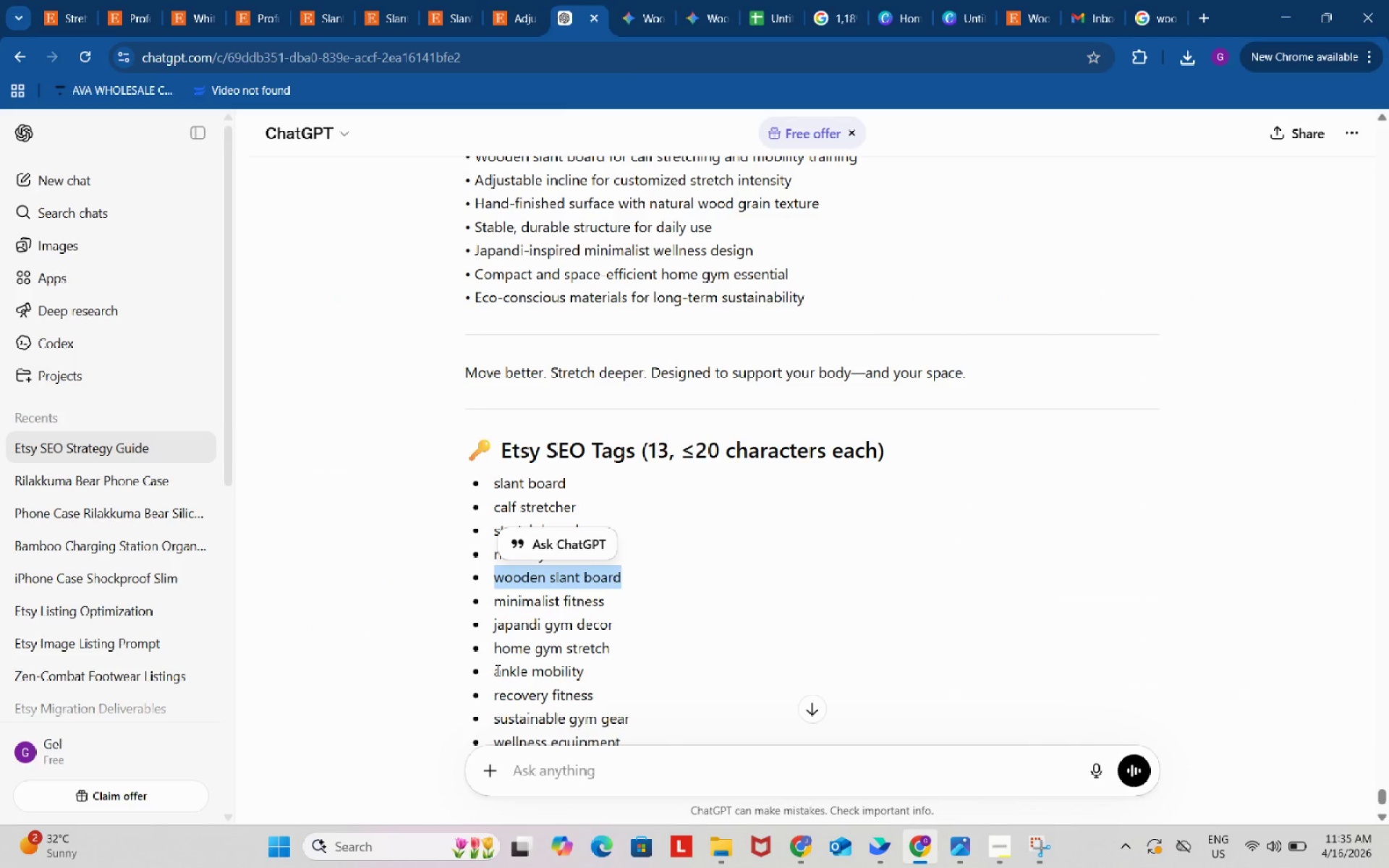 
left_click_drag(start_coordinate=[496, 674], to_coordinate=[595, 670])
 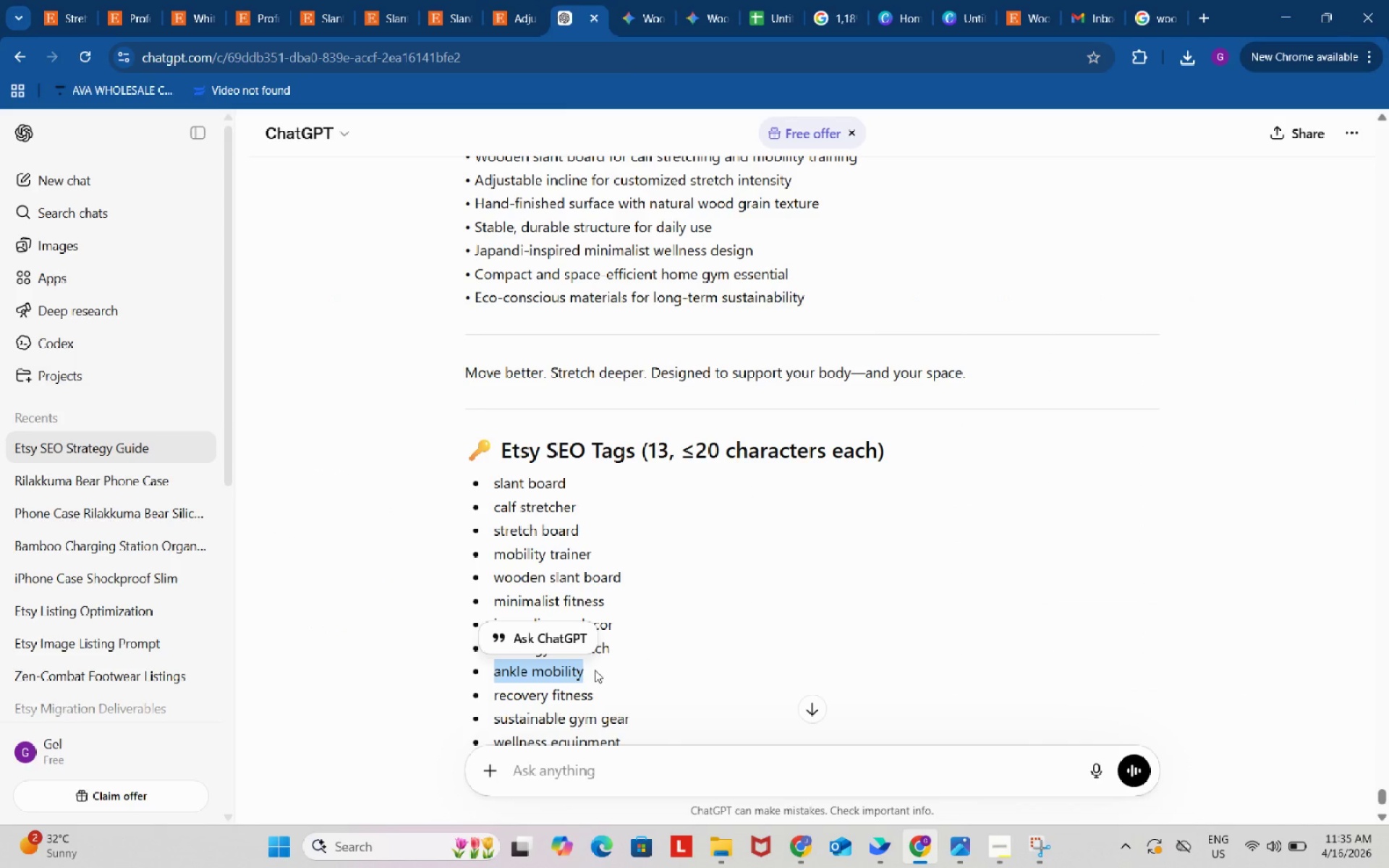 
key(Control+ControlLeft)
 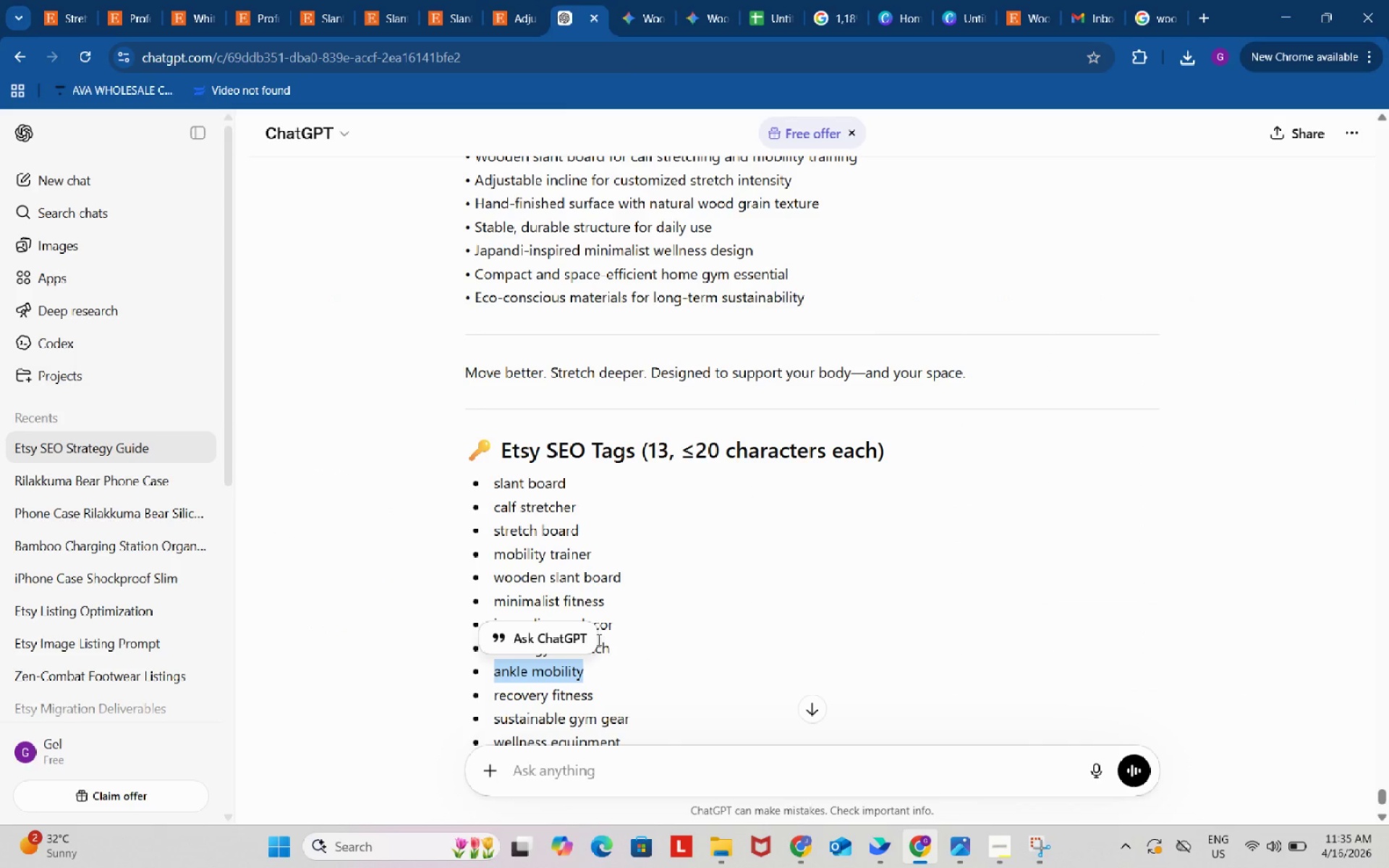 
key(Control+C)
 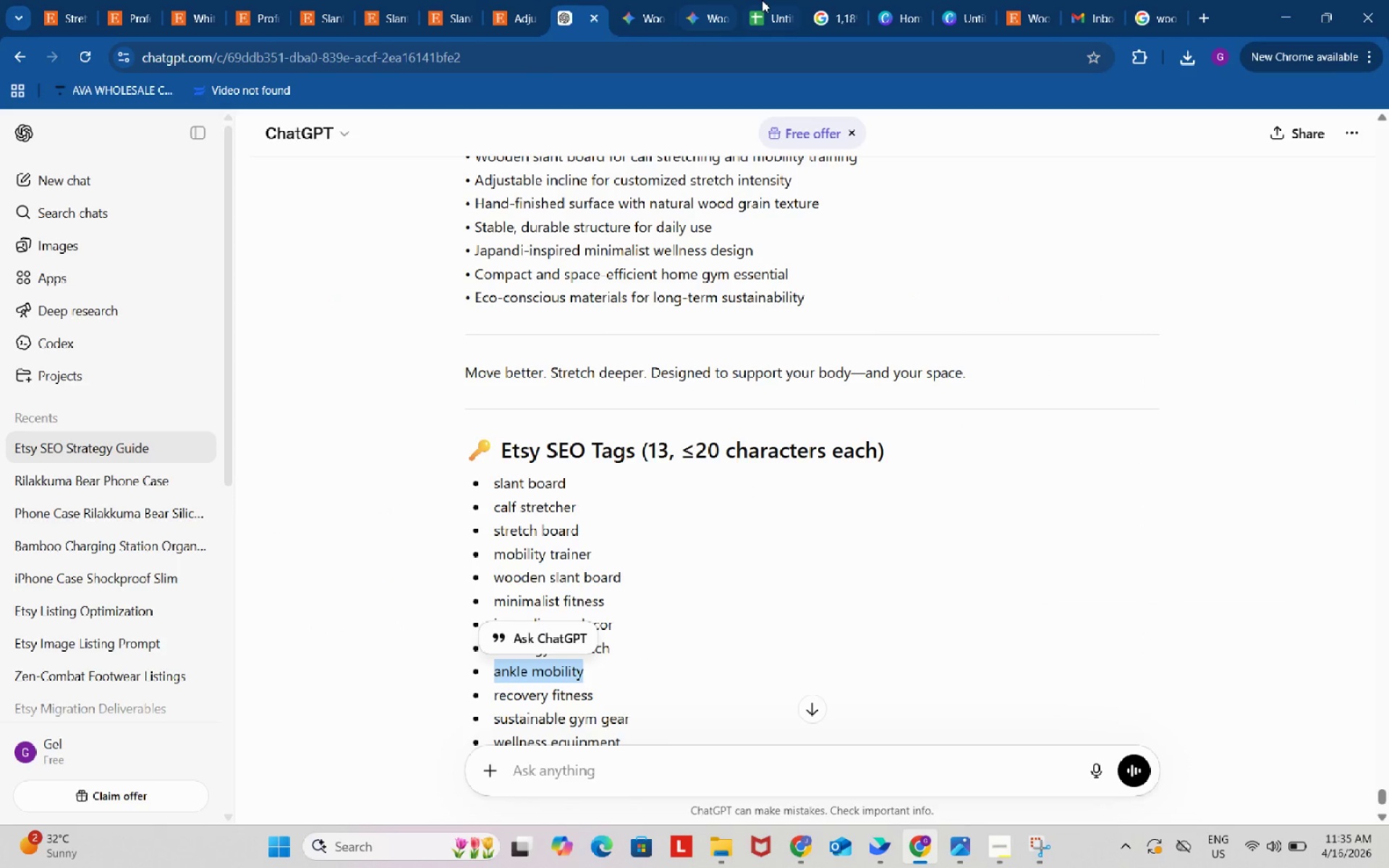 
left_click([769, 0])
 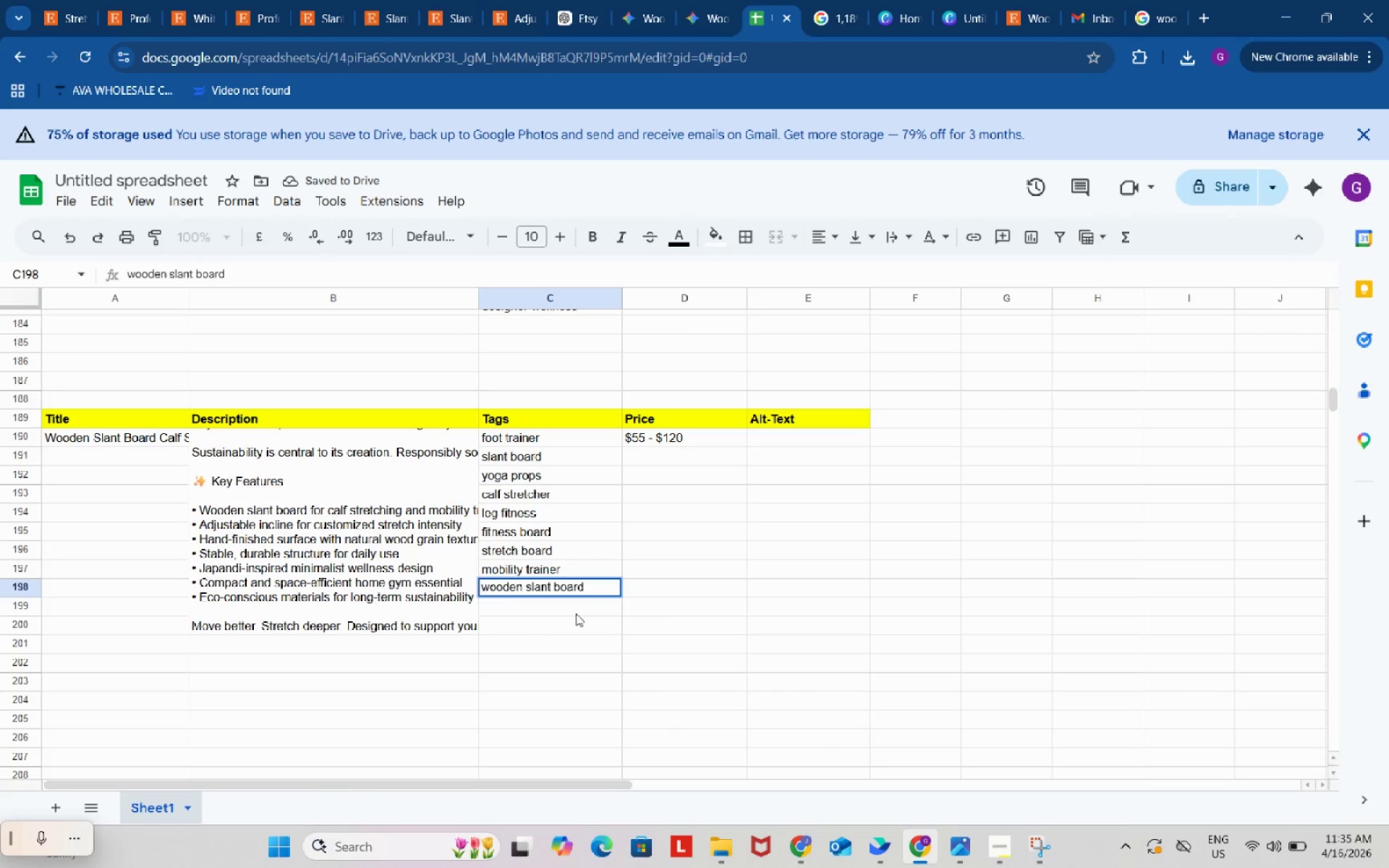 
double_click([576, 613])
 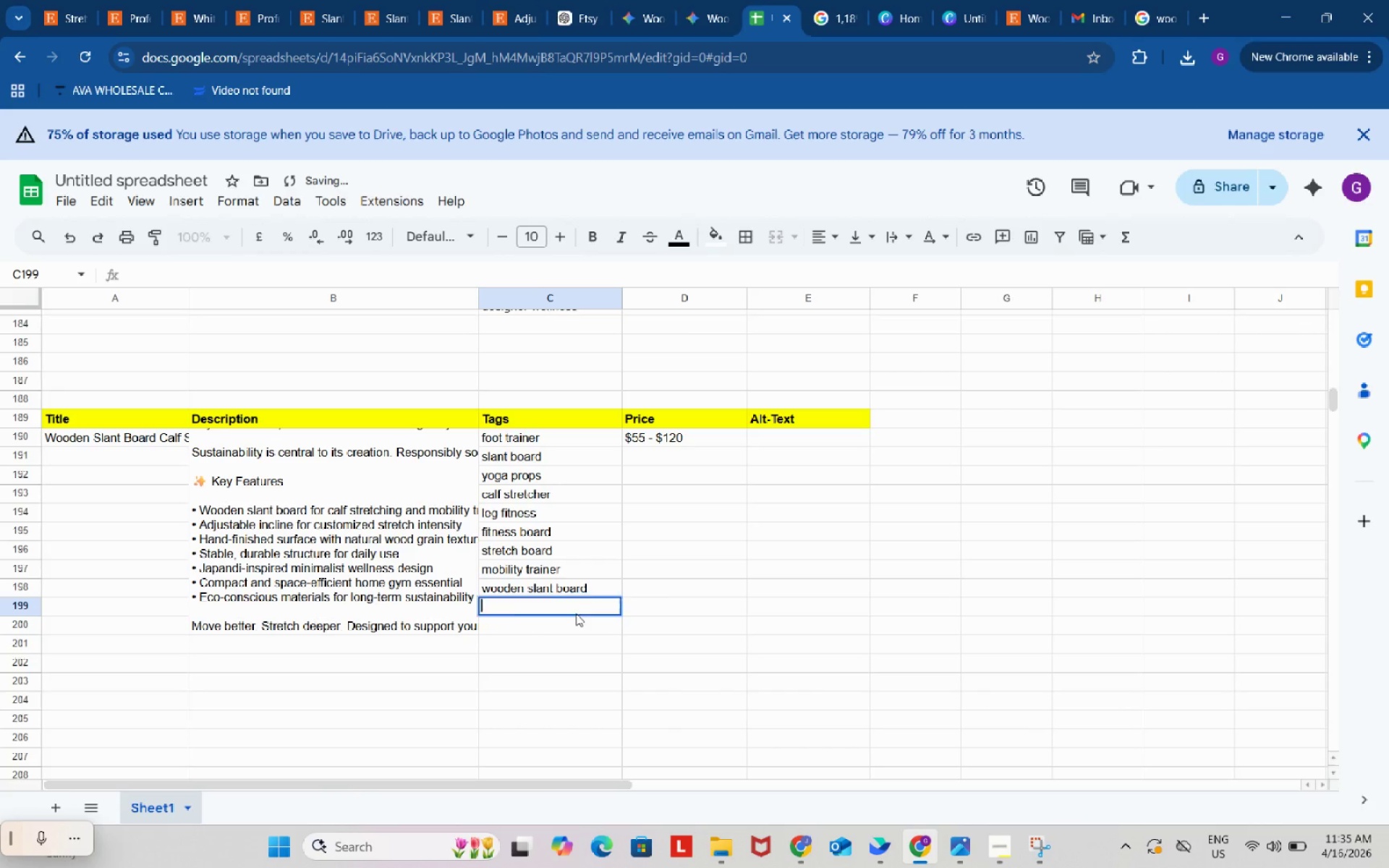 
key(Control+ControlLeft)
 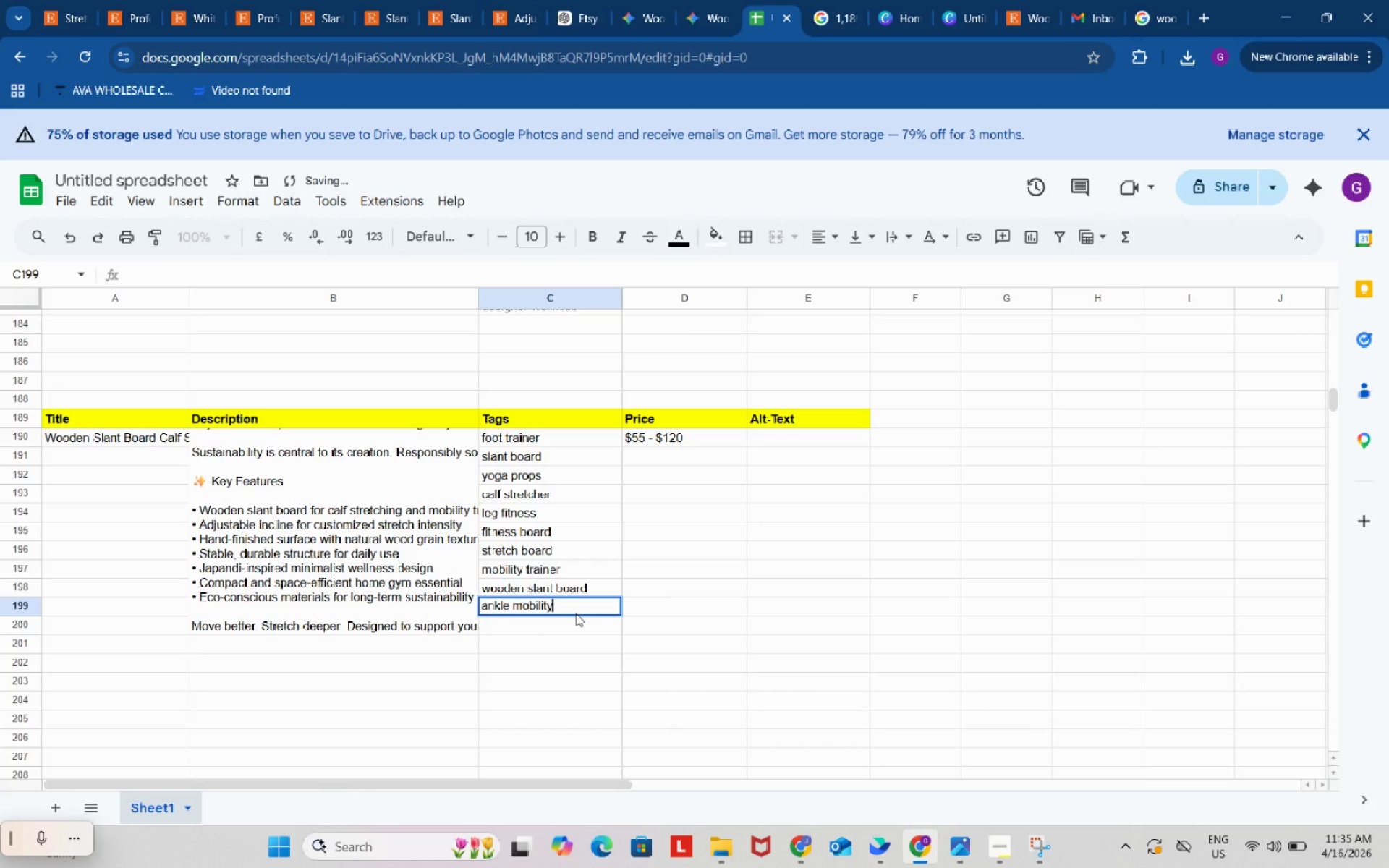 
key(Control+V)
 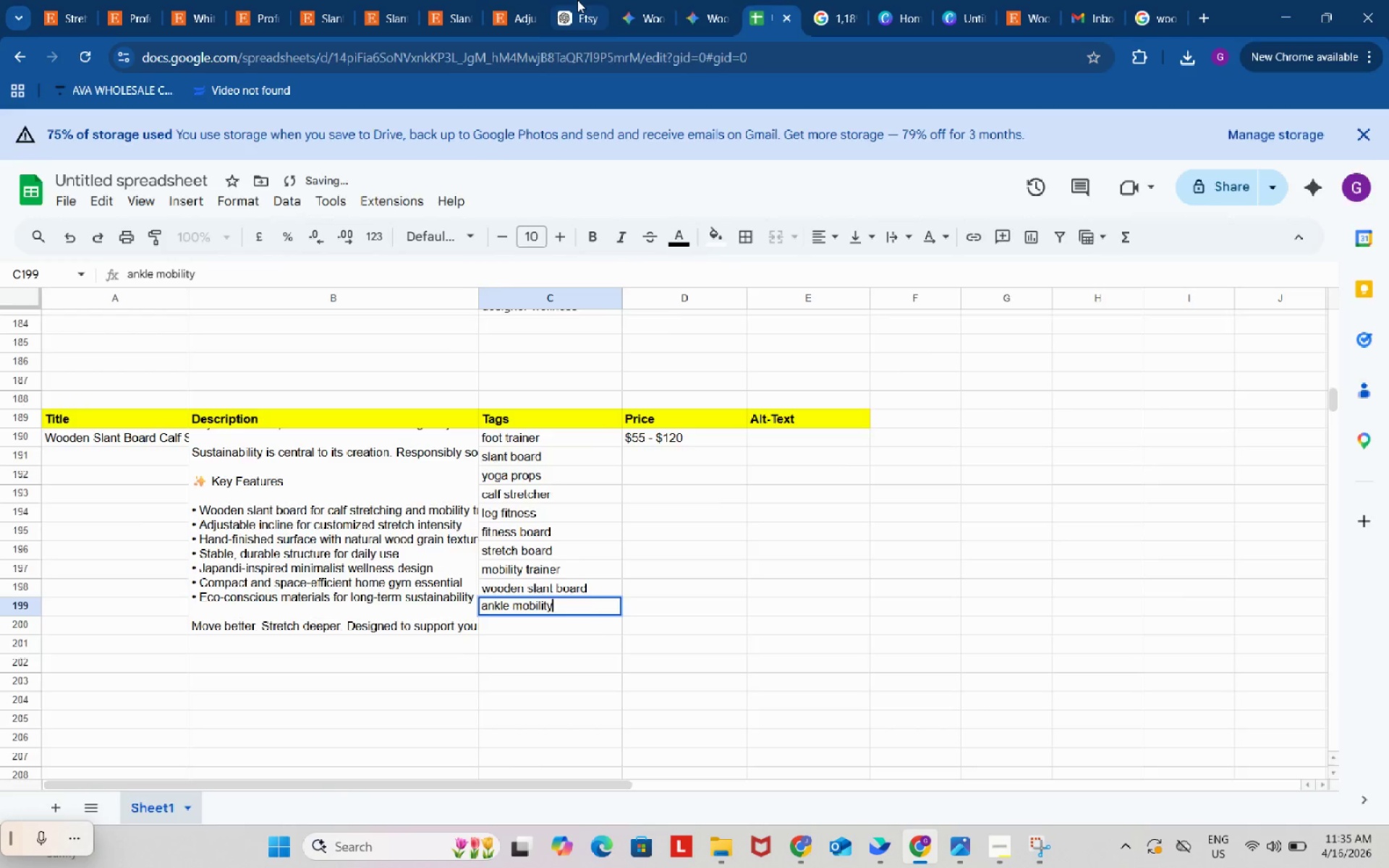 
left_click([577, 0])
 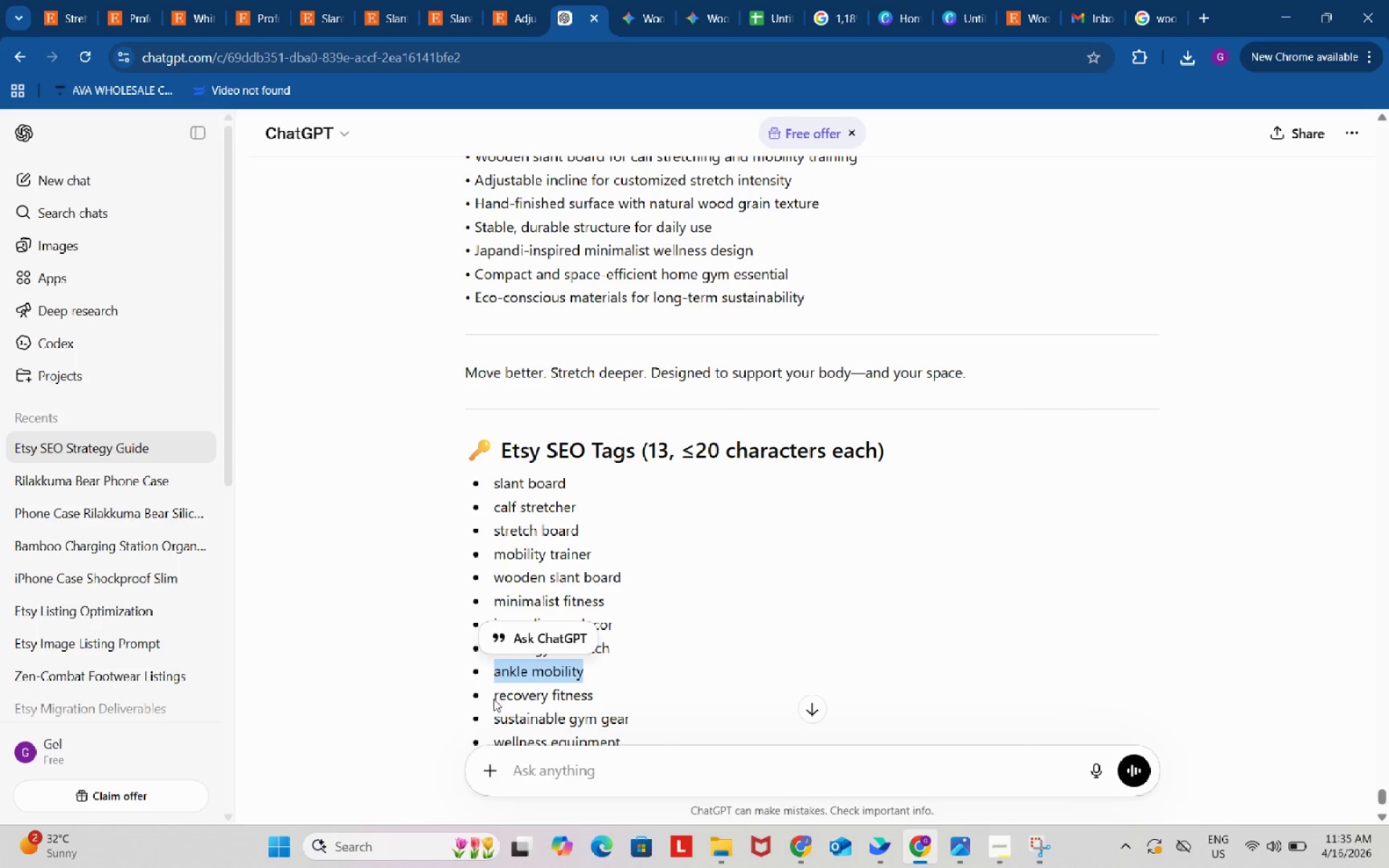 
left_click_drag(start_coordinate=[492, 698], to_coordinate=[600, 691])
 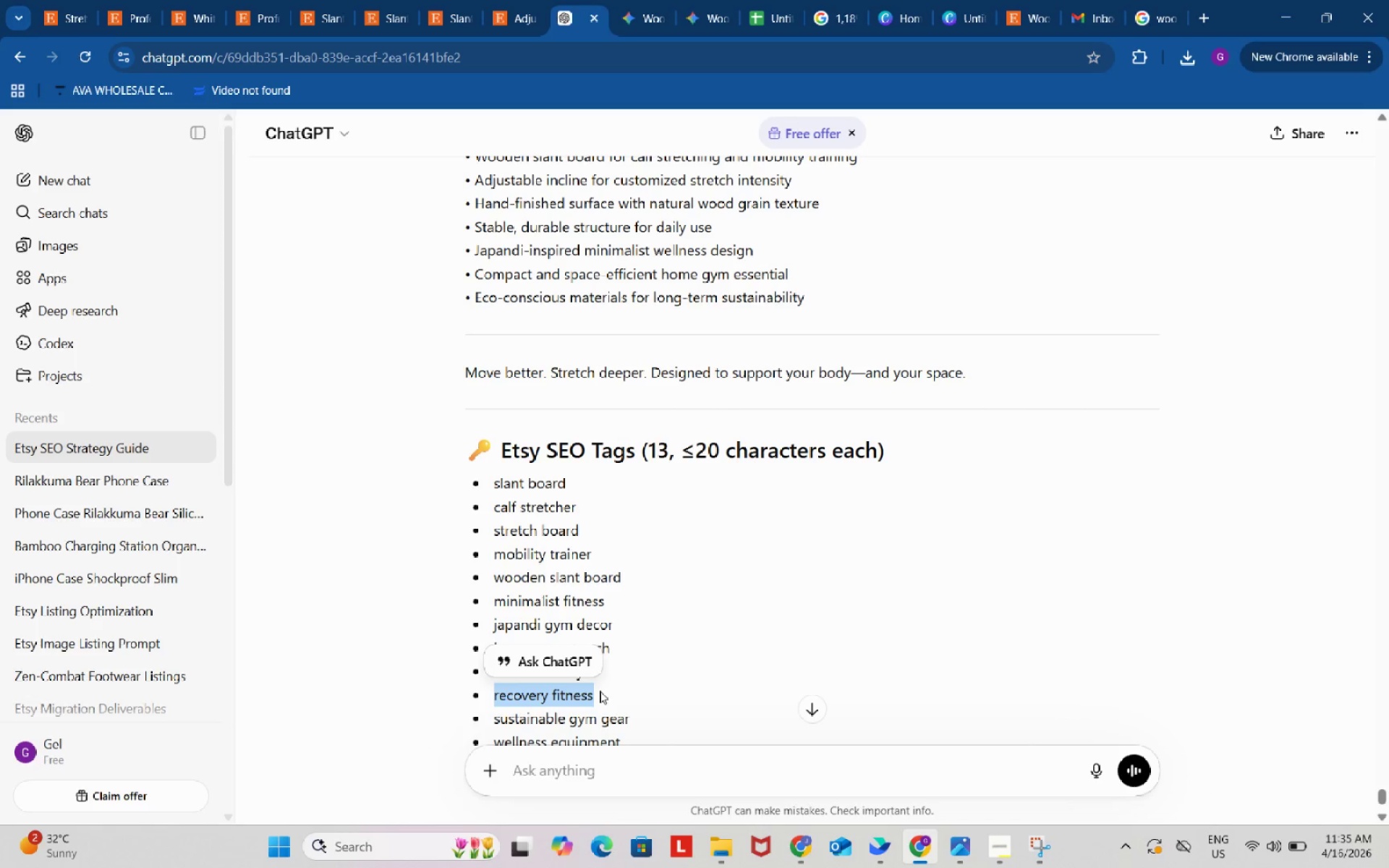 
key(Control+ControlLeft)
 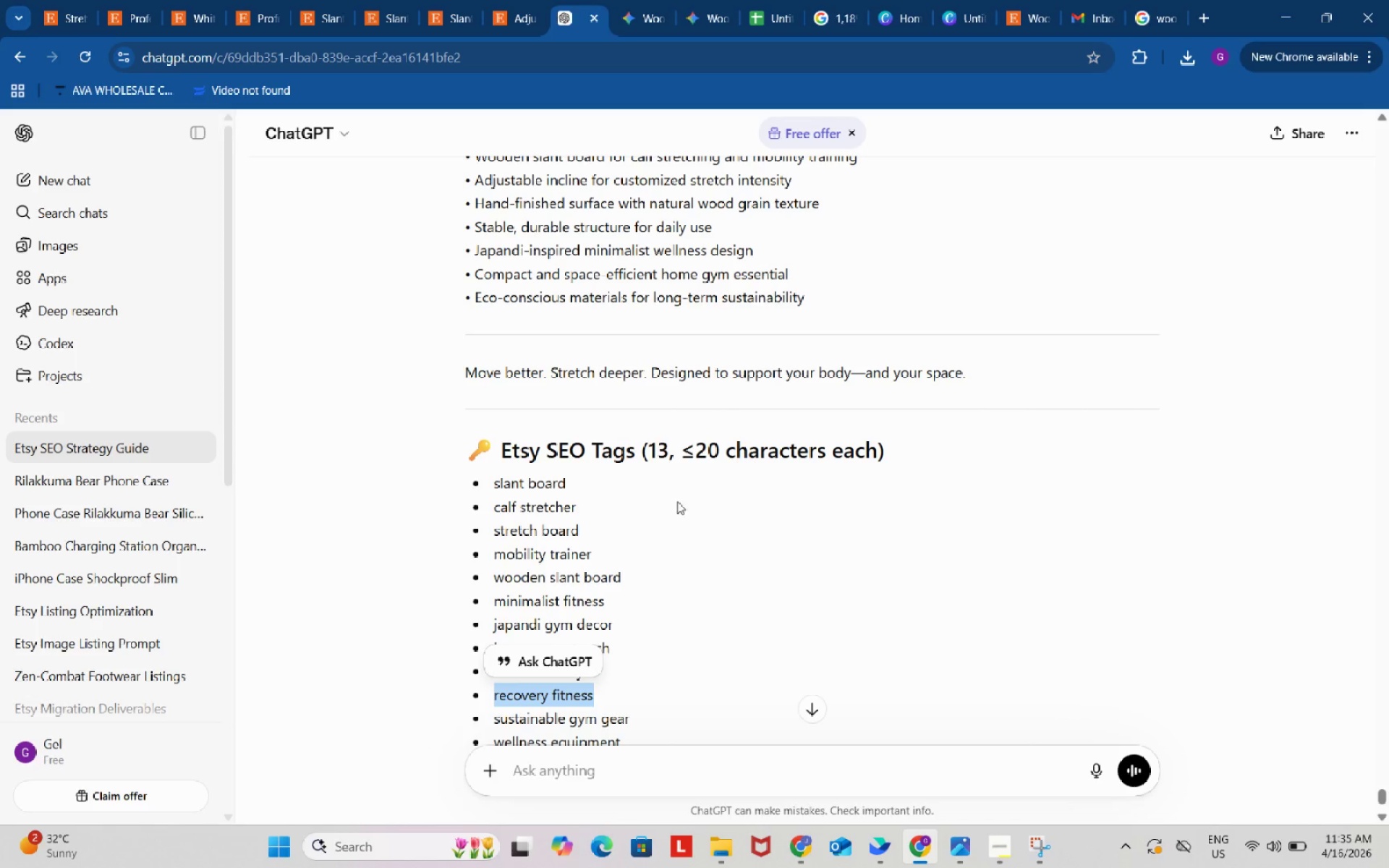 
key(Control+C)
 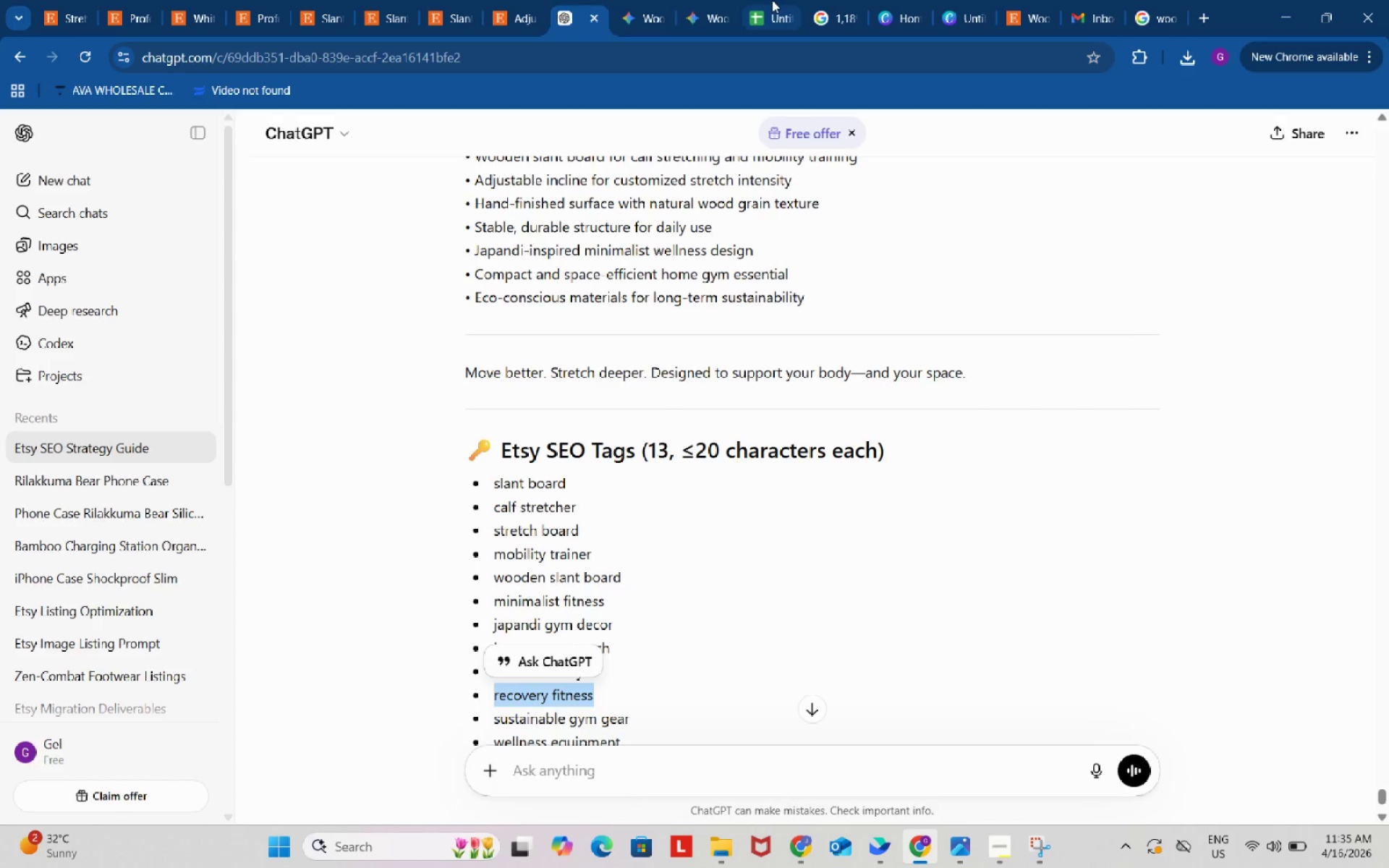 
left_click([772, 0])
 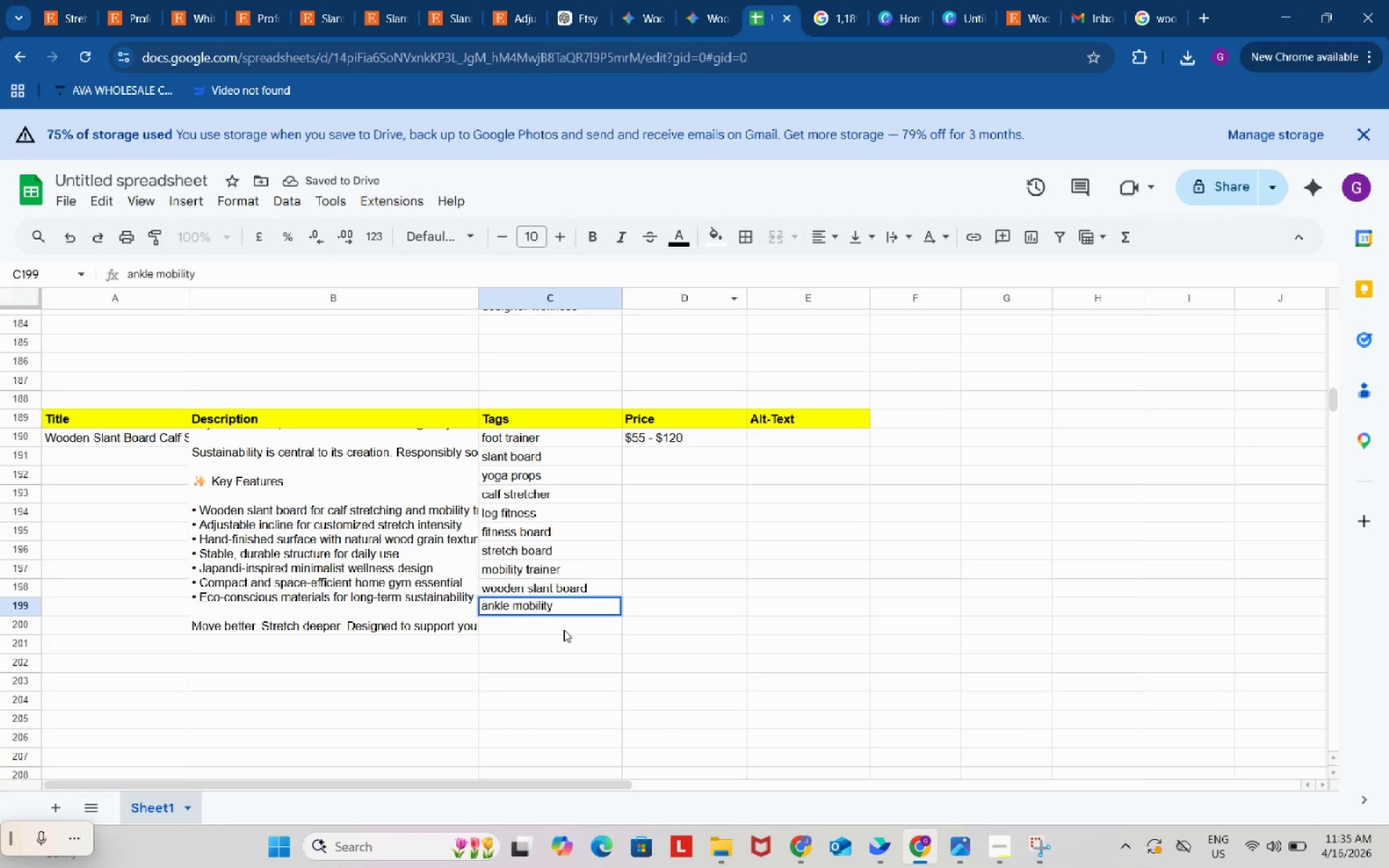 
double_click([564, 629])
 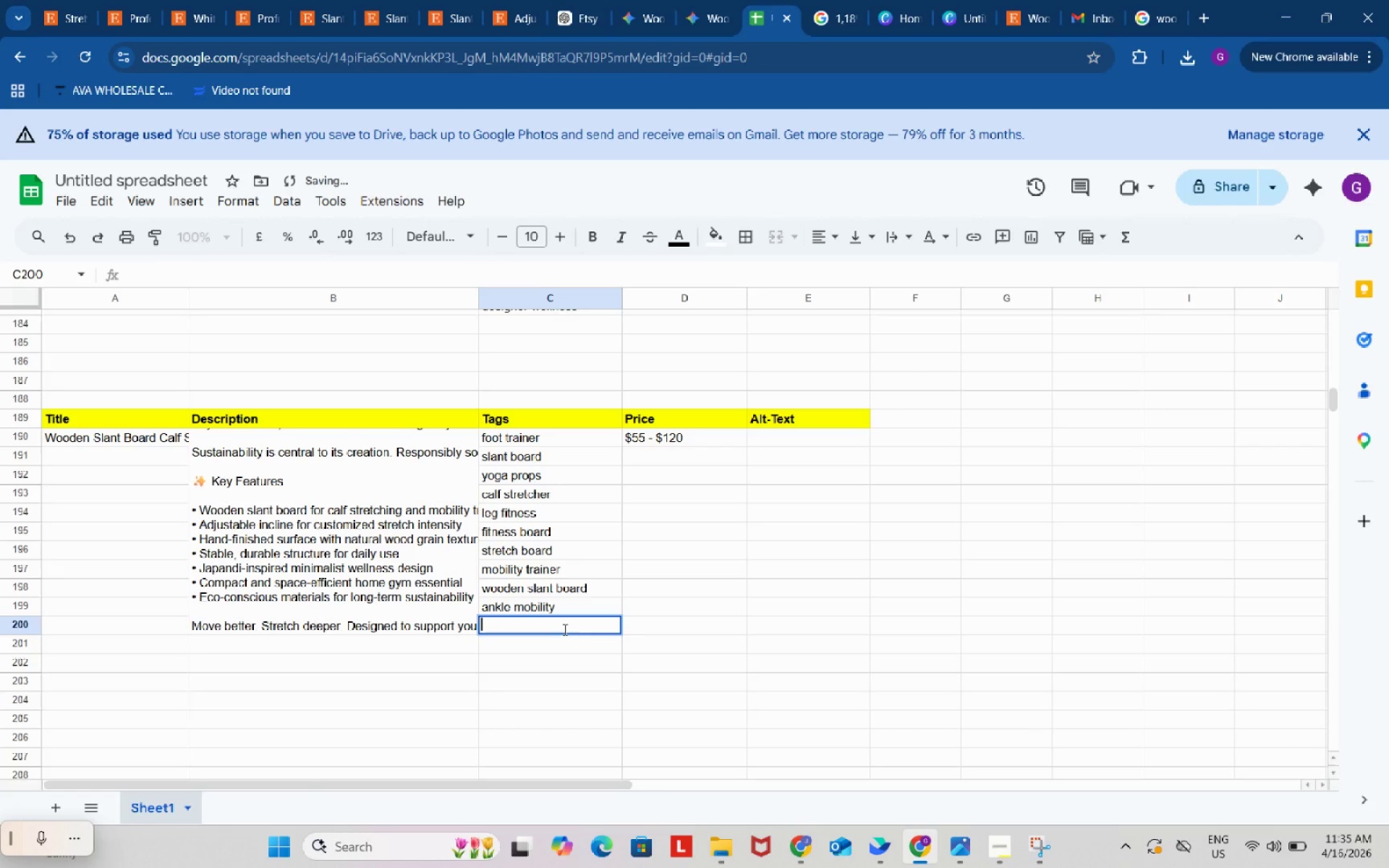 
key(Control+ControlLeft)
 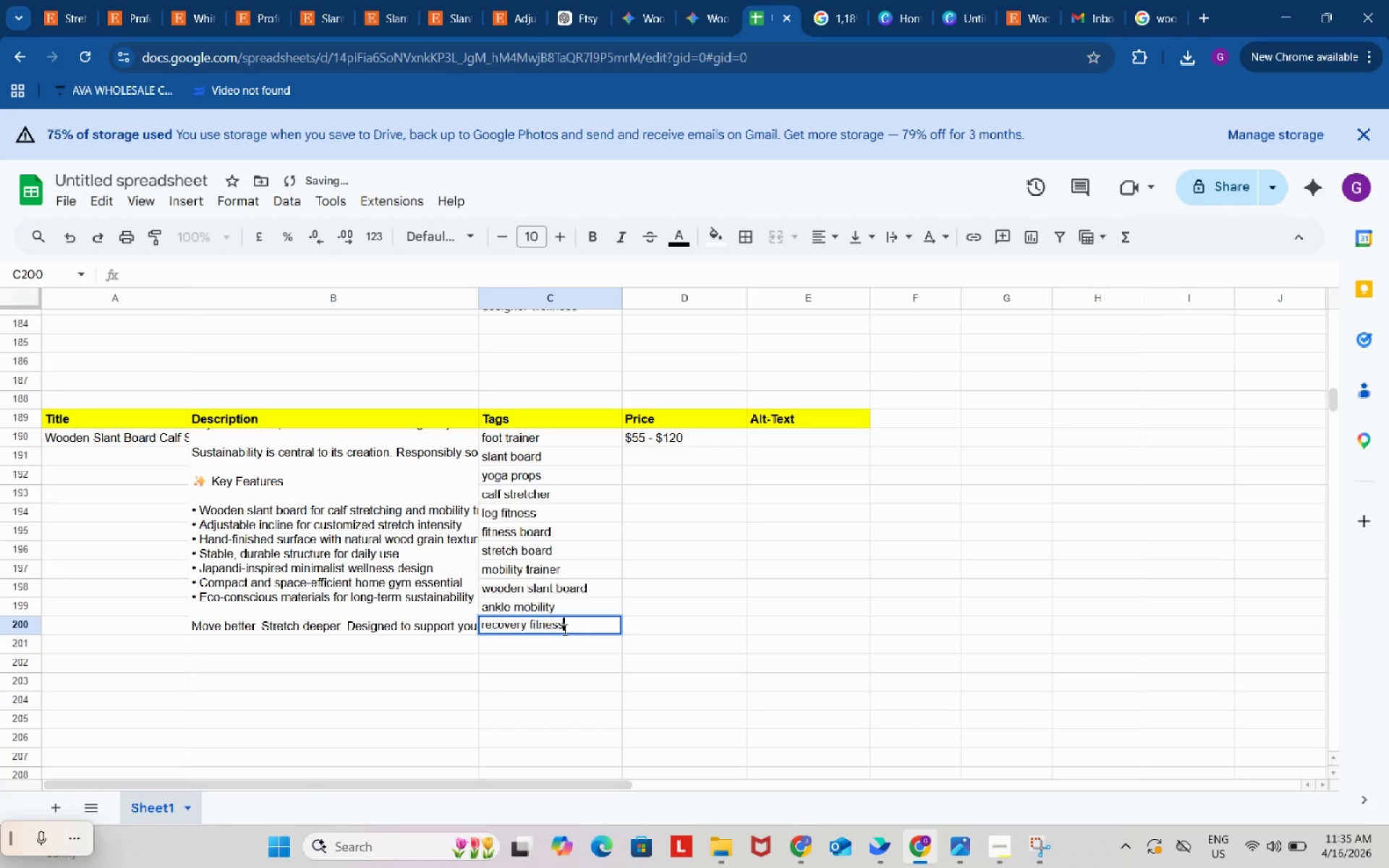 
key(Control+V)
 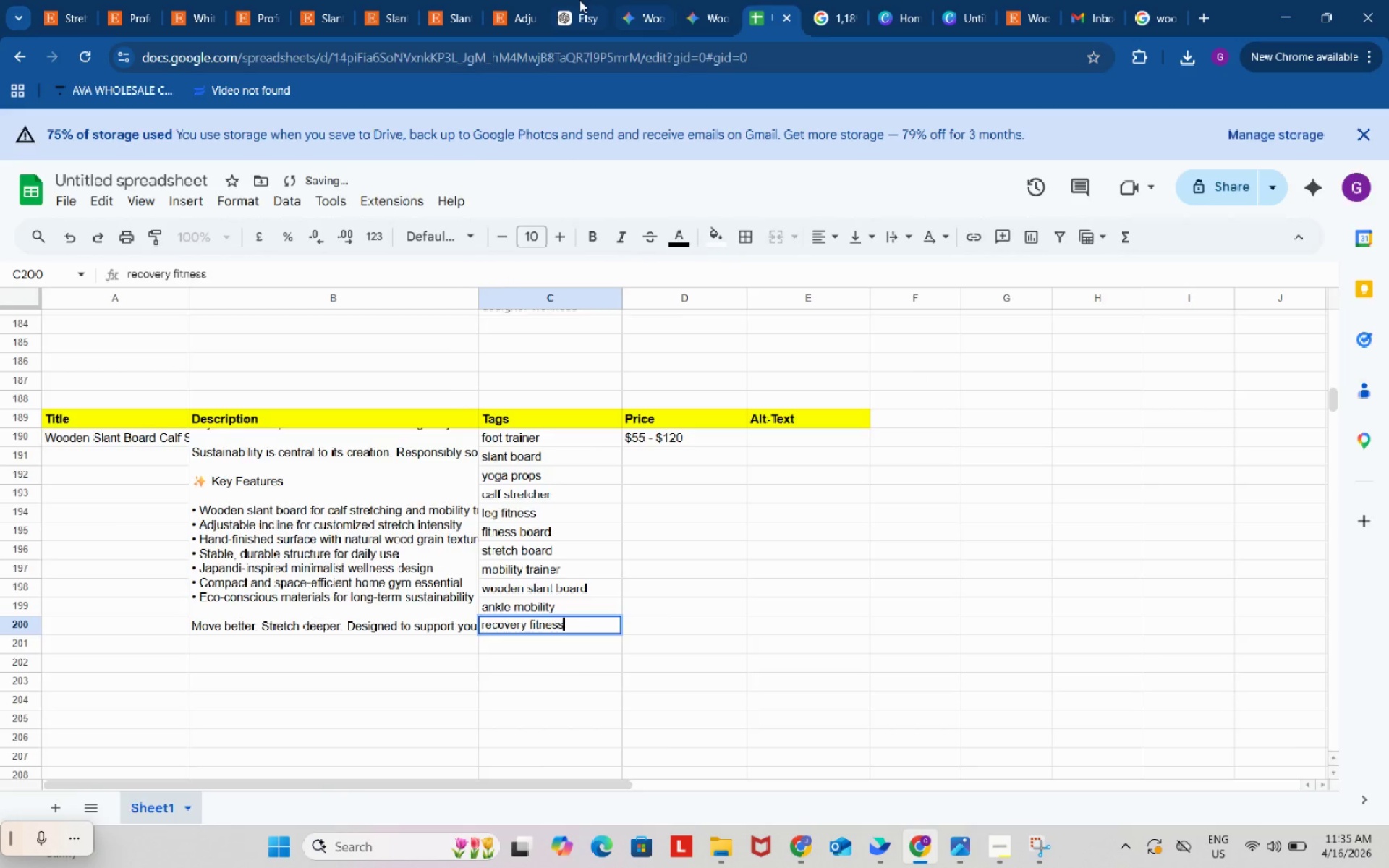 
left_click([574, 0])
 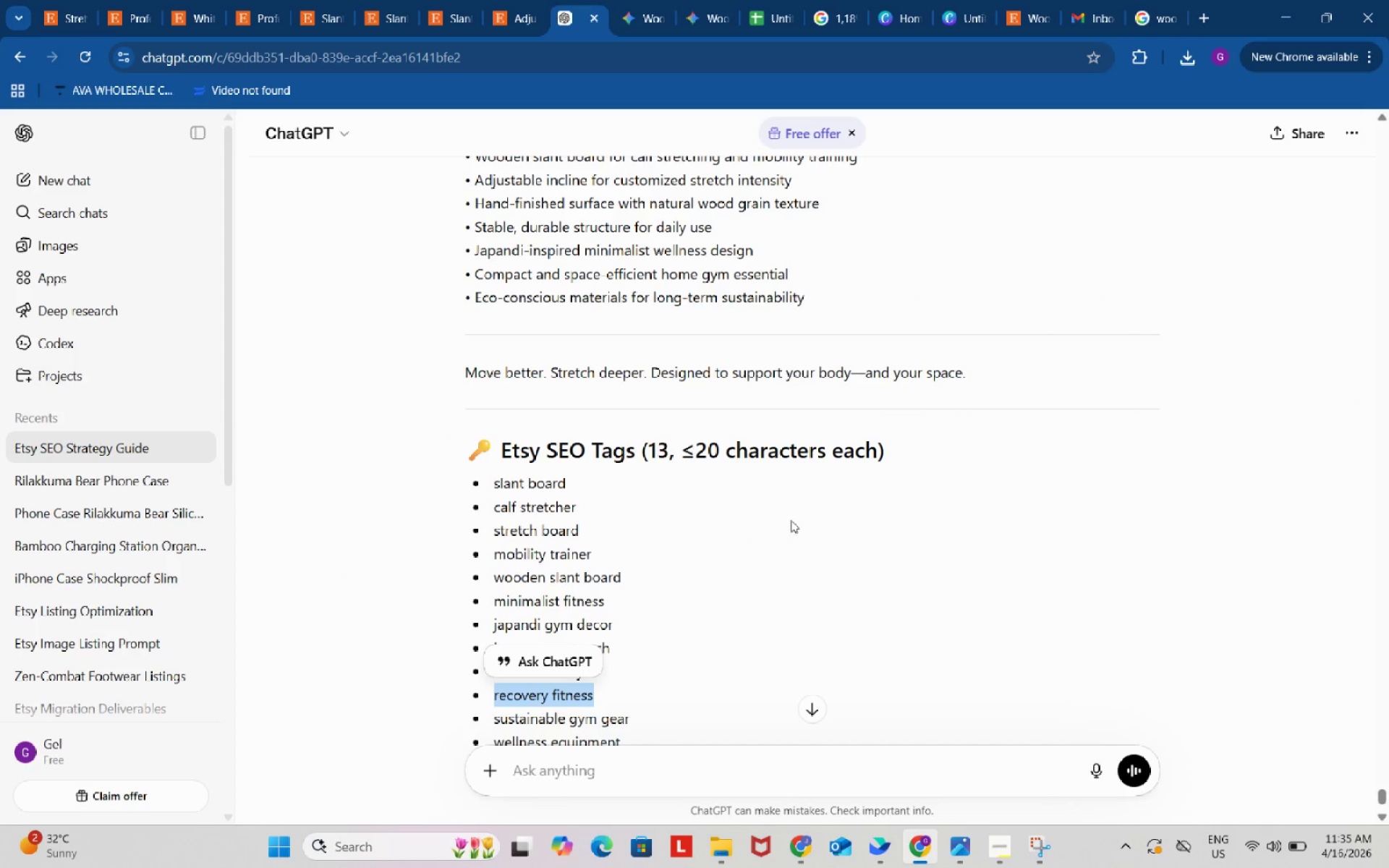 
scroll: coordinate [794, 529], scroll_direction: down, amount: 3.0
 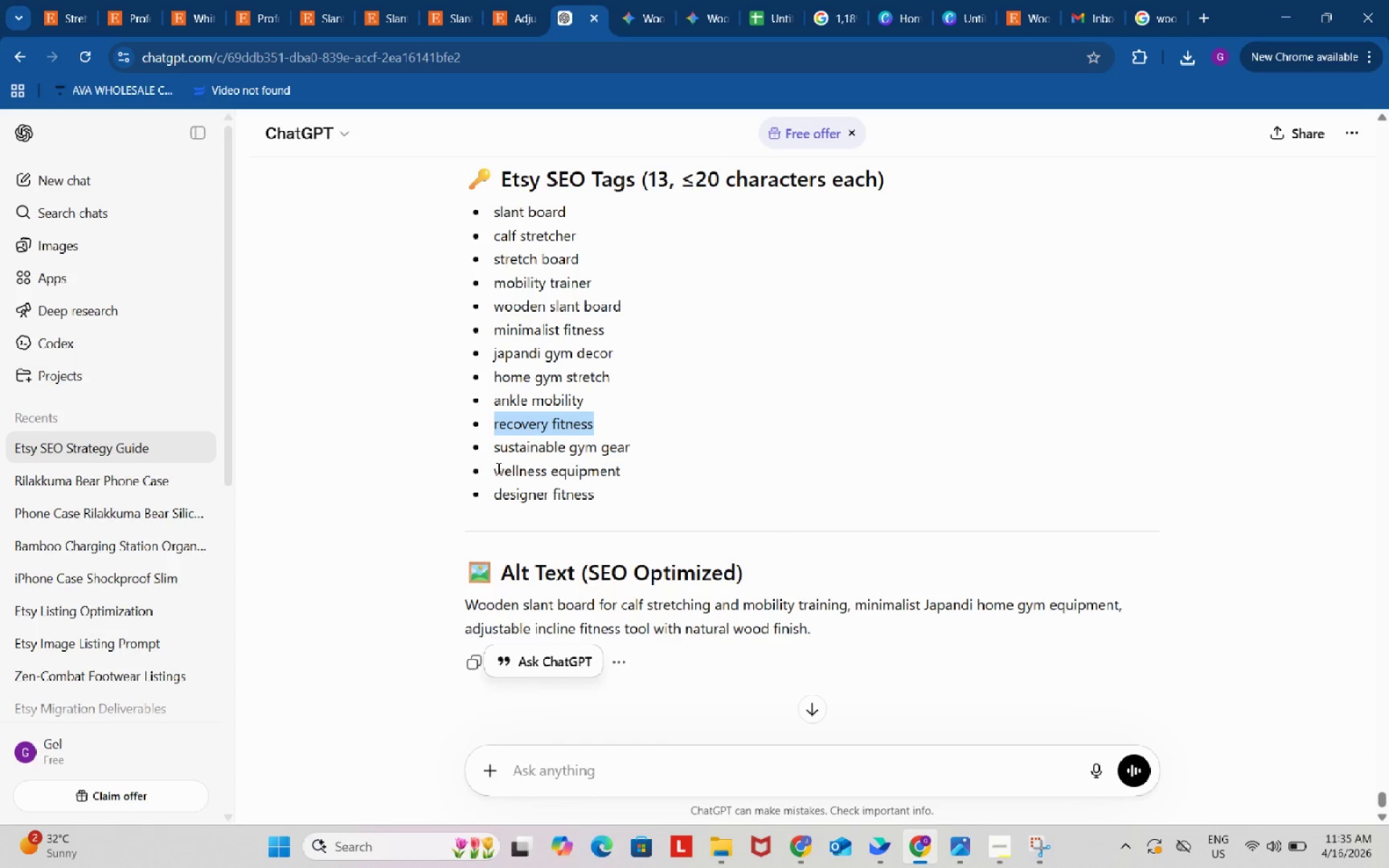 
left_click_drag(start_coordinate=[493, 468], to_coordinate=[627, 473])
 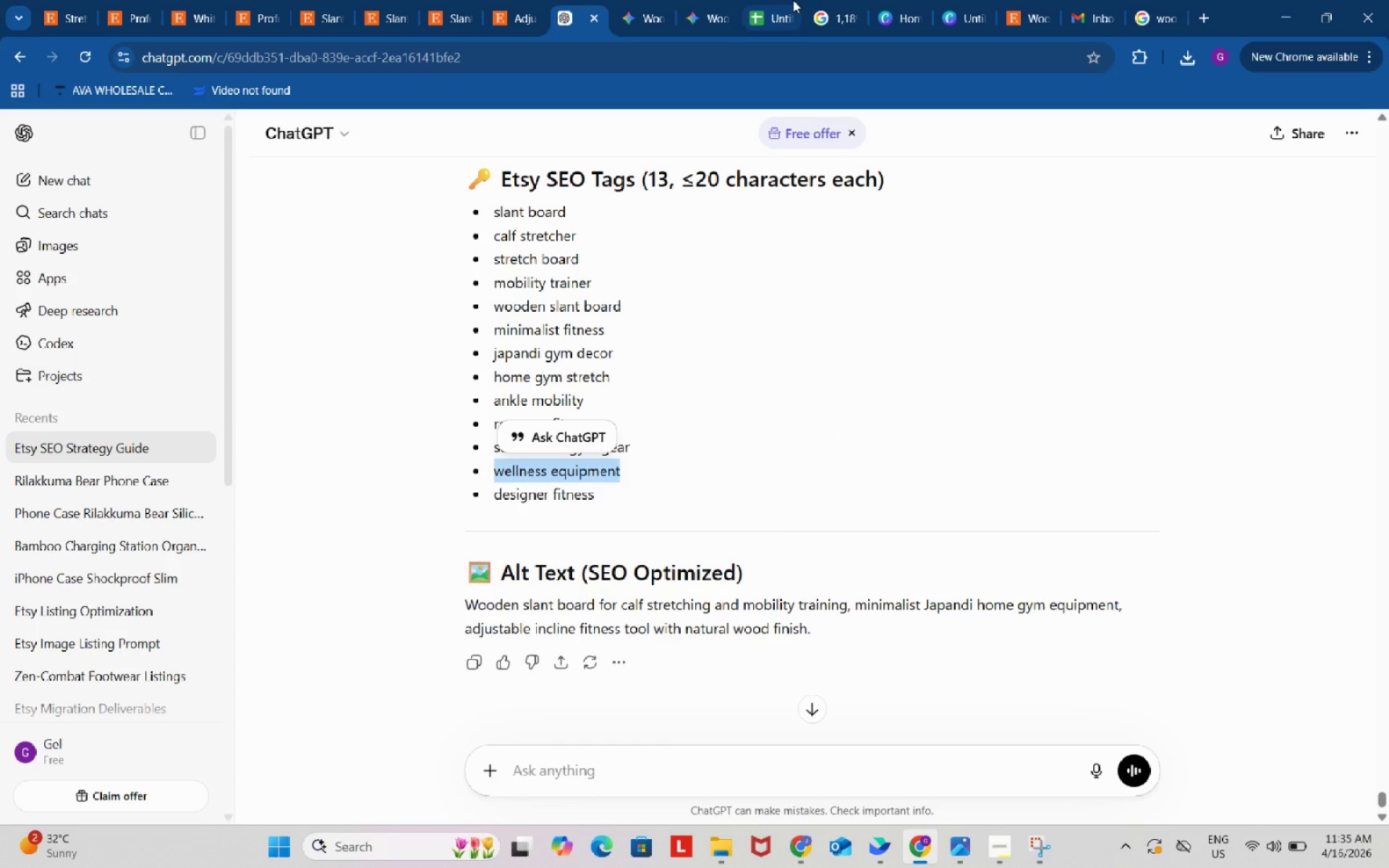 
key(Control+ControlLeft)
 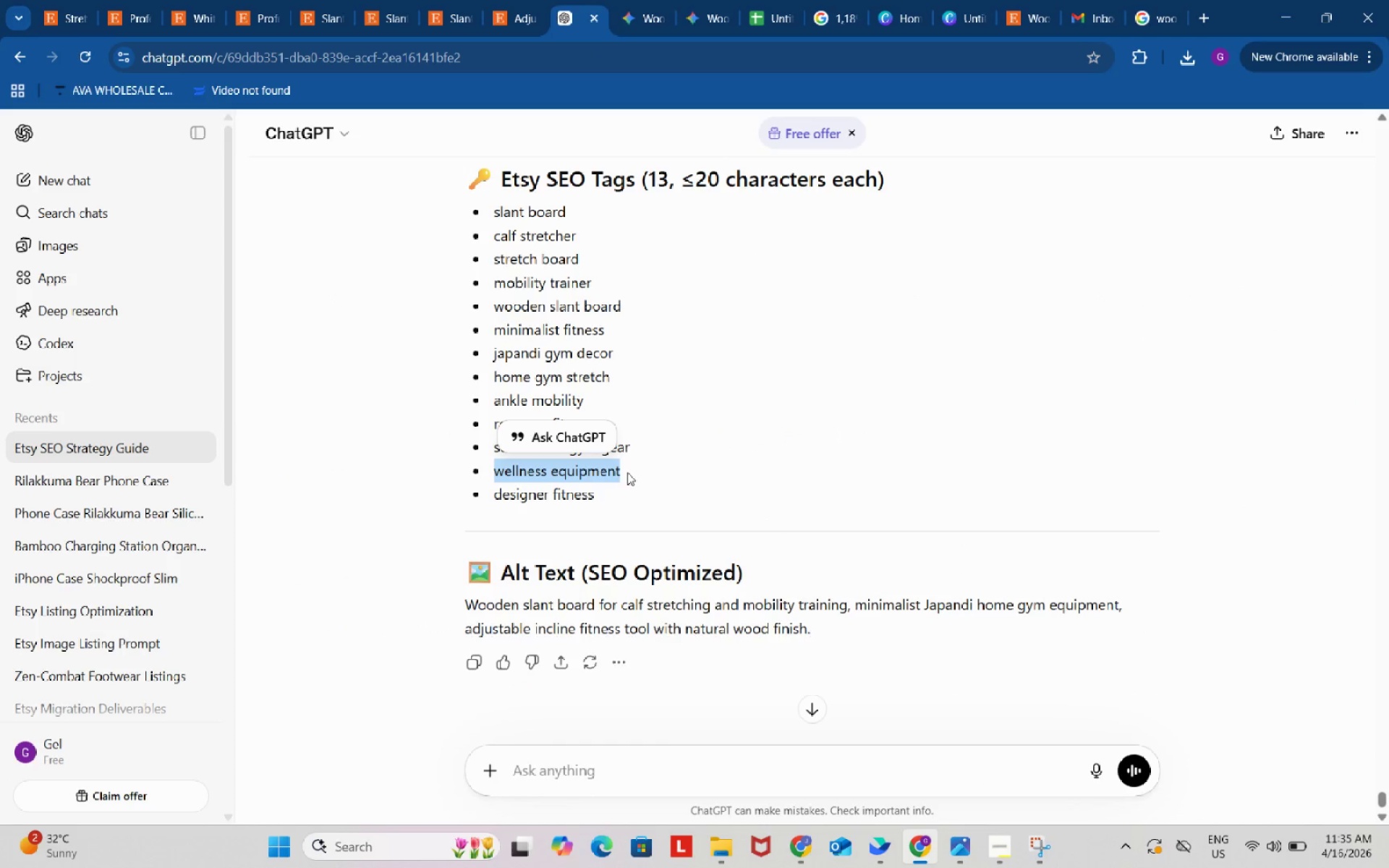 
key(Control+C)
 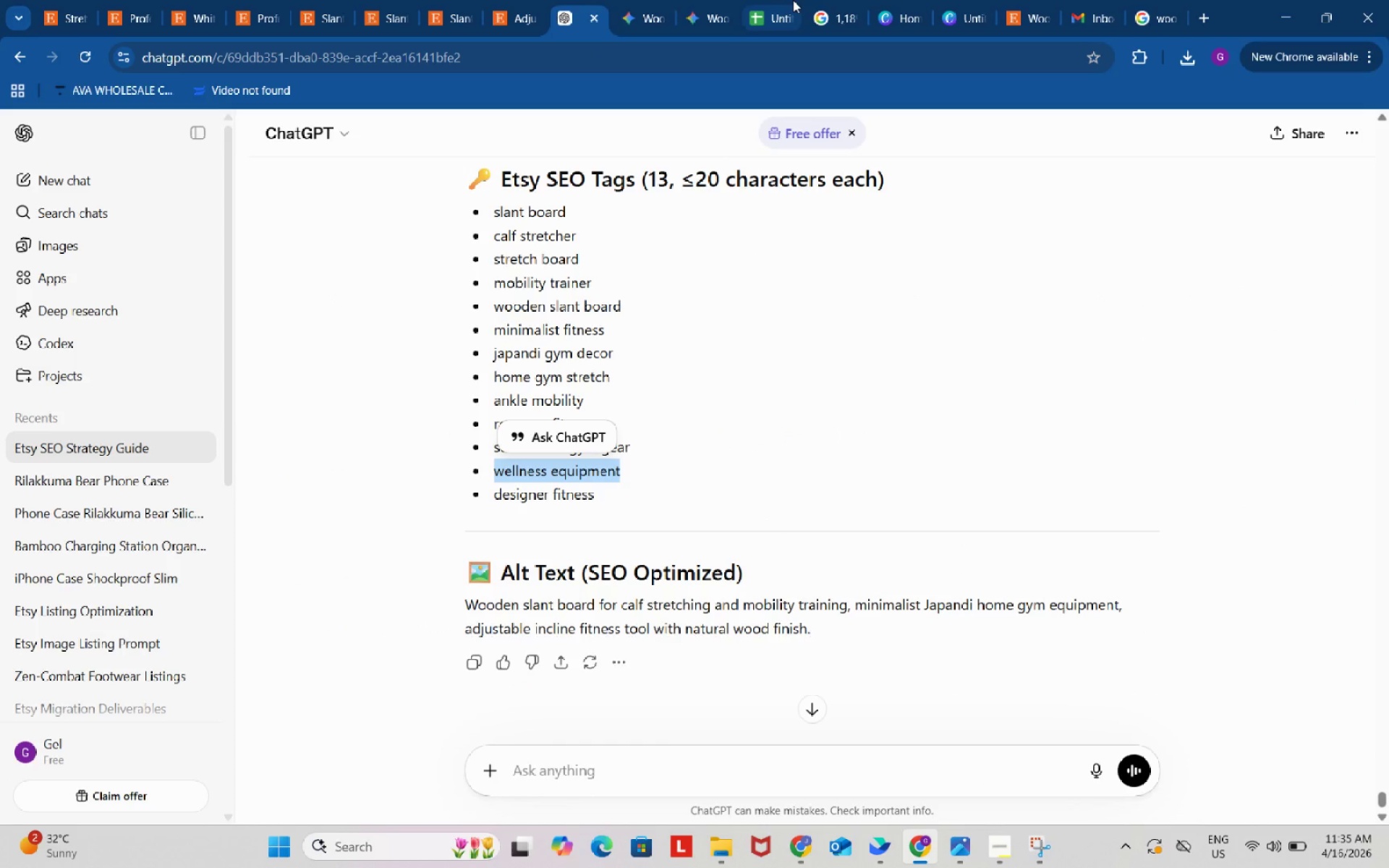 
left_click([793, 0])
 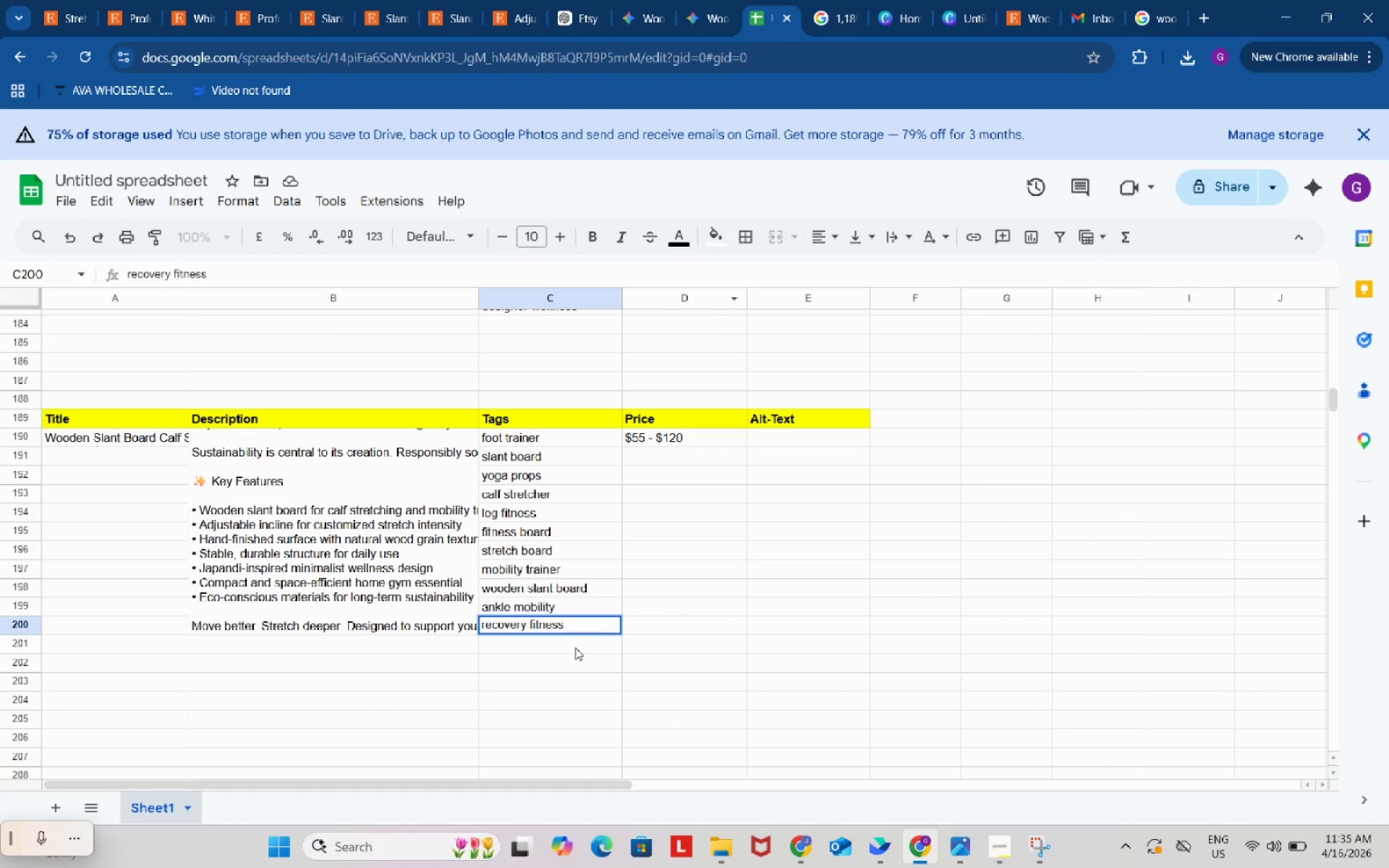 
double_click([575, 647])
 